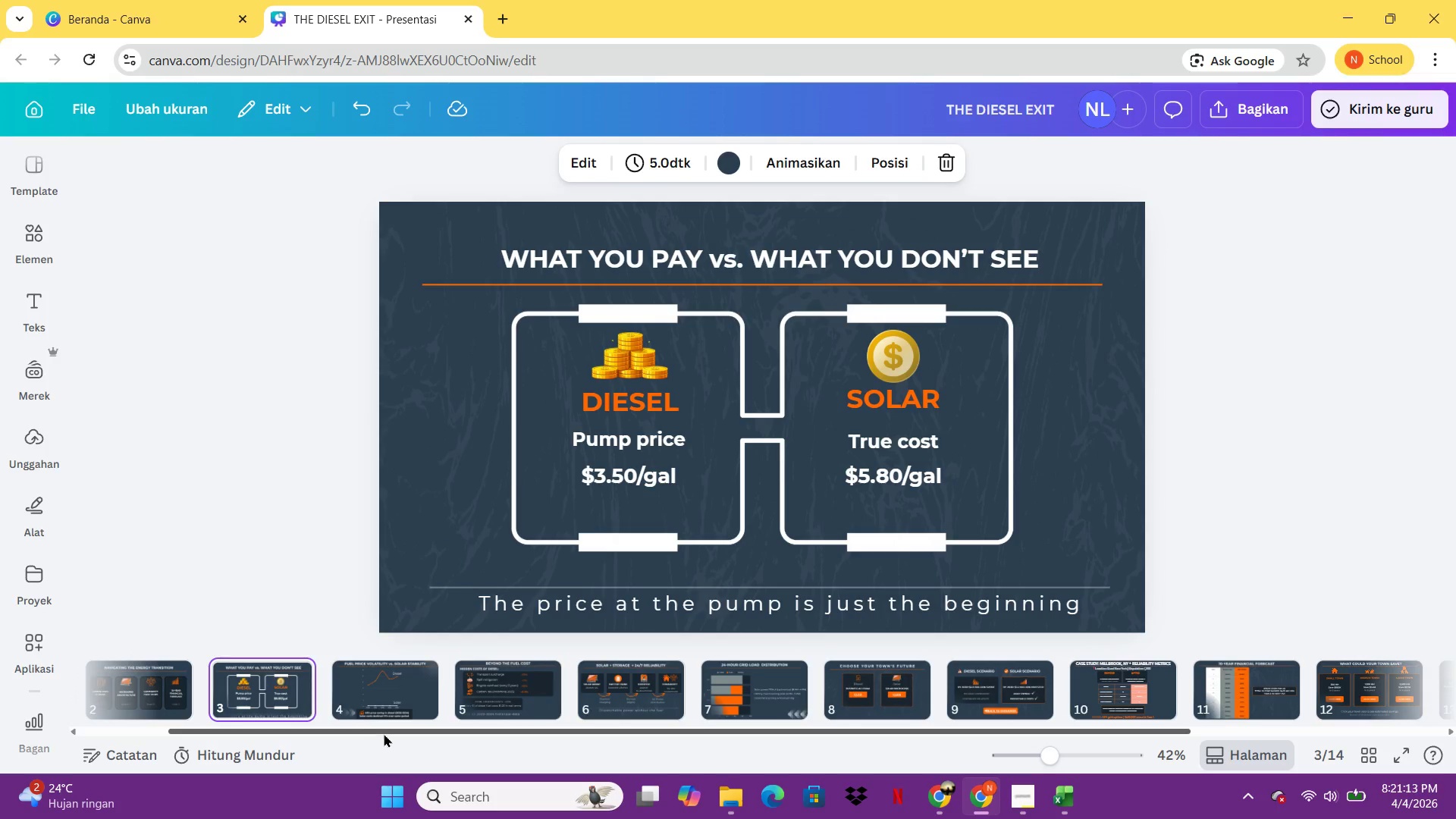 
left_click([428, 698])
 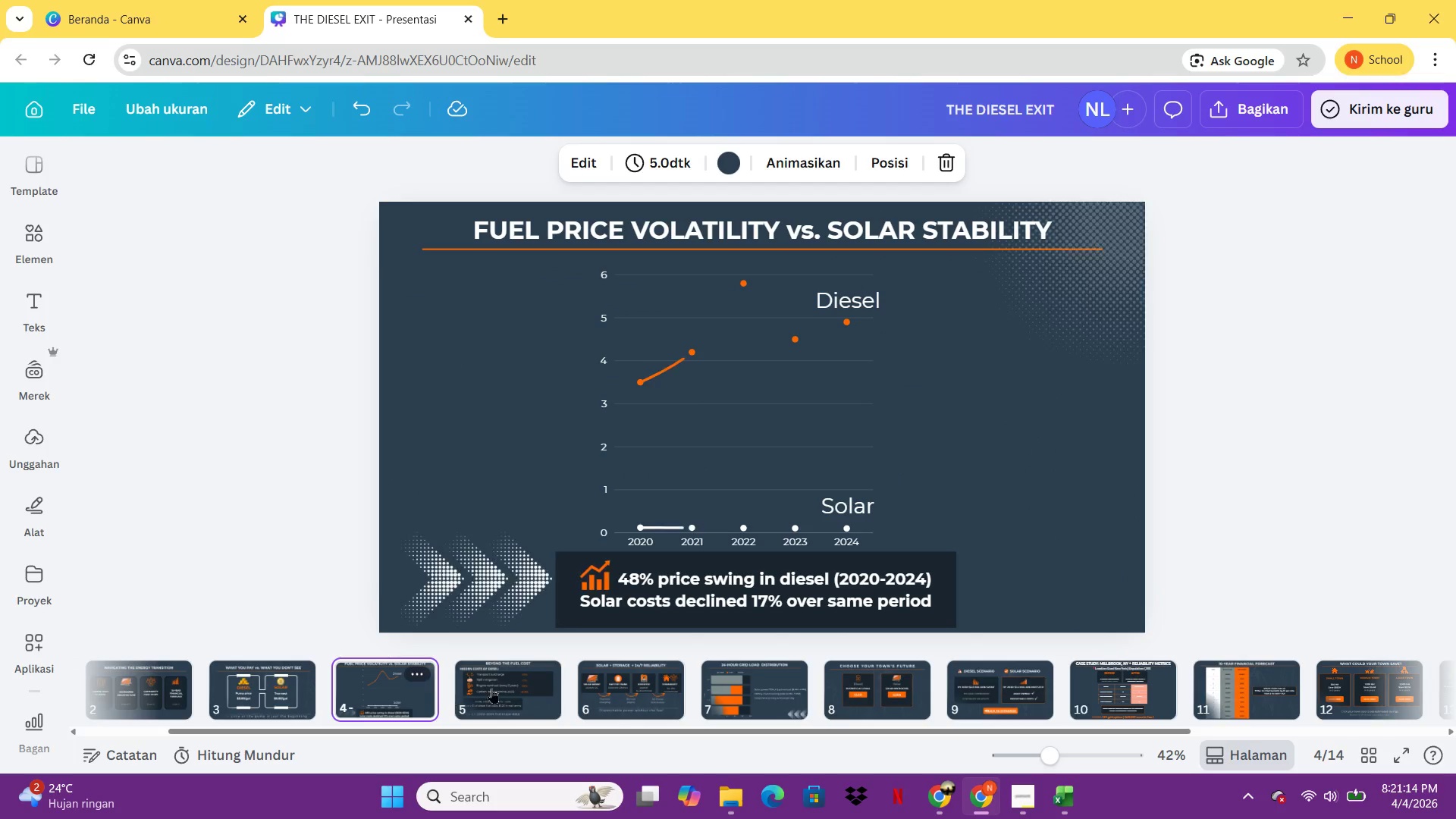 
left_click([505, 687])
 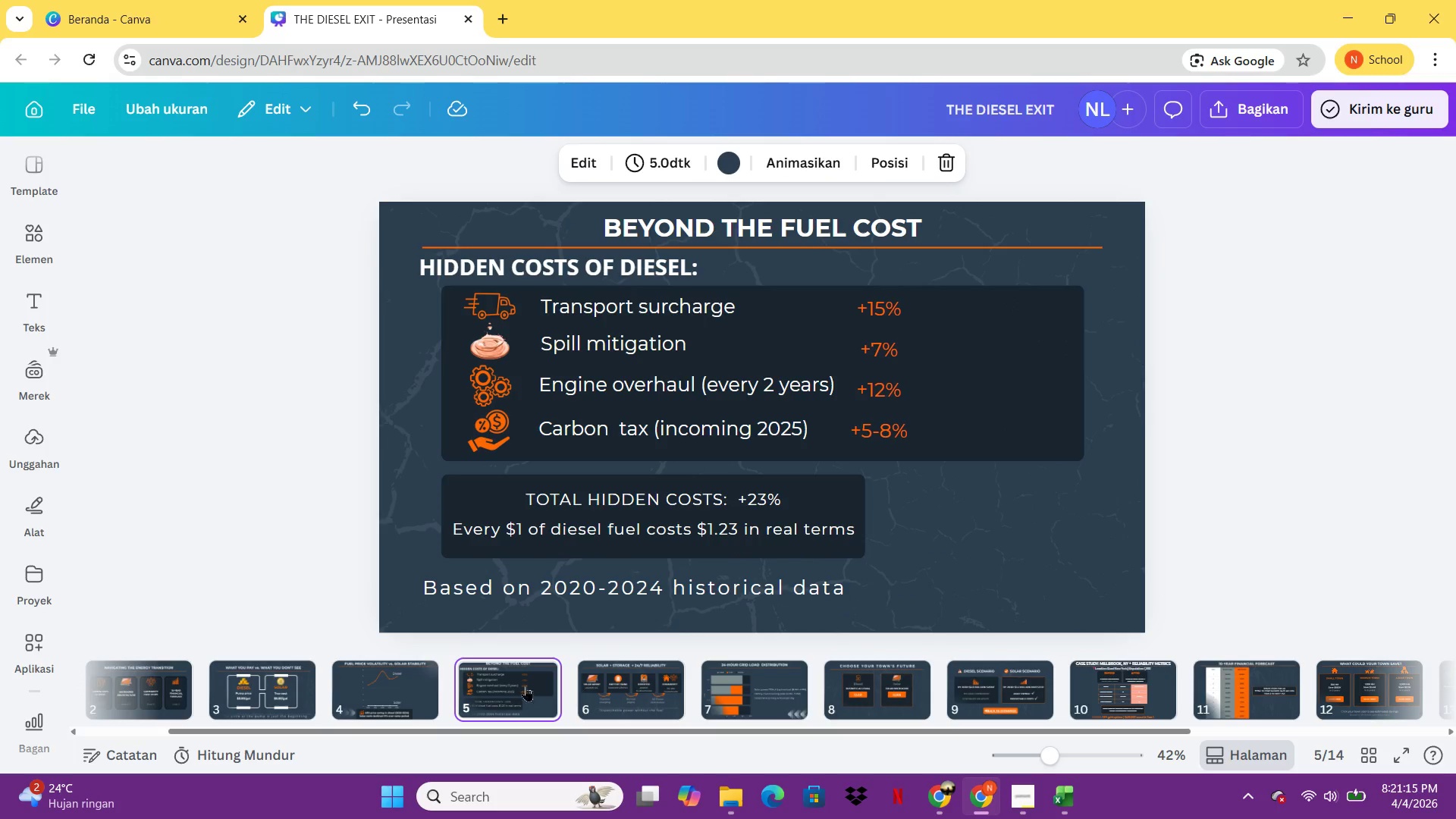 
left_click([419, 687])
 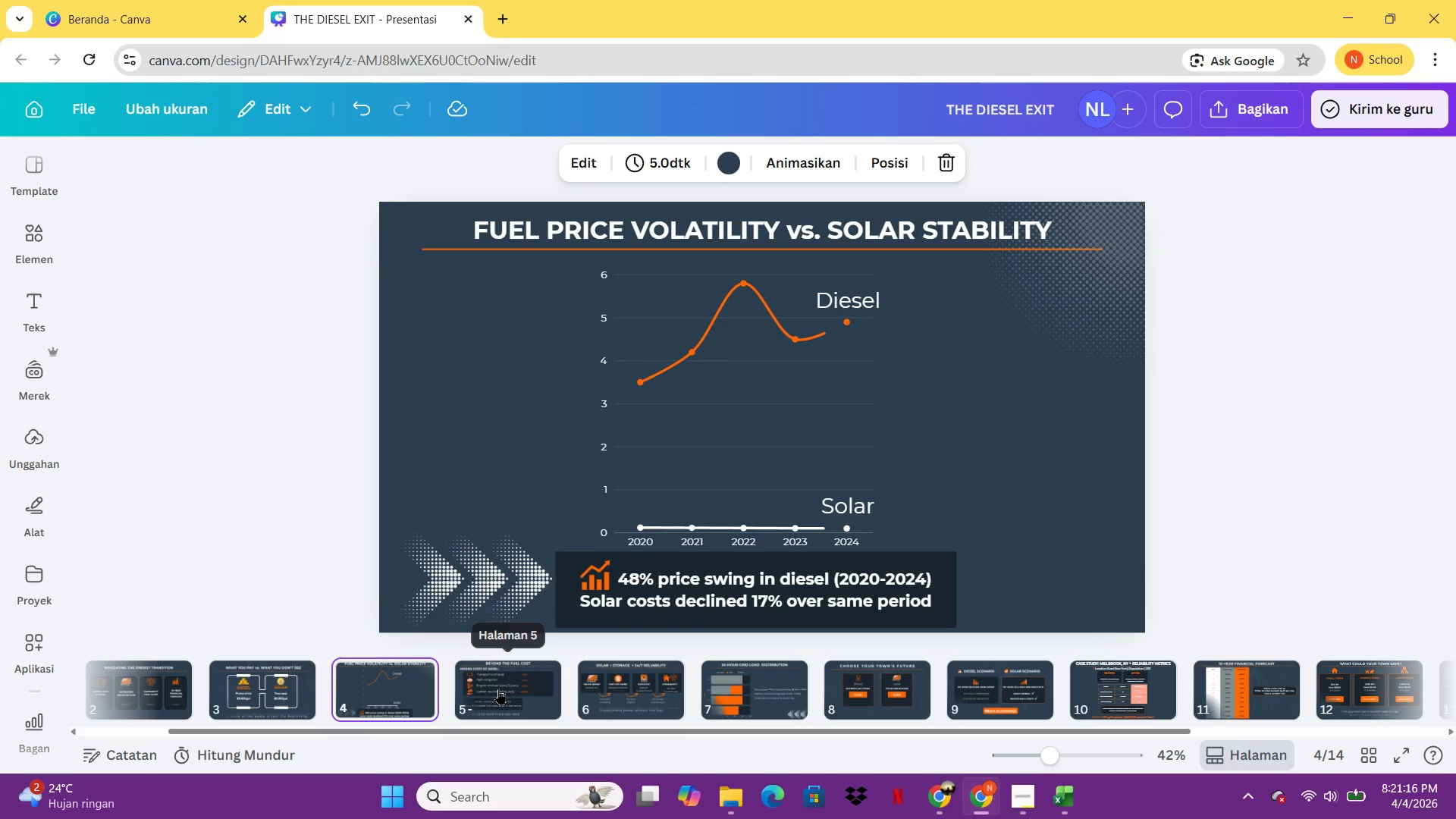 
left_click([498, 689])
 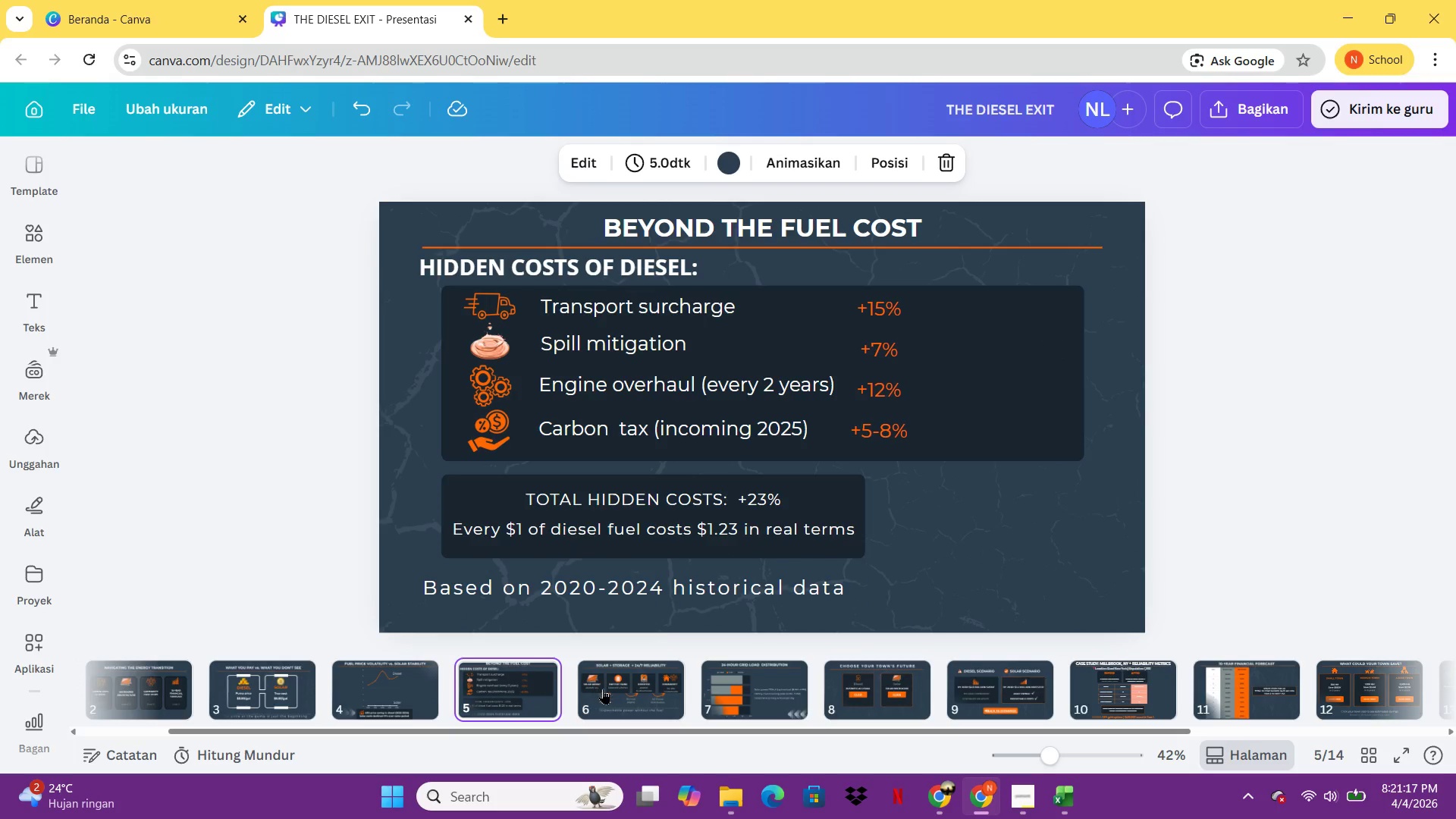 
left_click([608, 689])
 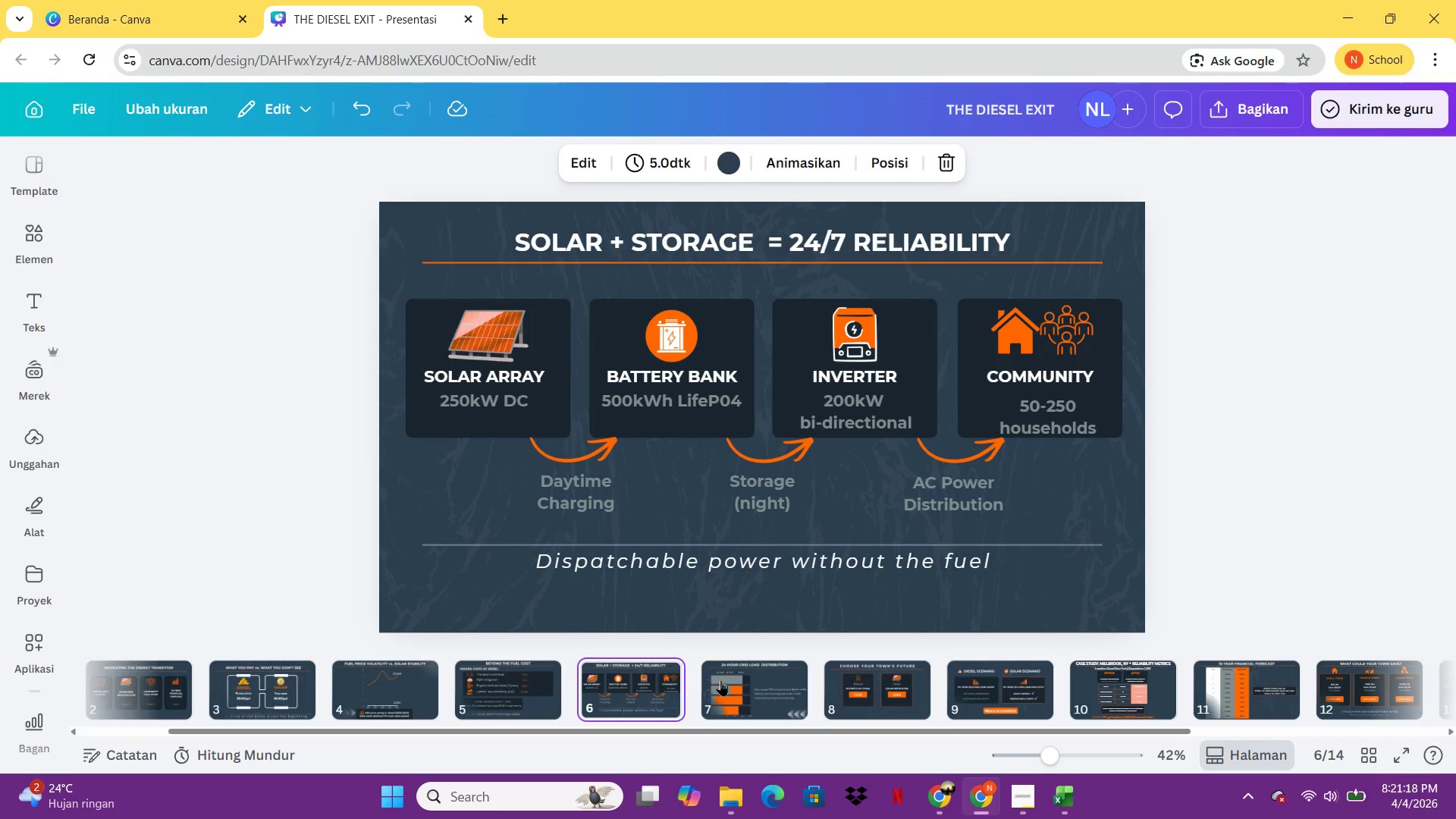 
left_click([725, 680])
 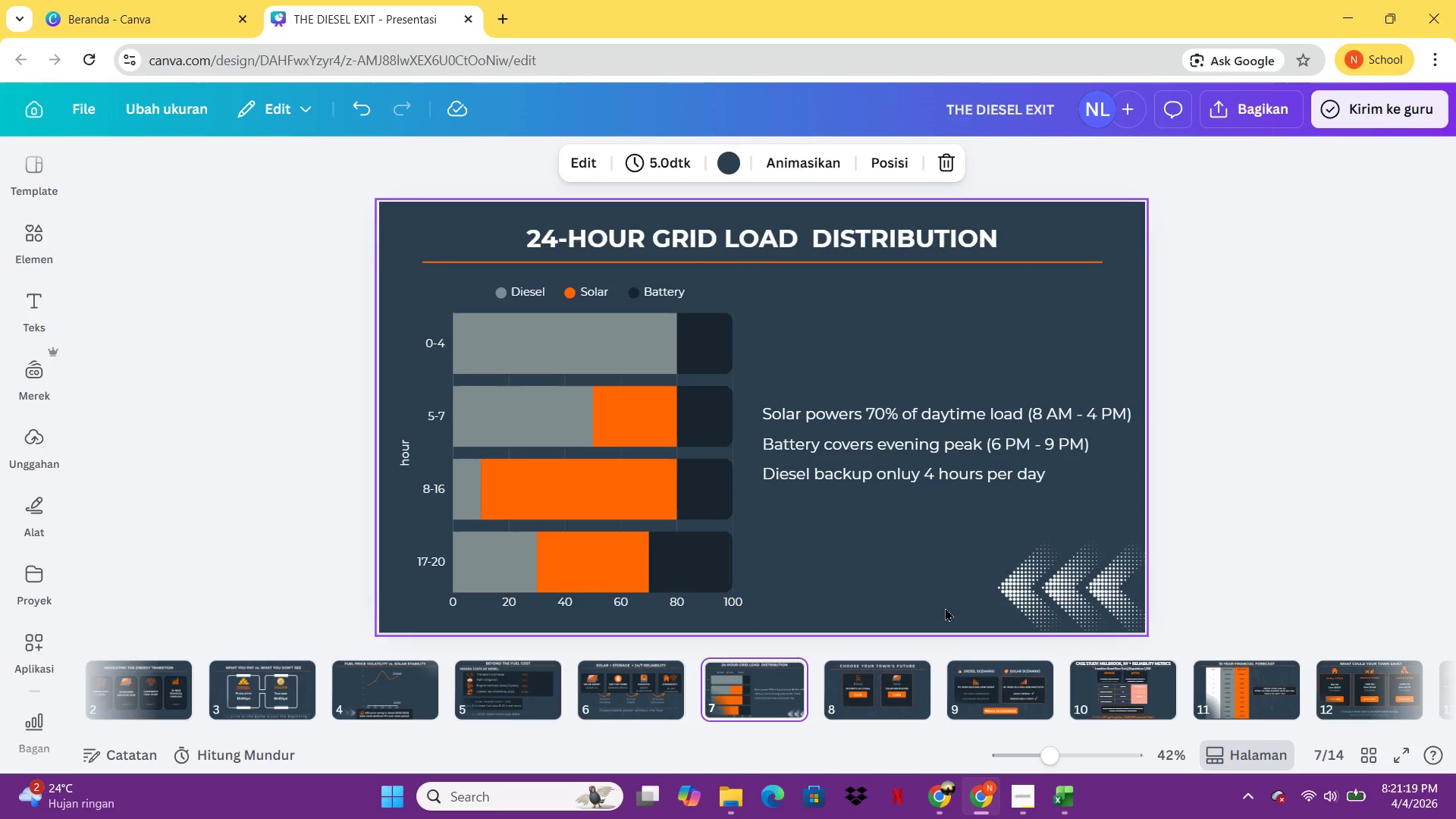 
left_click([863, 692])
 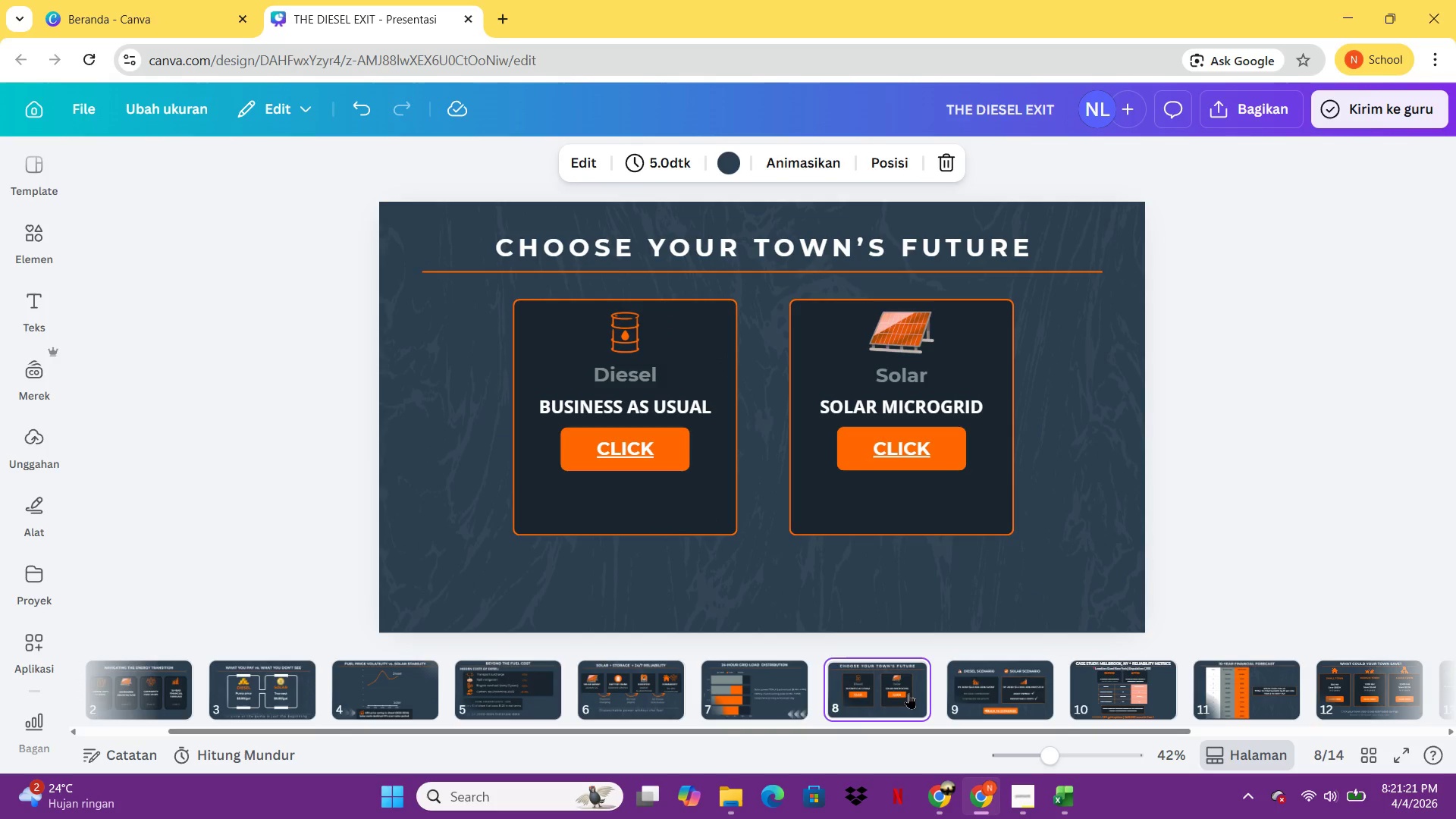 
left_click([1005, 668])
 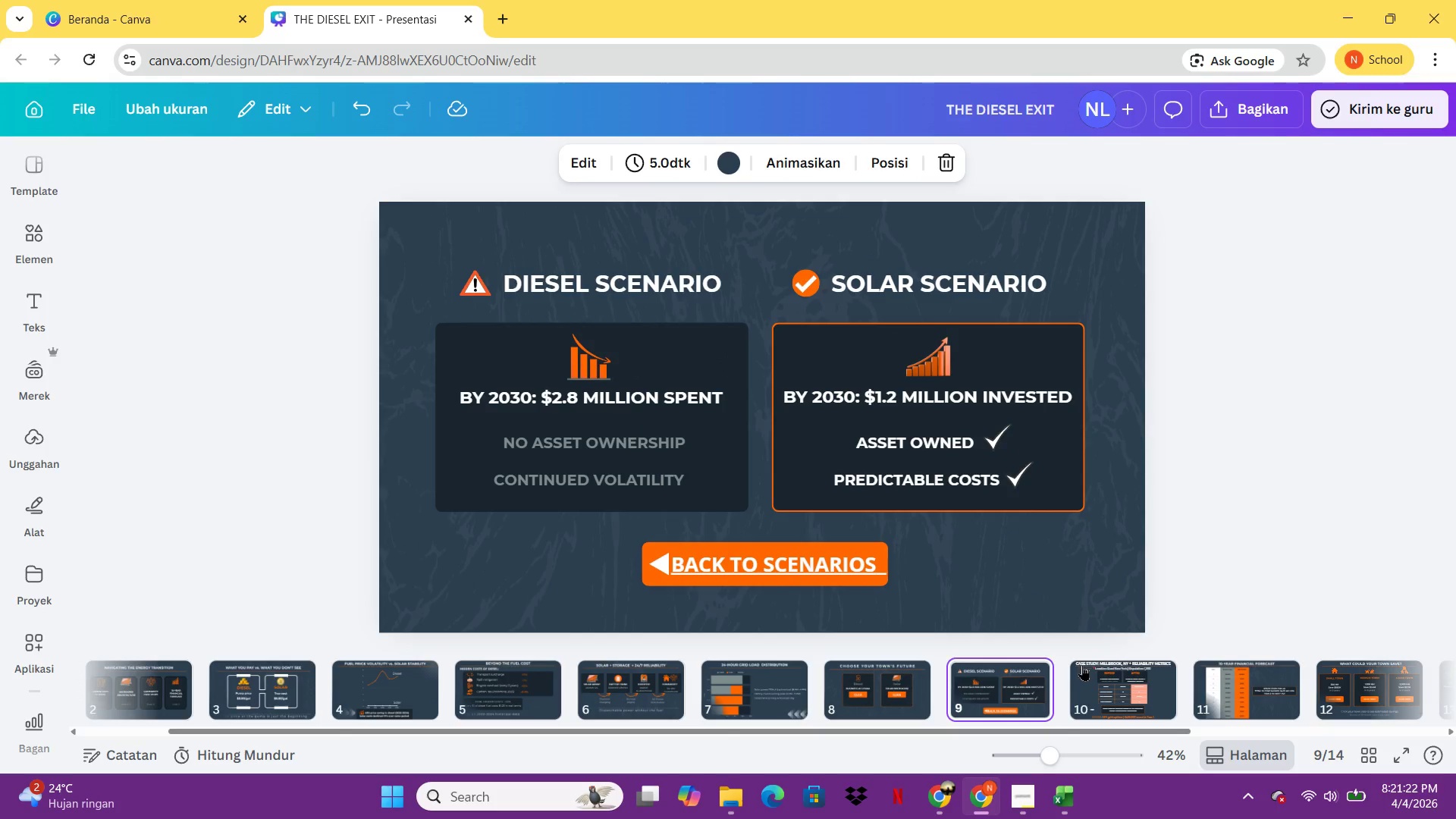 
left_click([1089, 677])
 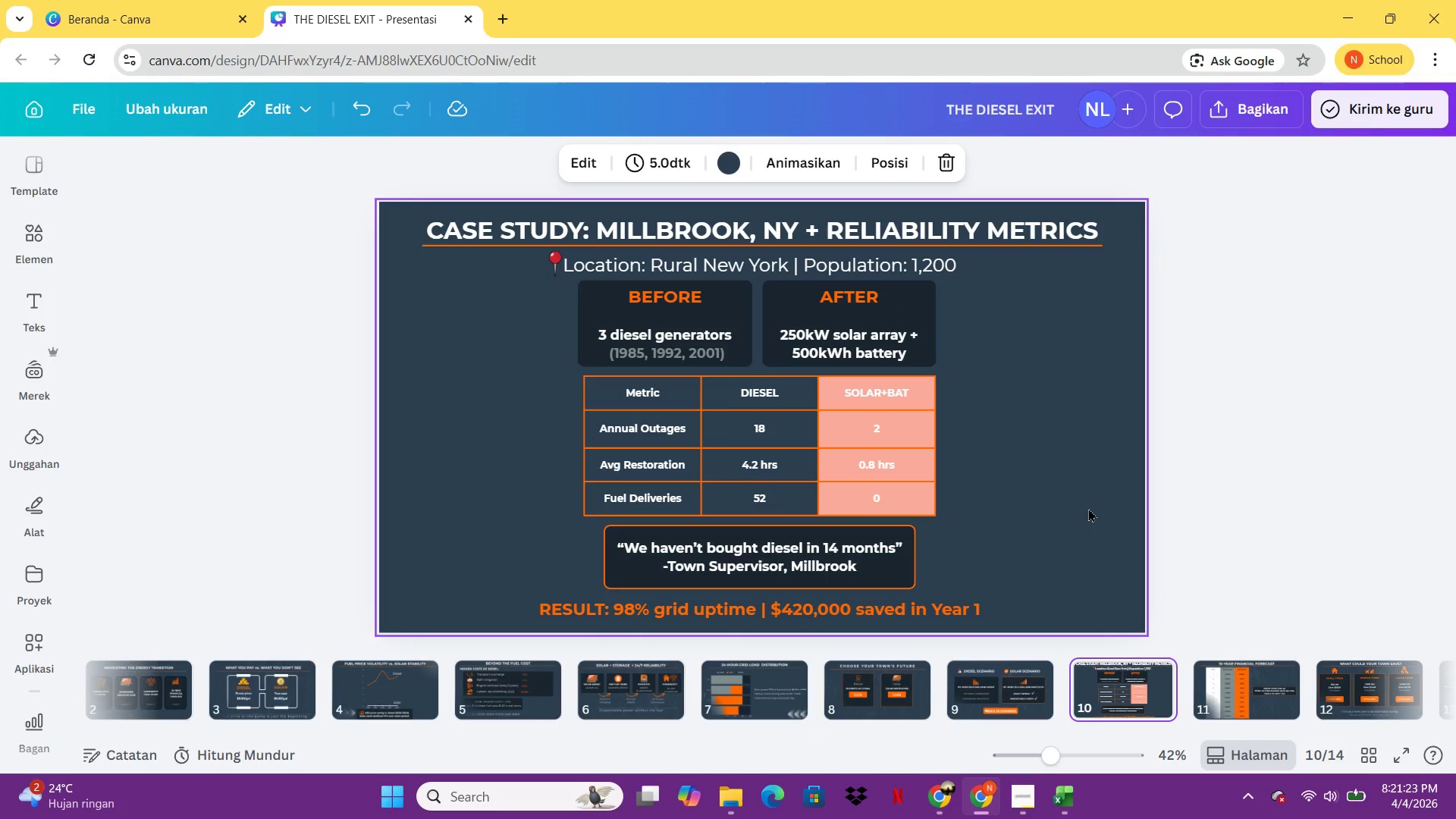 
key(Control+V)
 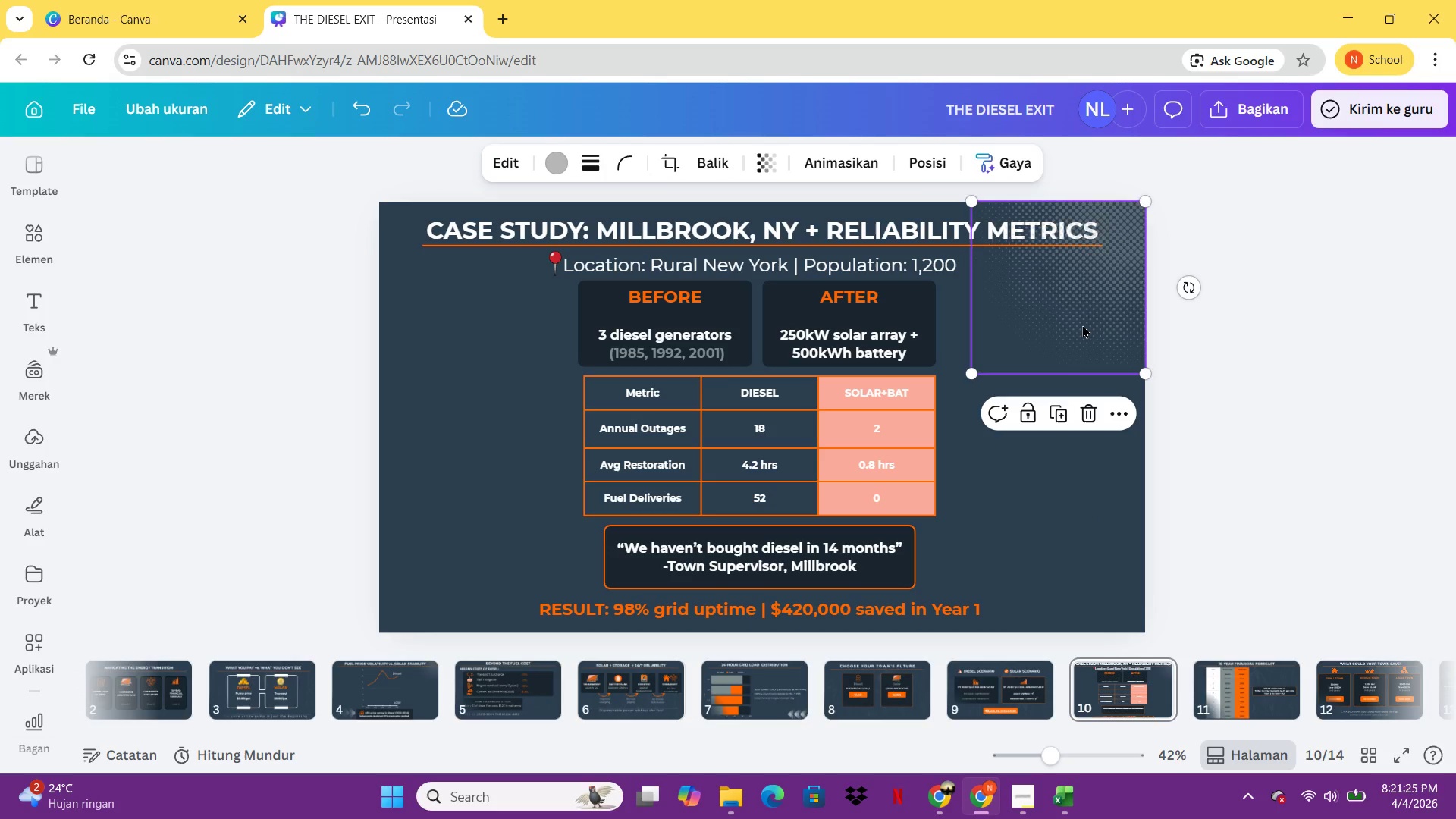 
left_click_drag(start_coordinate=[1082, 325], to_coordinate=[606, 572])
 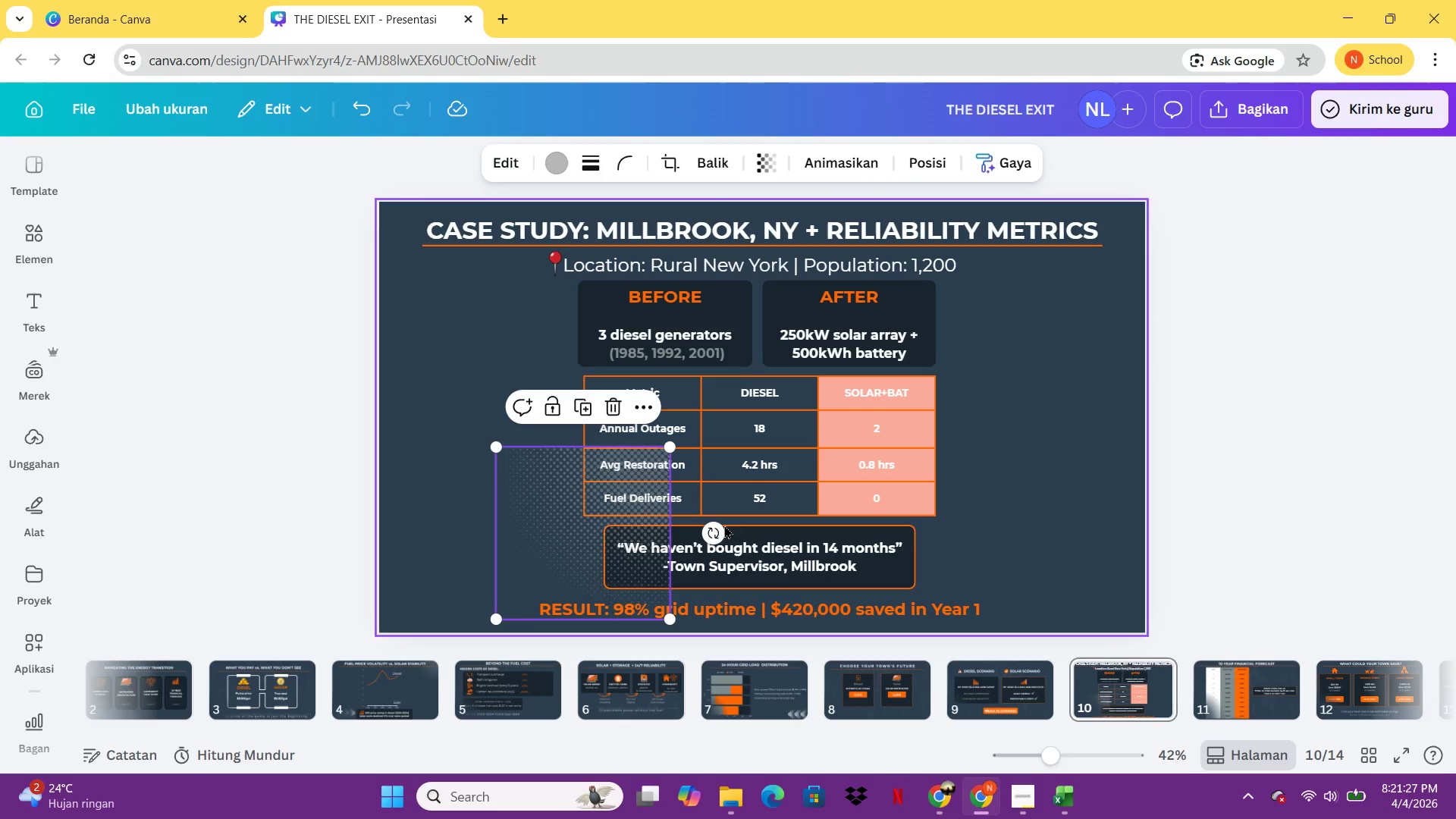 
left_click_drag(start_coordinate=[720, 535], to_coordinate=[334, 527])
 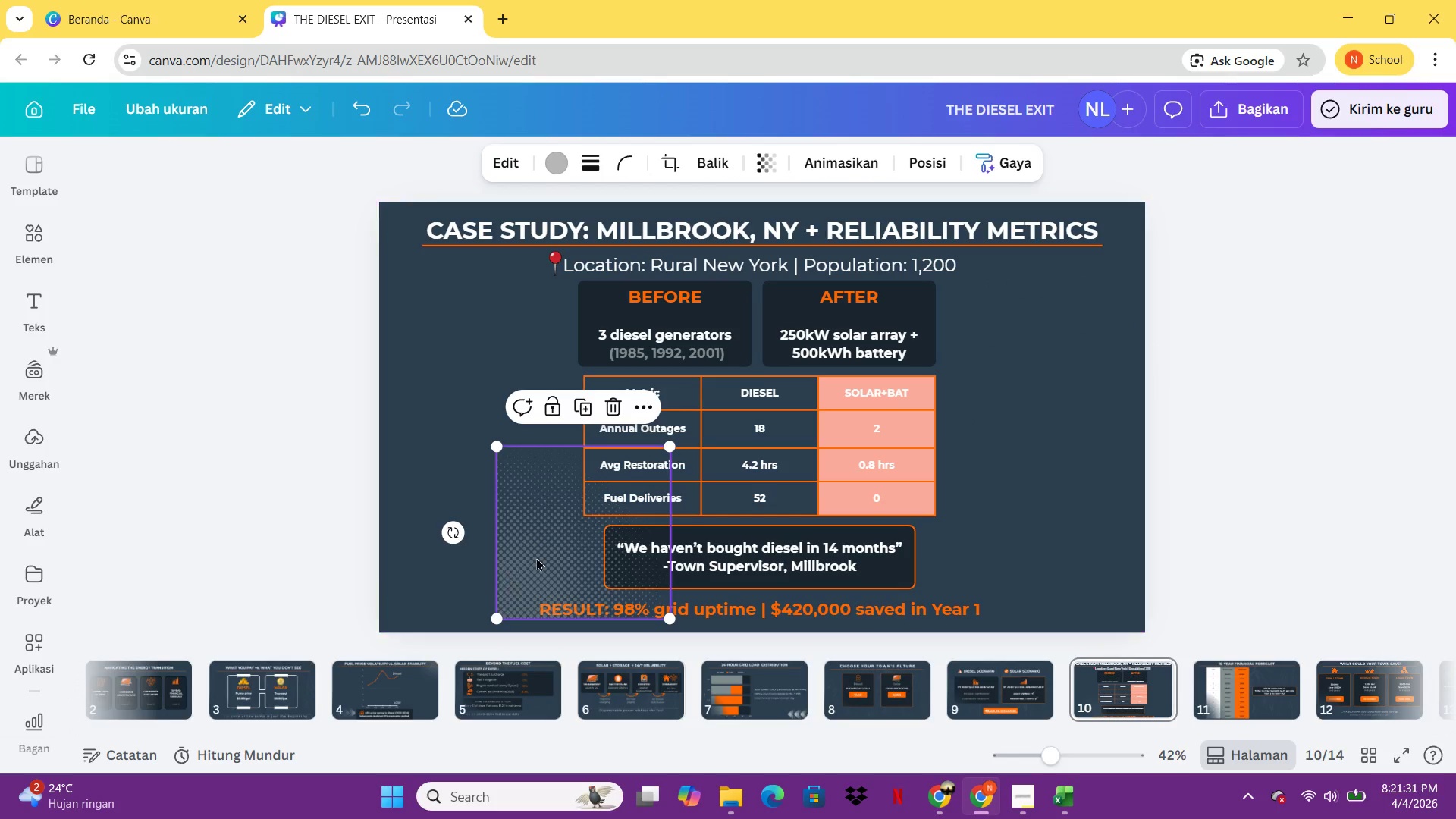 
left_click_drag(start_coordinate=[541, 554], to_coordinate=[406, 585])
 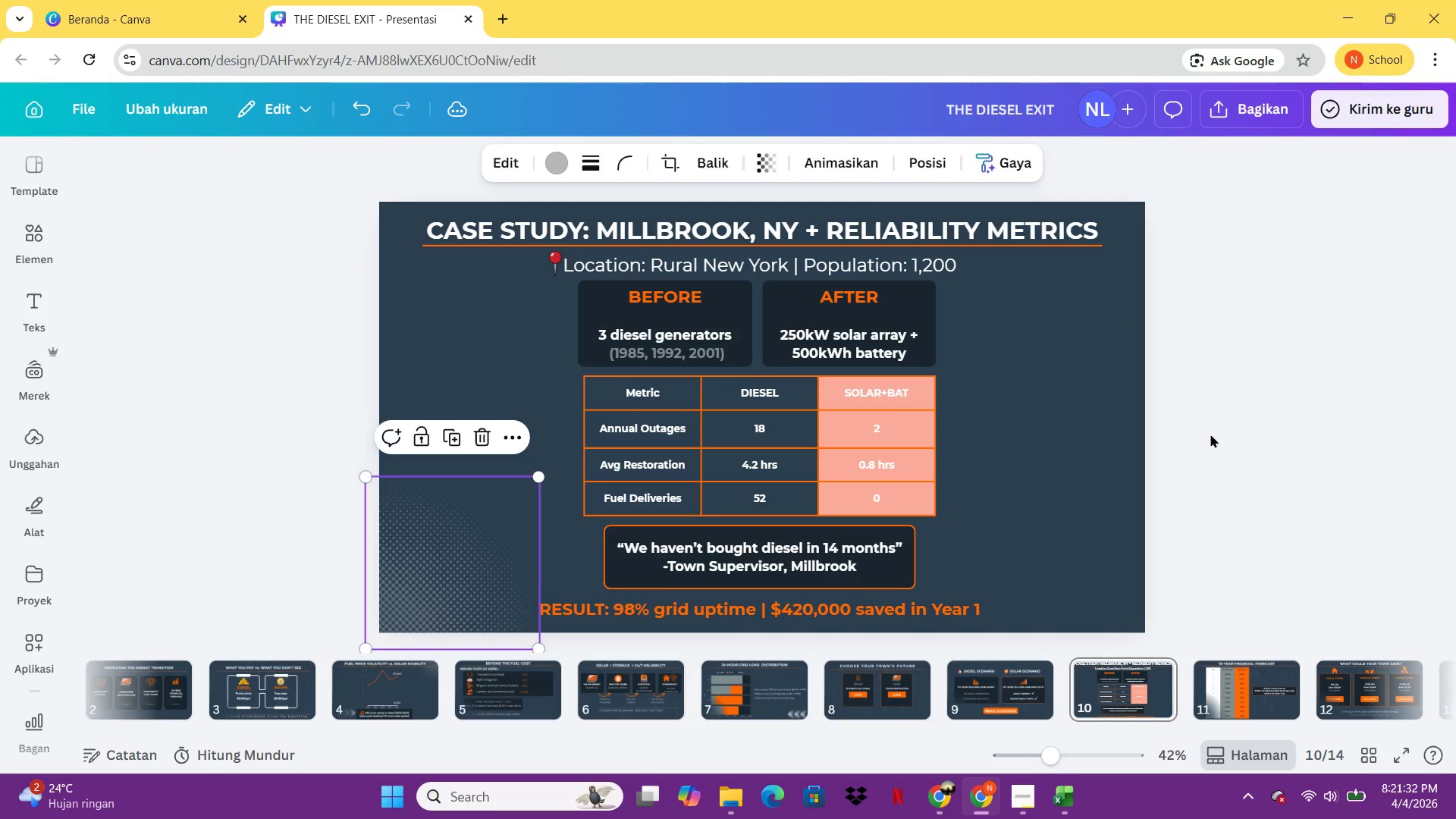 
left_click([1210, 434])
 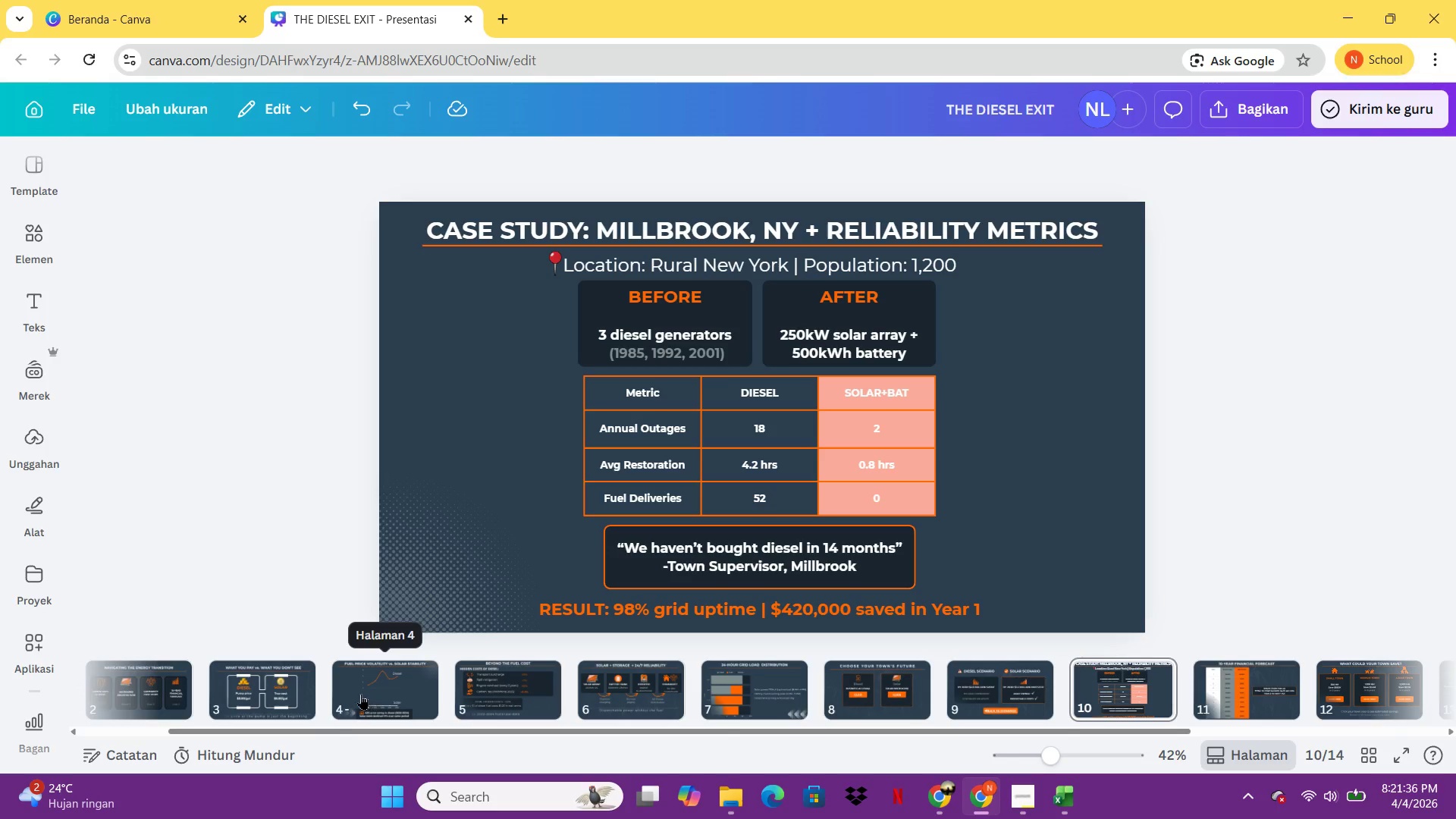 
left_click([770, 722])
 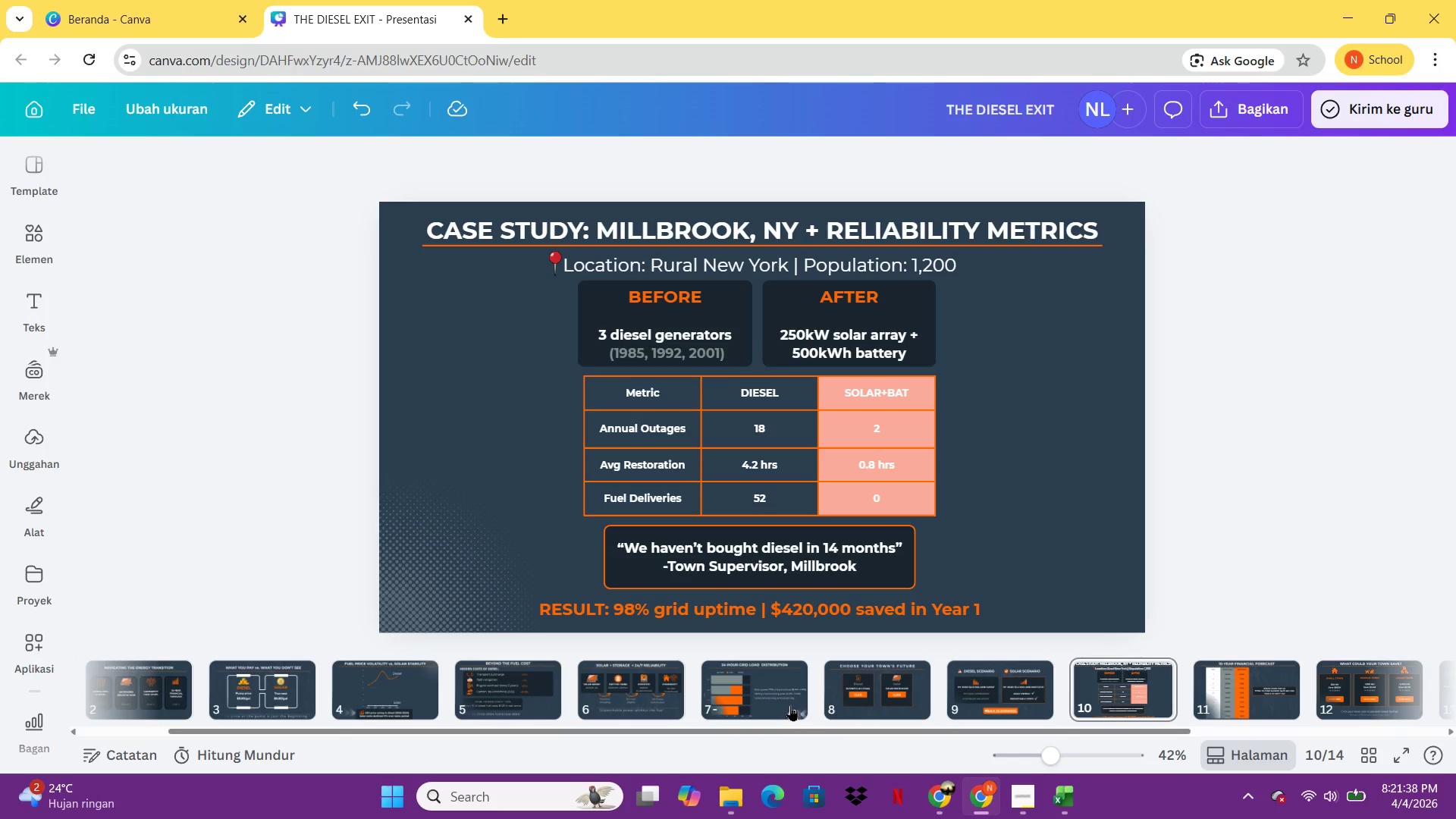 
left_click([790, 705])
 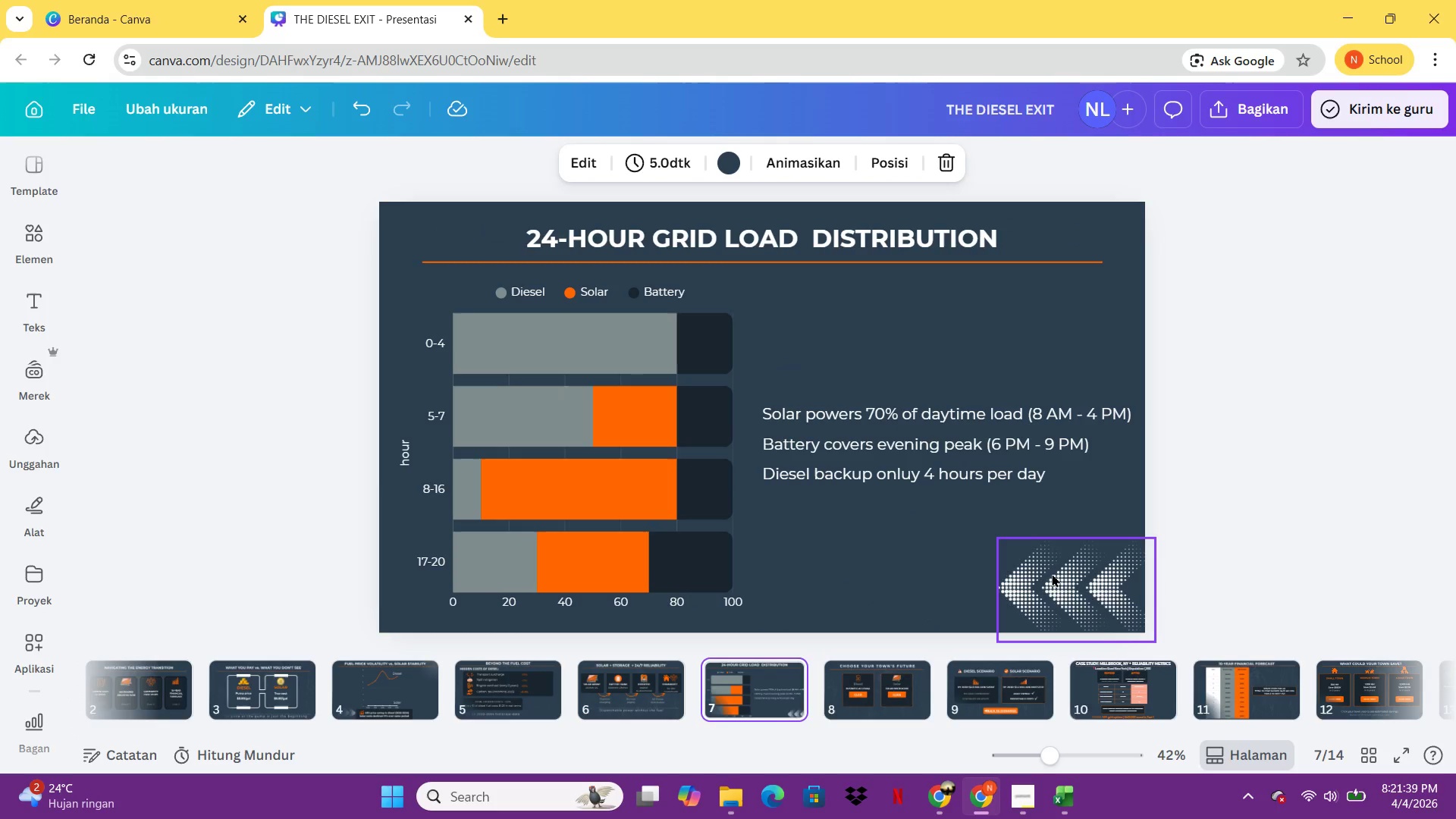 
left_click([1056, 571])
 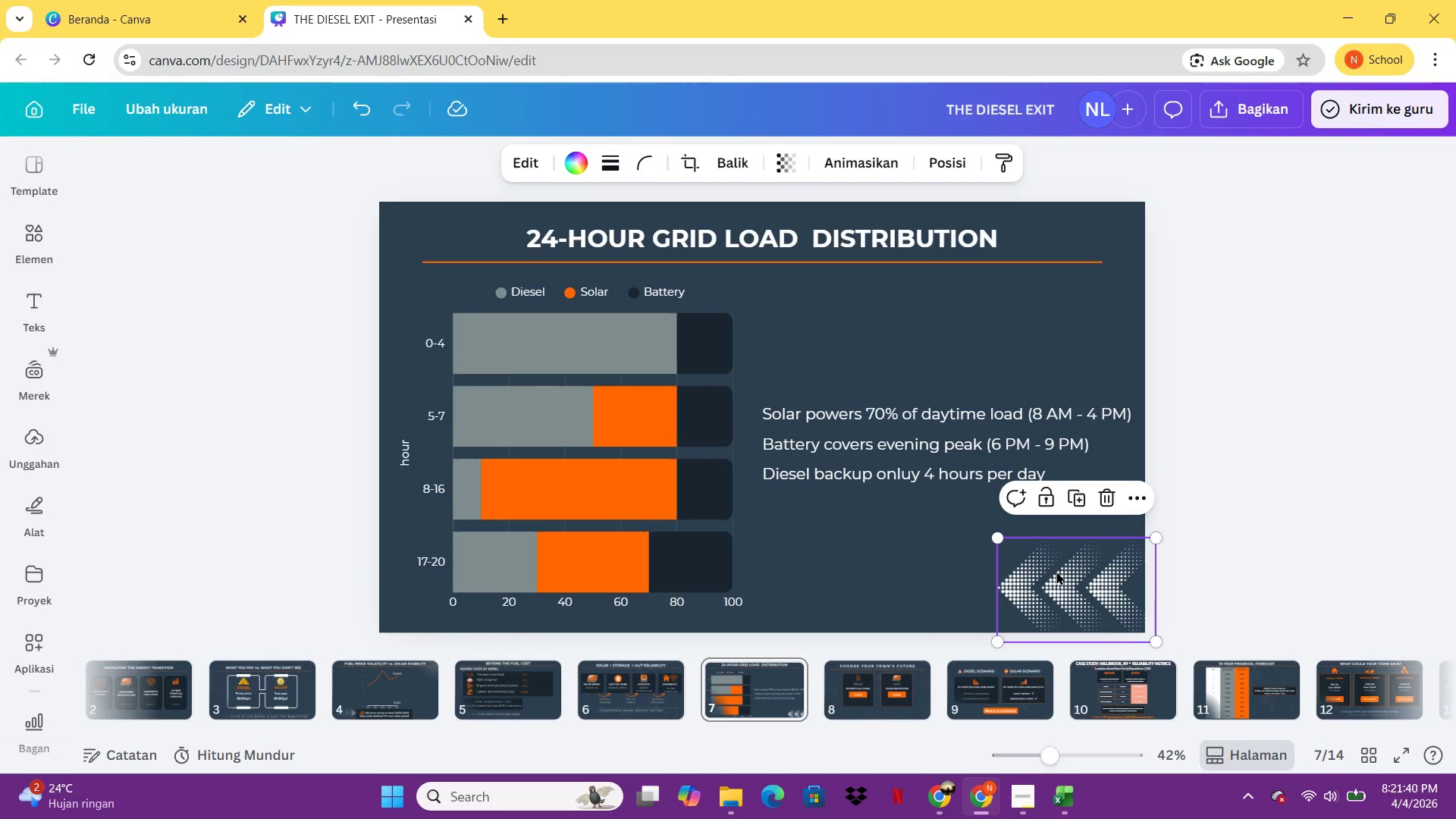 
key(Control+C)
 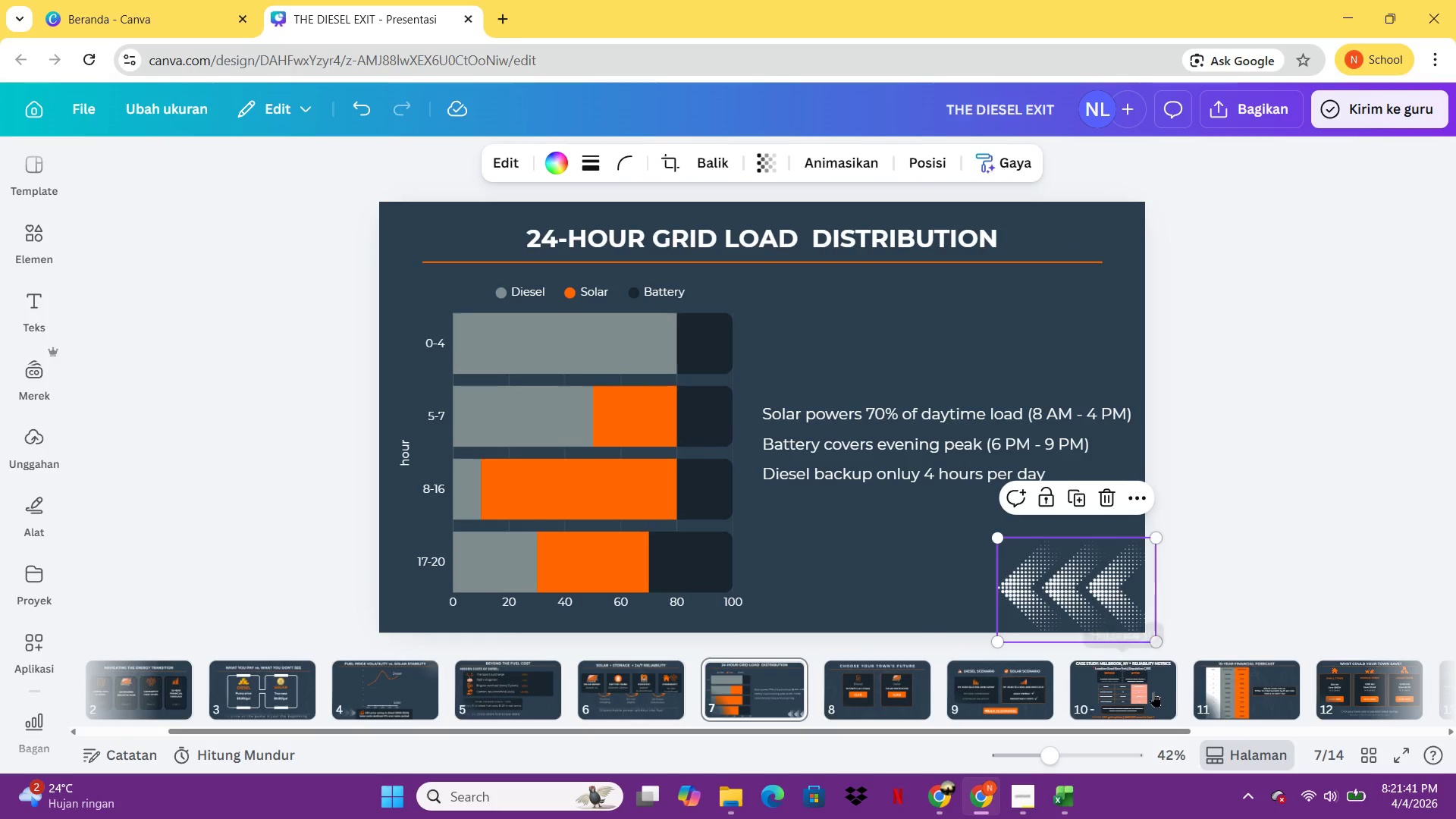 
left_click([1153, 692])
 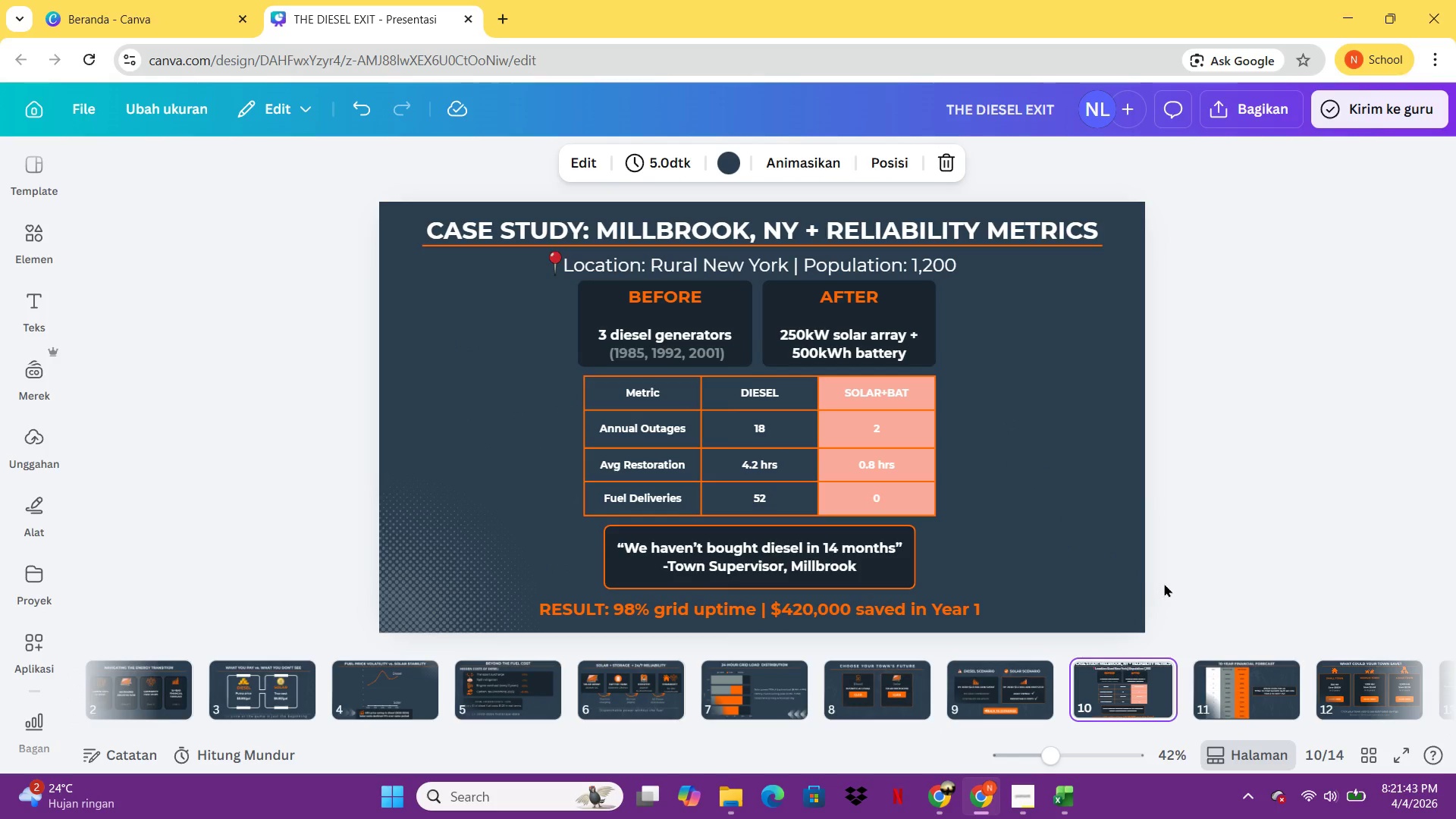 
key(Control+V)
 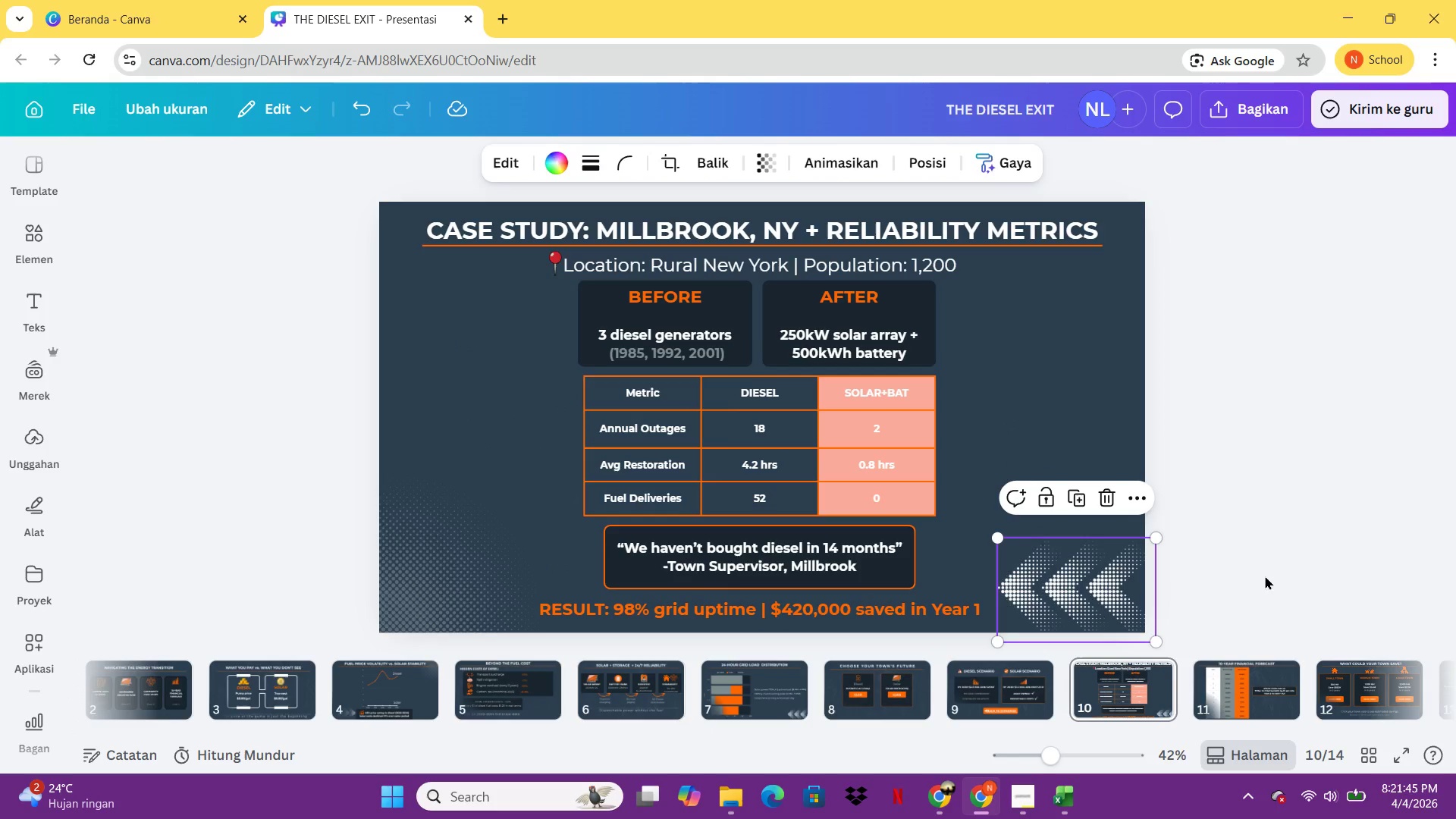 
left_click([1265, 576])
 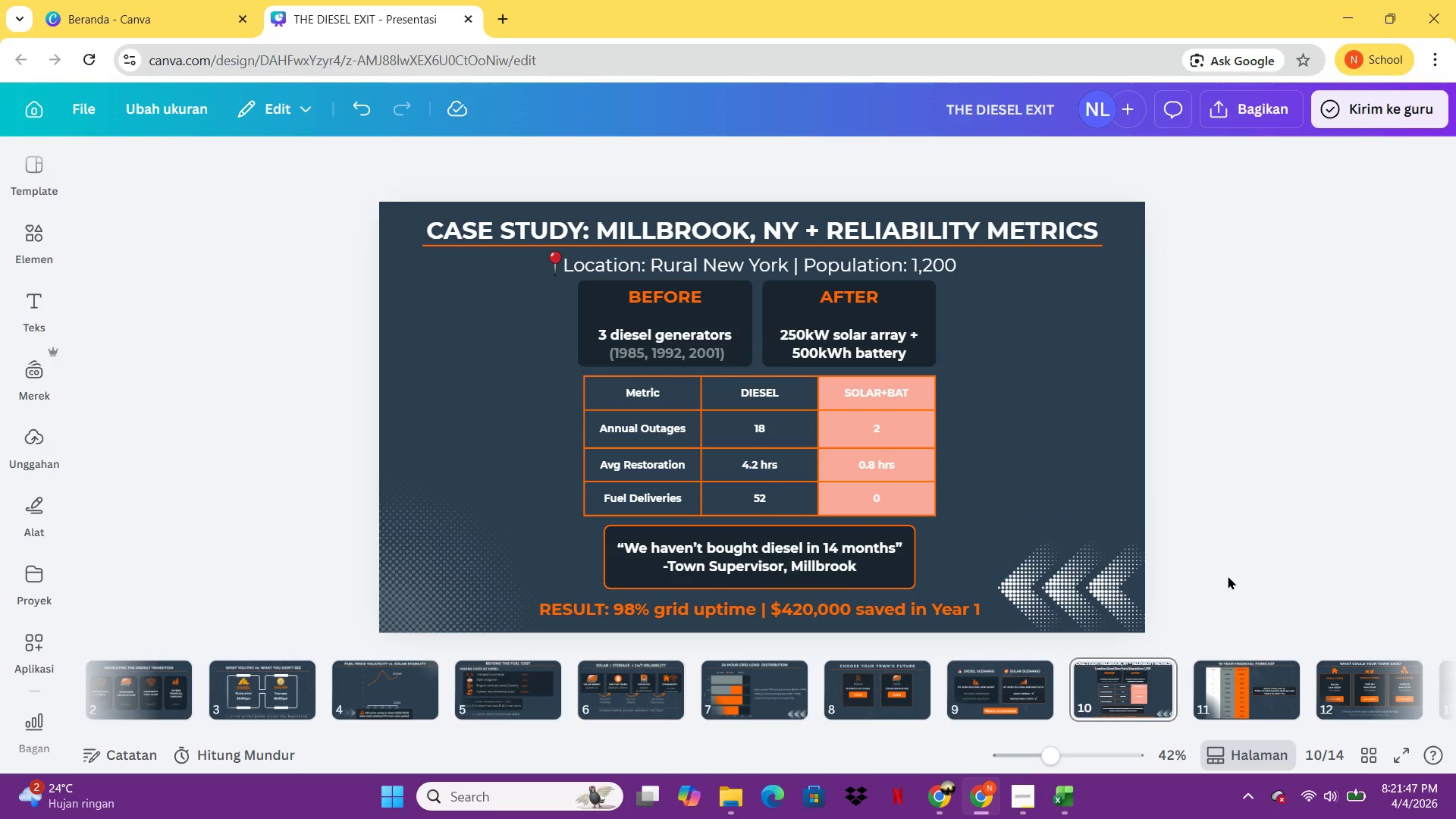 
left_click([1100, 595])
 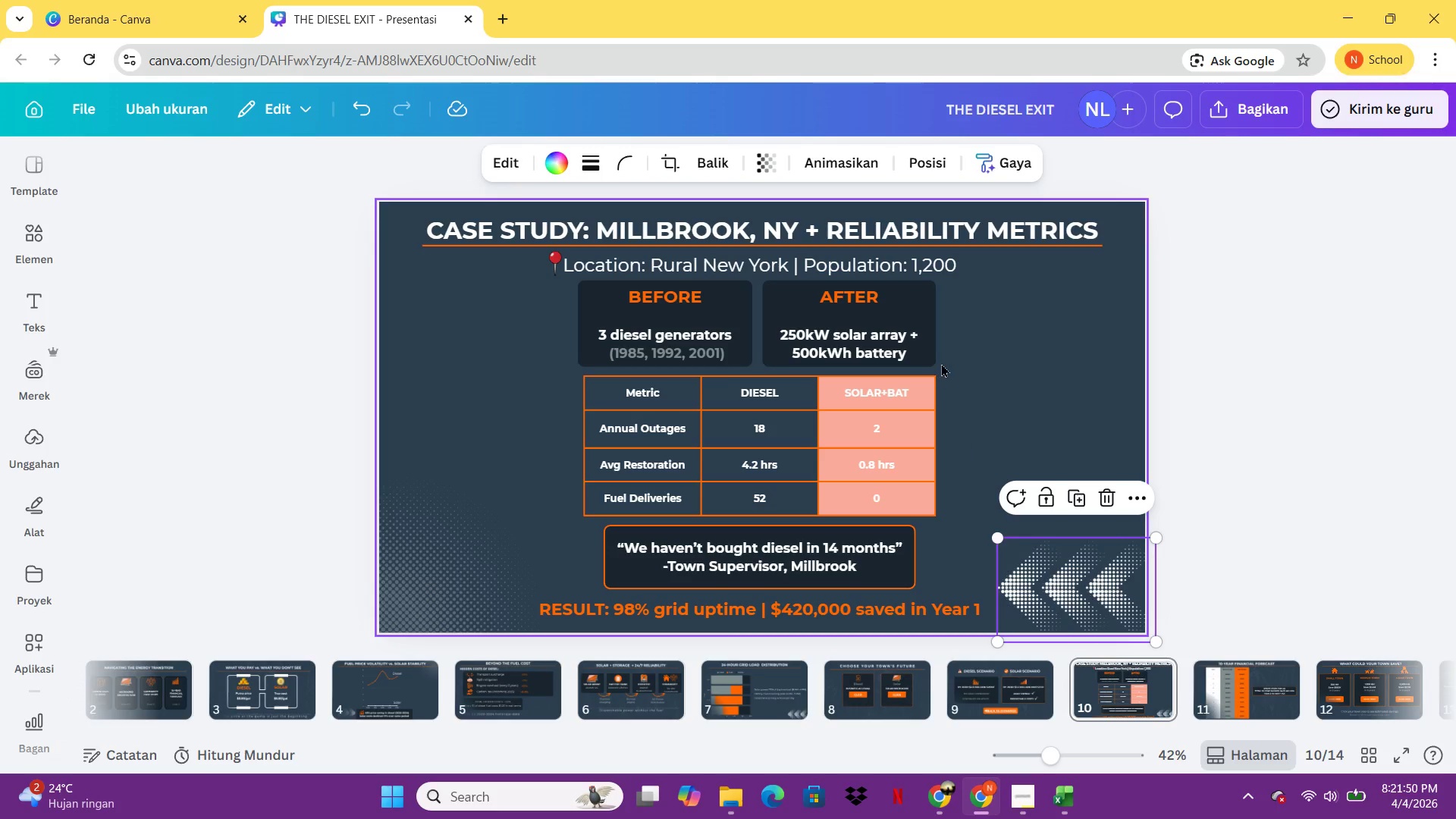 
left_click([780, 165])
 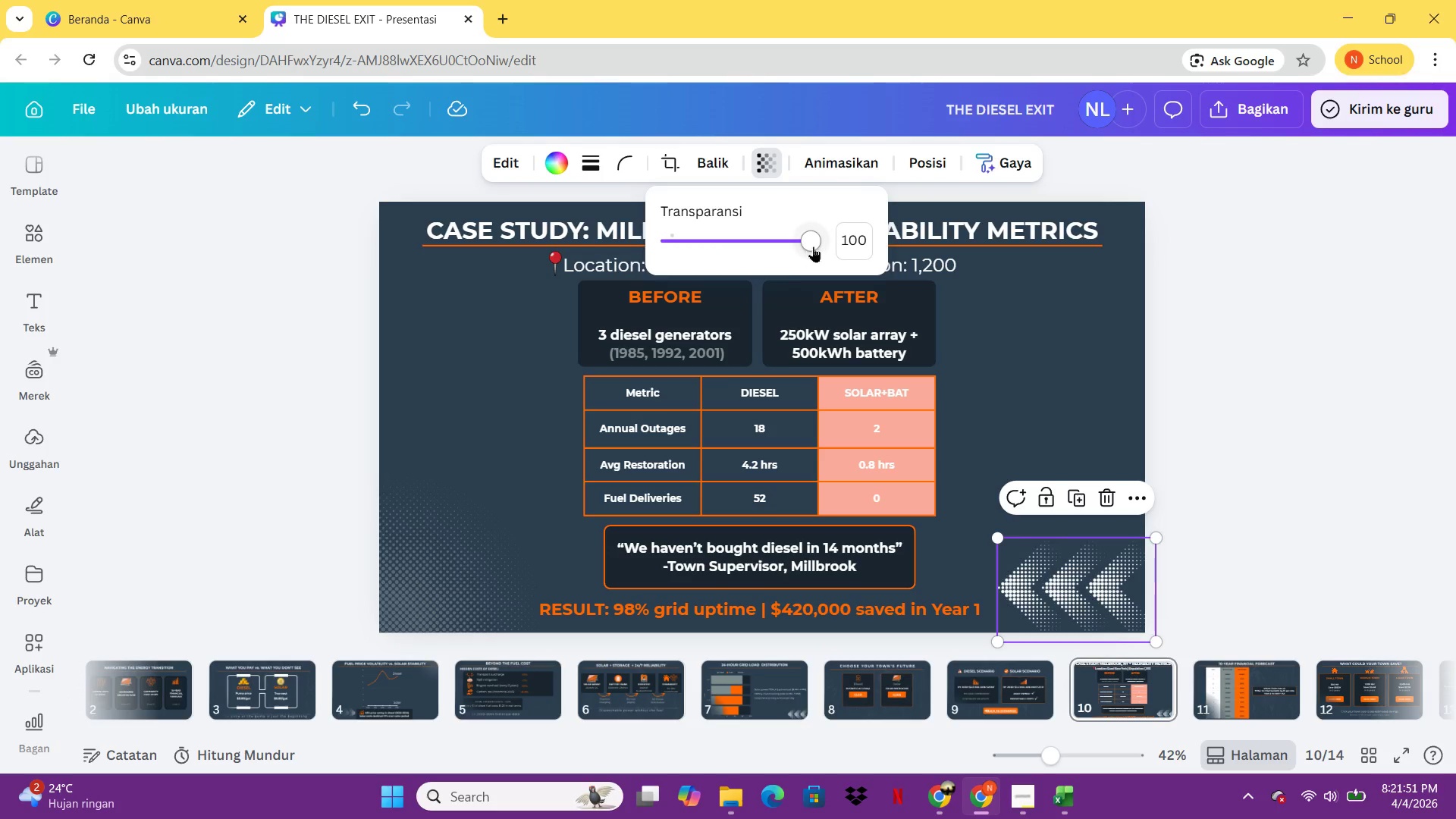 
left_click_drag(start_coordinate=[795, 243], to_coordinate=[703, 260])
 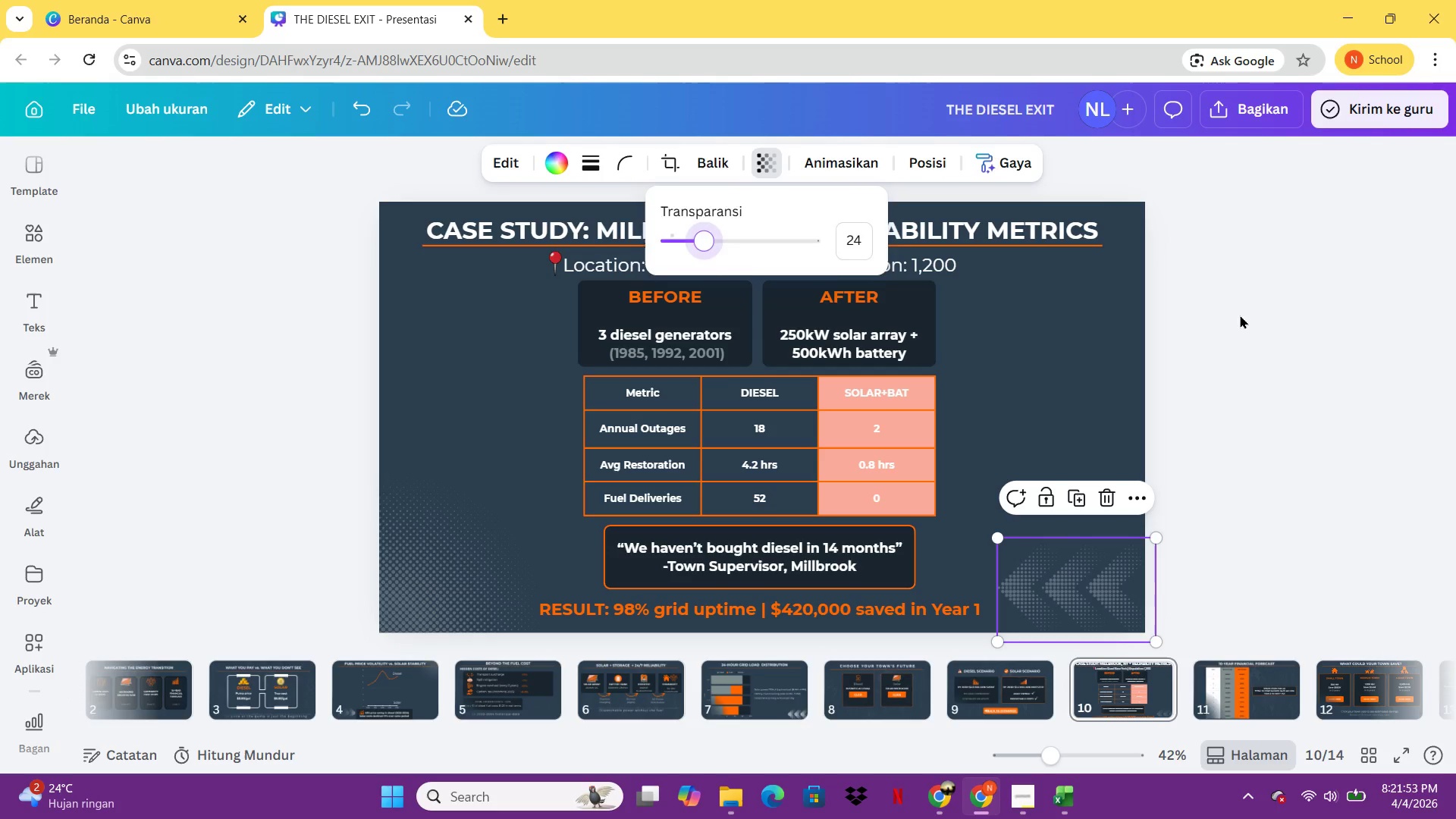 
left_click([1242, 318])
 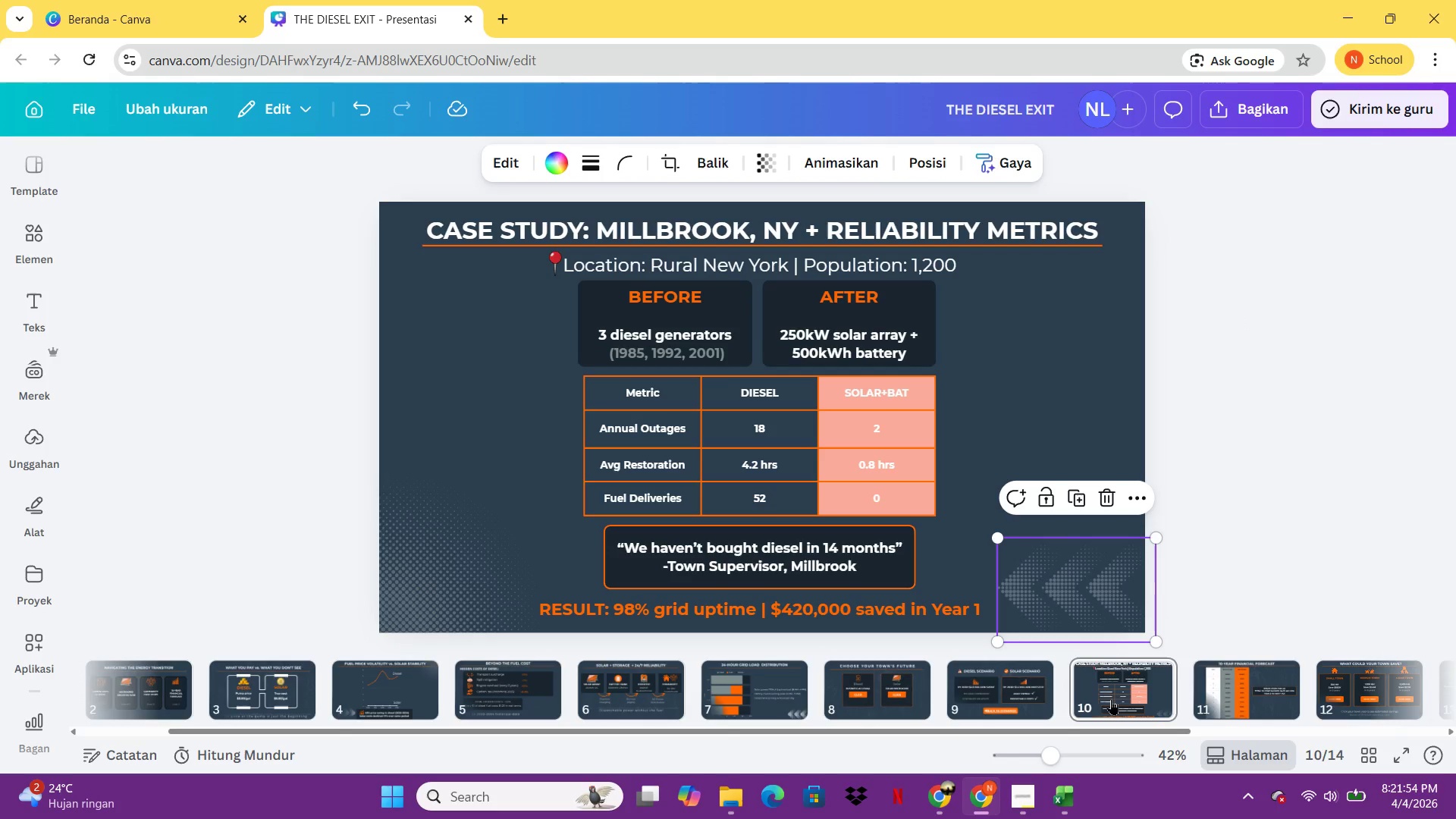 
left_click([1111, 702])
 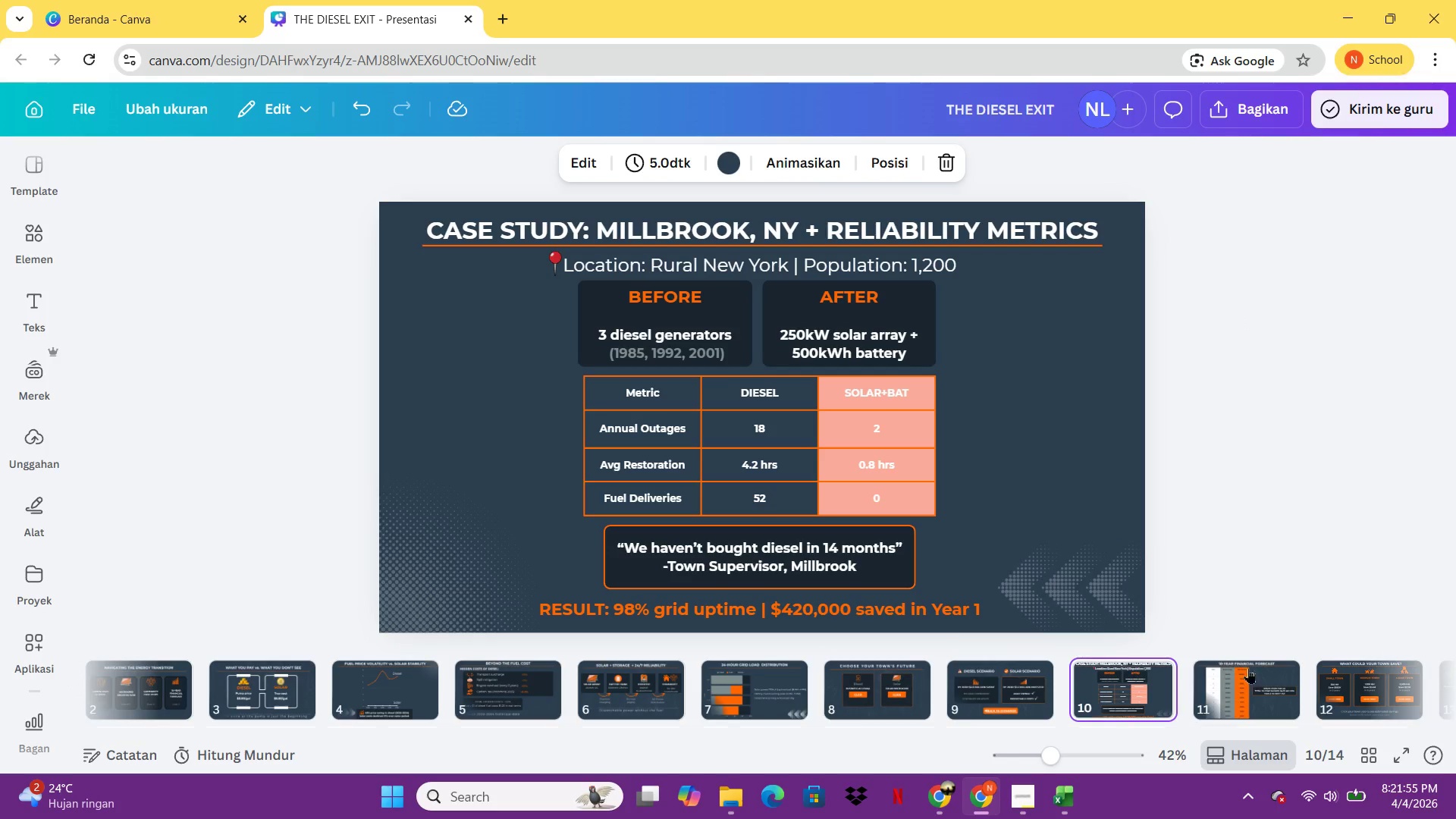 
left_click([1240, 697])
 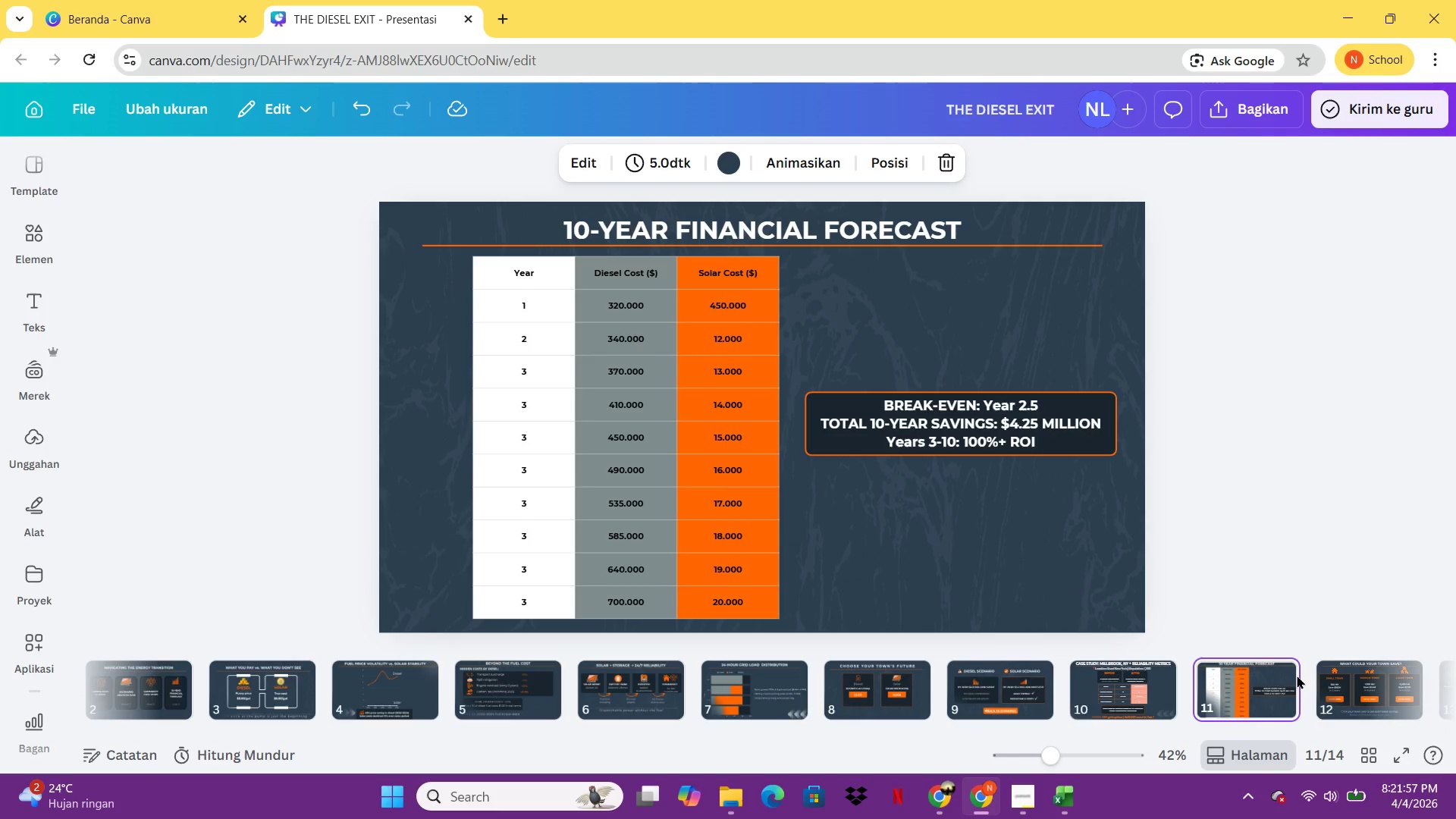 
left_click([1266, 704])
 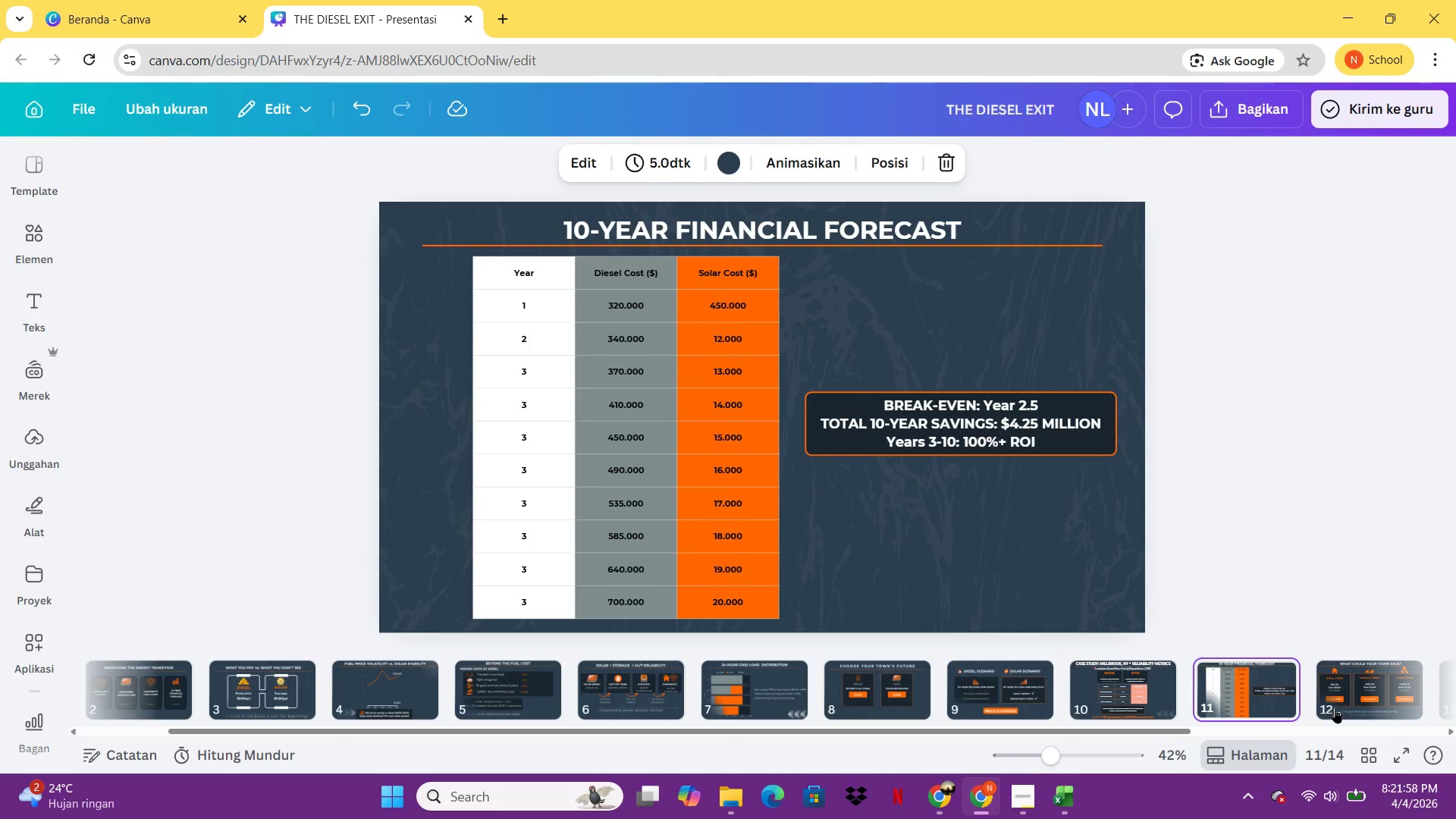 
left_click([1335, 708])
 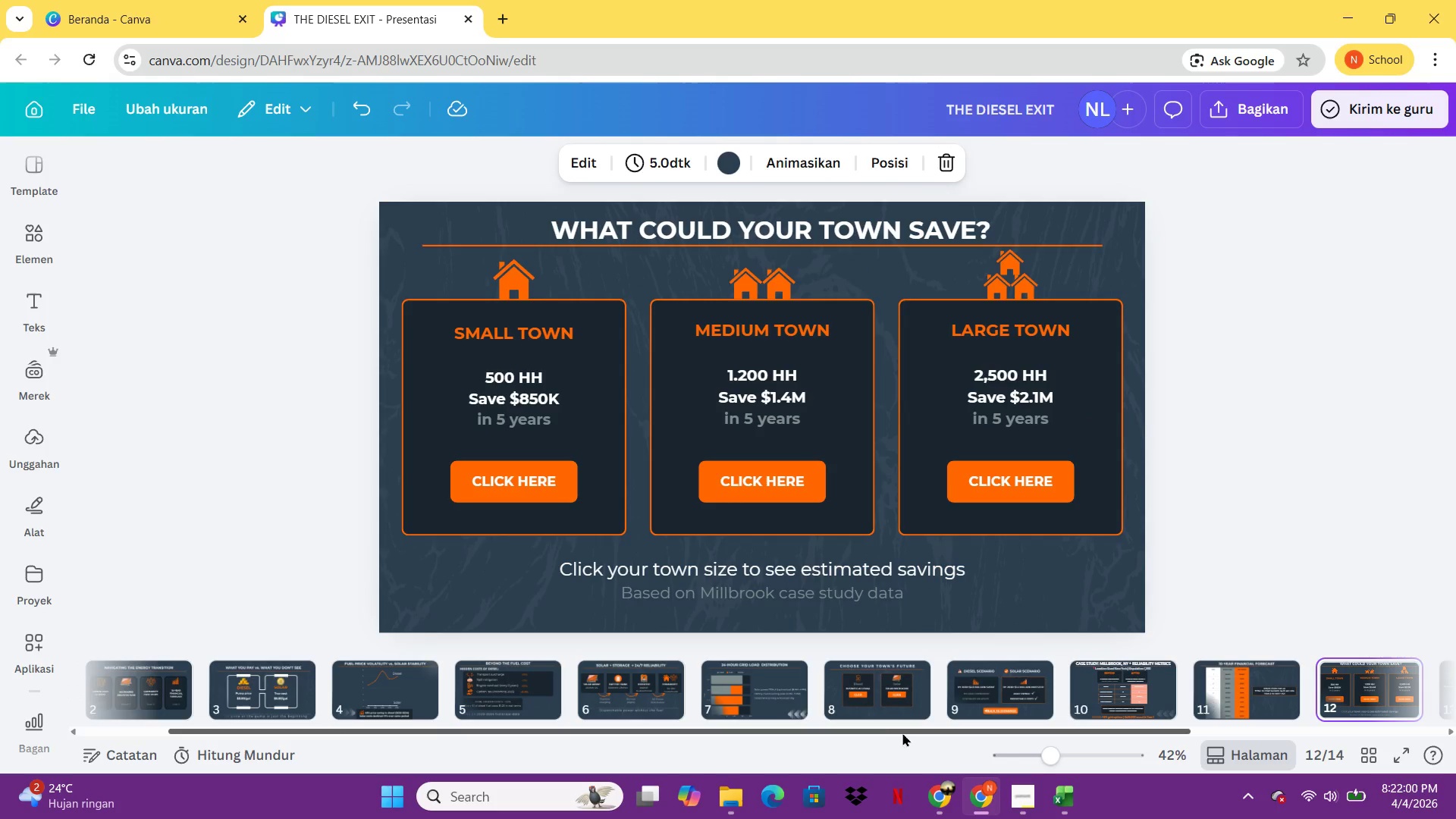 
left_click_drag(start_coordinate=[906, 729], to_coordinate=[1112, 748])
 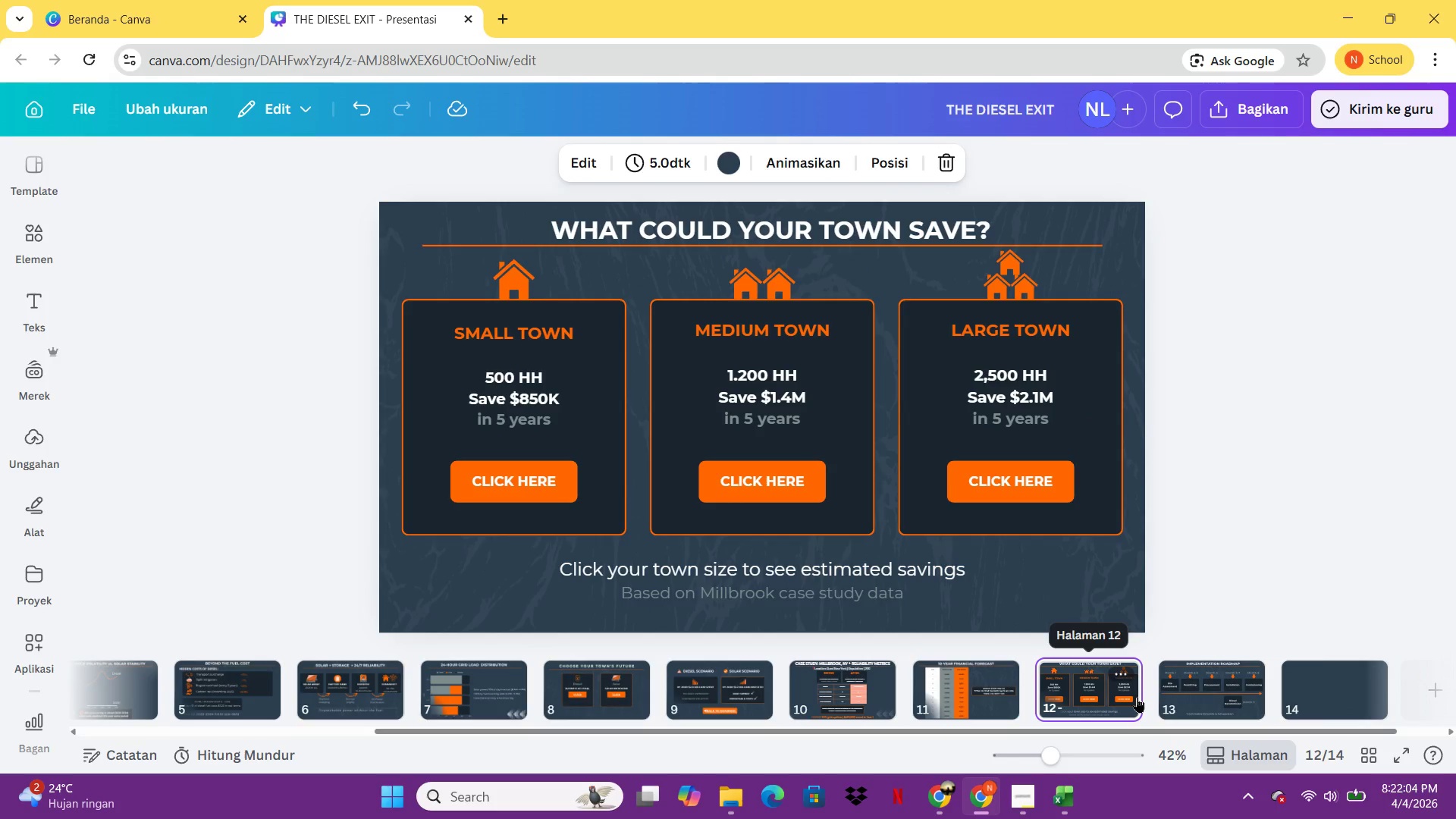 
left_click_drag(start_coordinate=[1171, 692], to_coordinate=[1172, 686])
 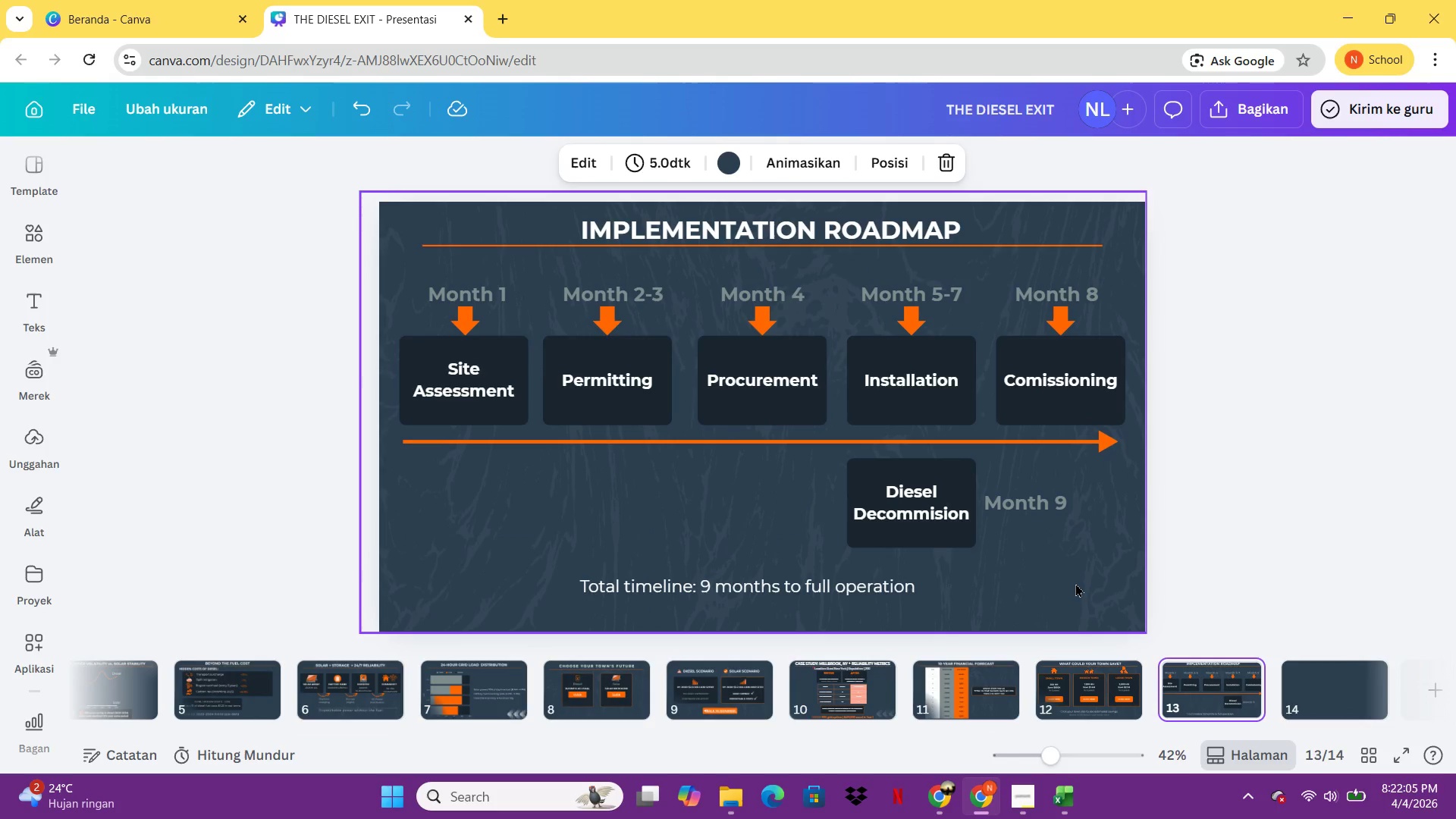 
left_click([1075, 583])
 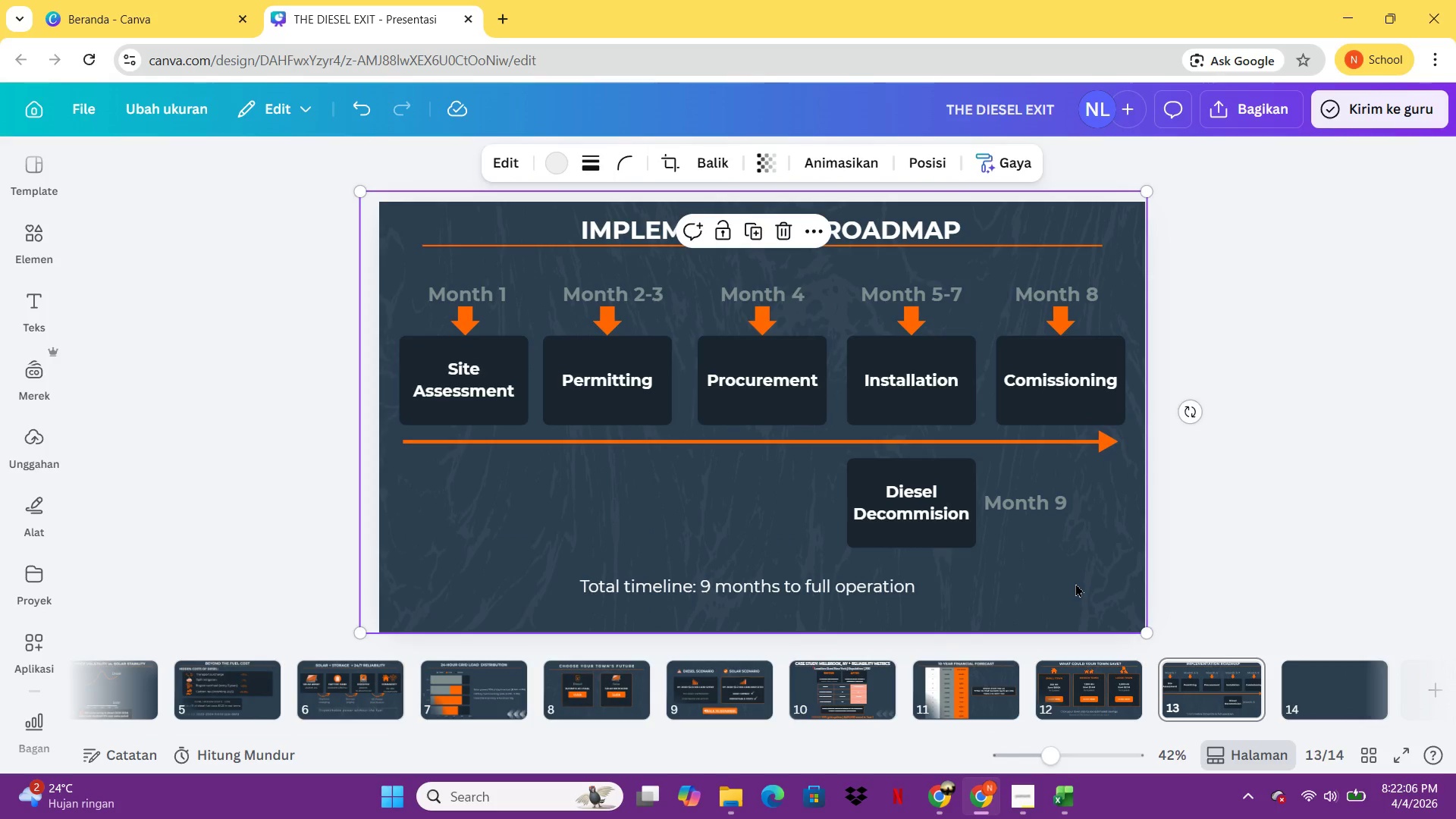 
key(Delete)
 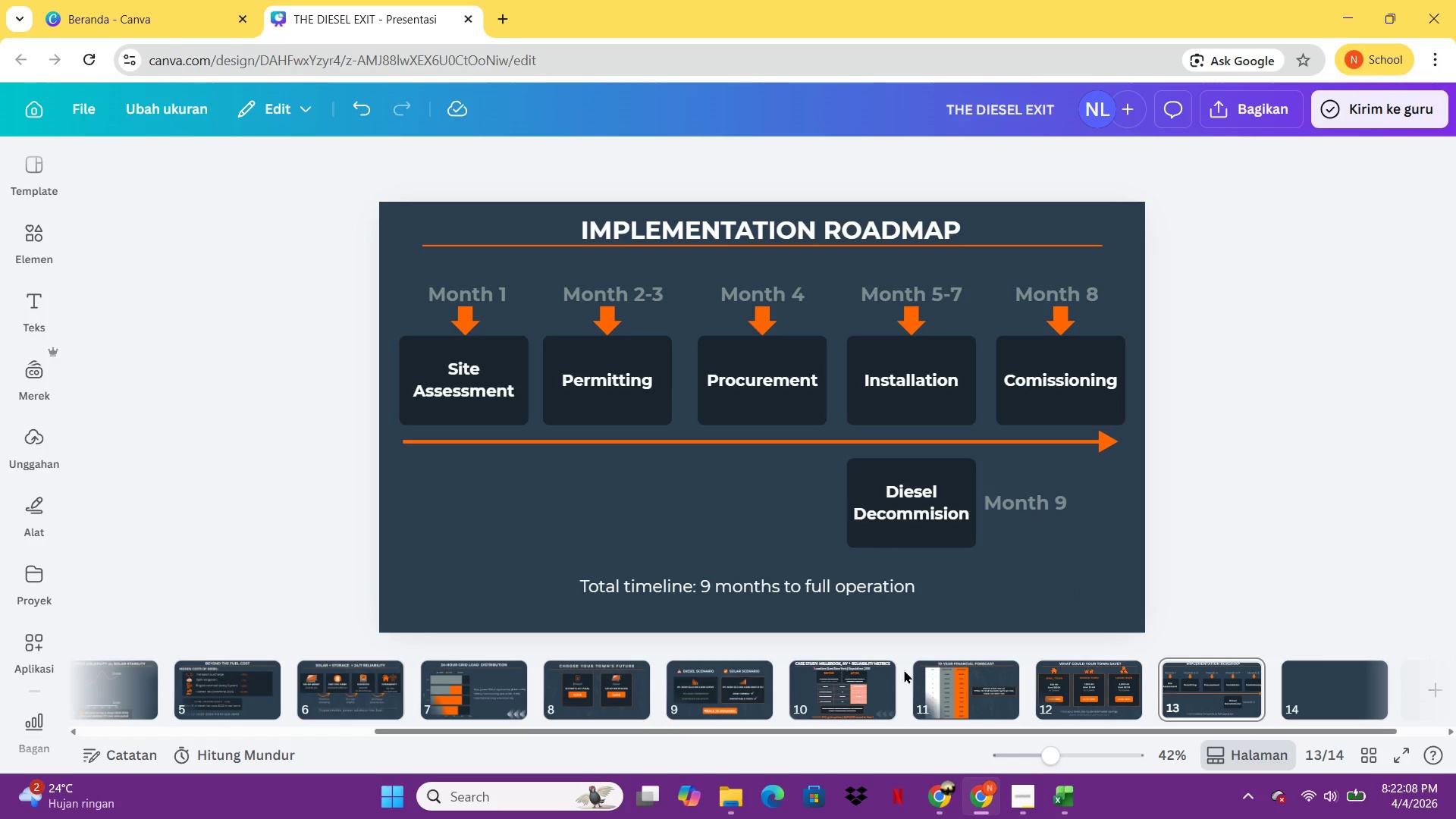 
left_click([966, 689])
 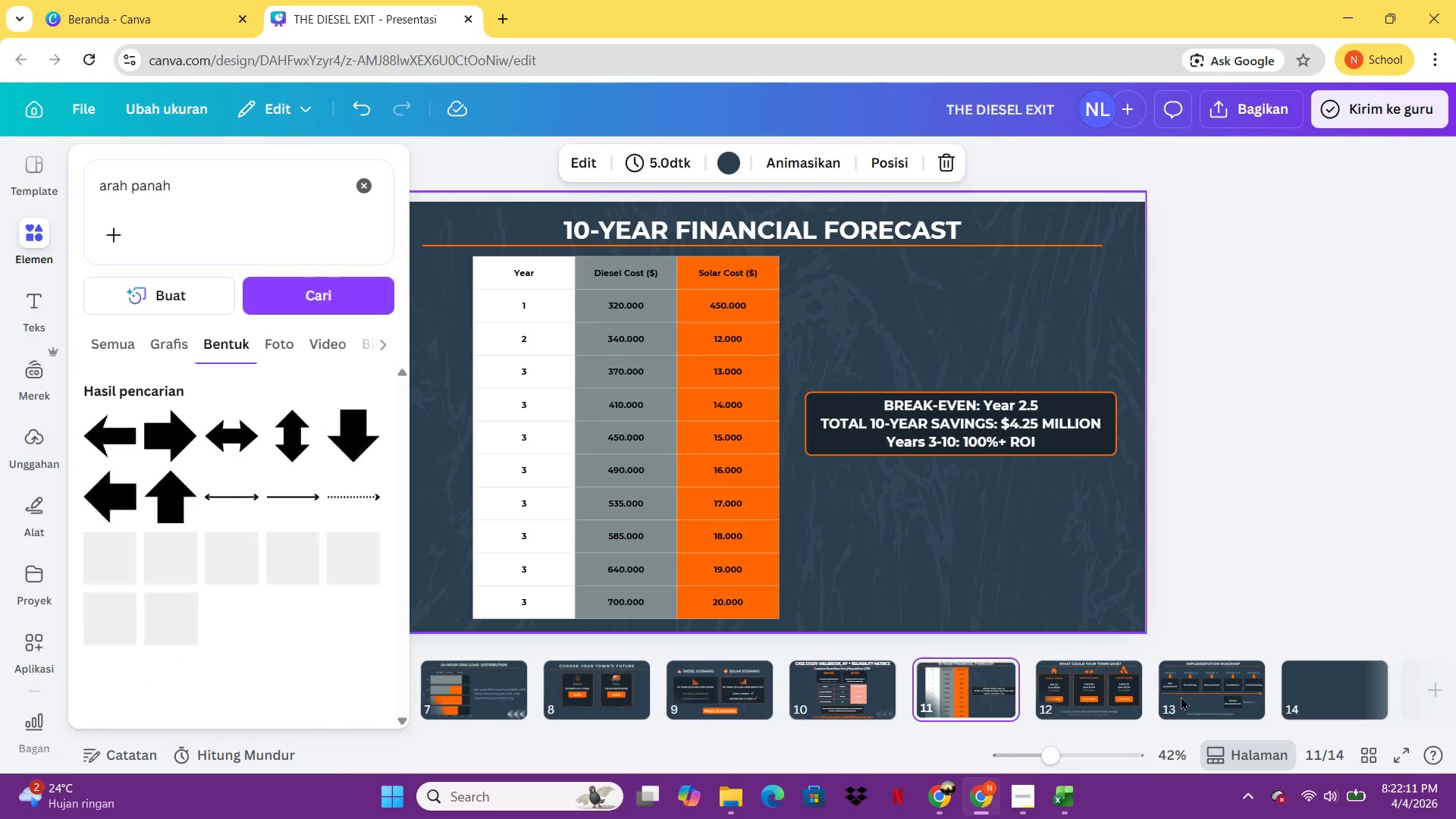 
left_click([1213, 701])
 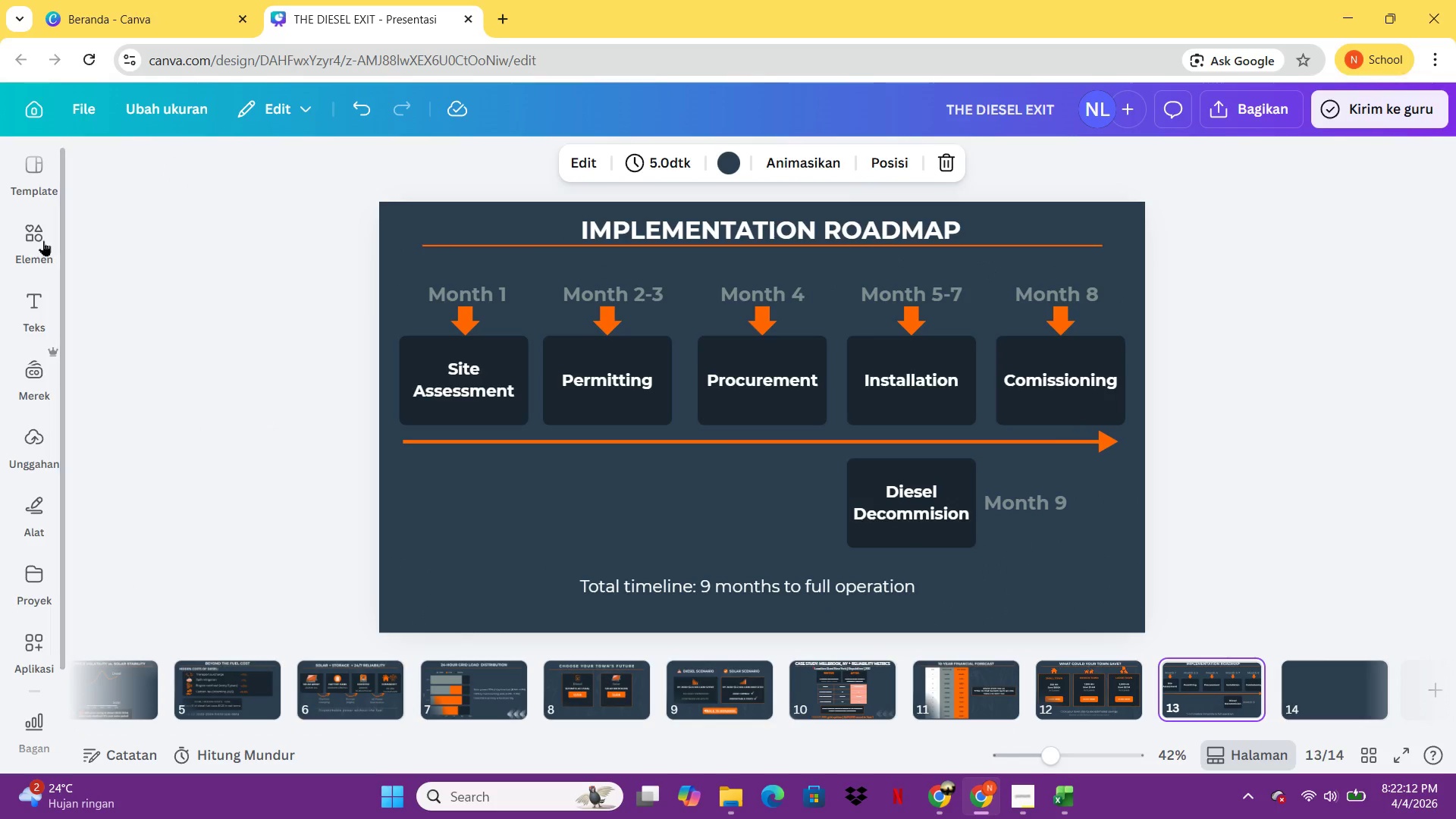 
left_click([37, 239])
 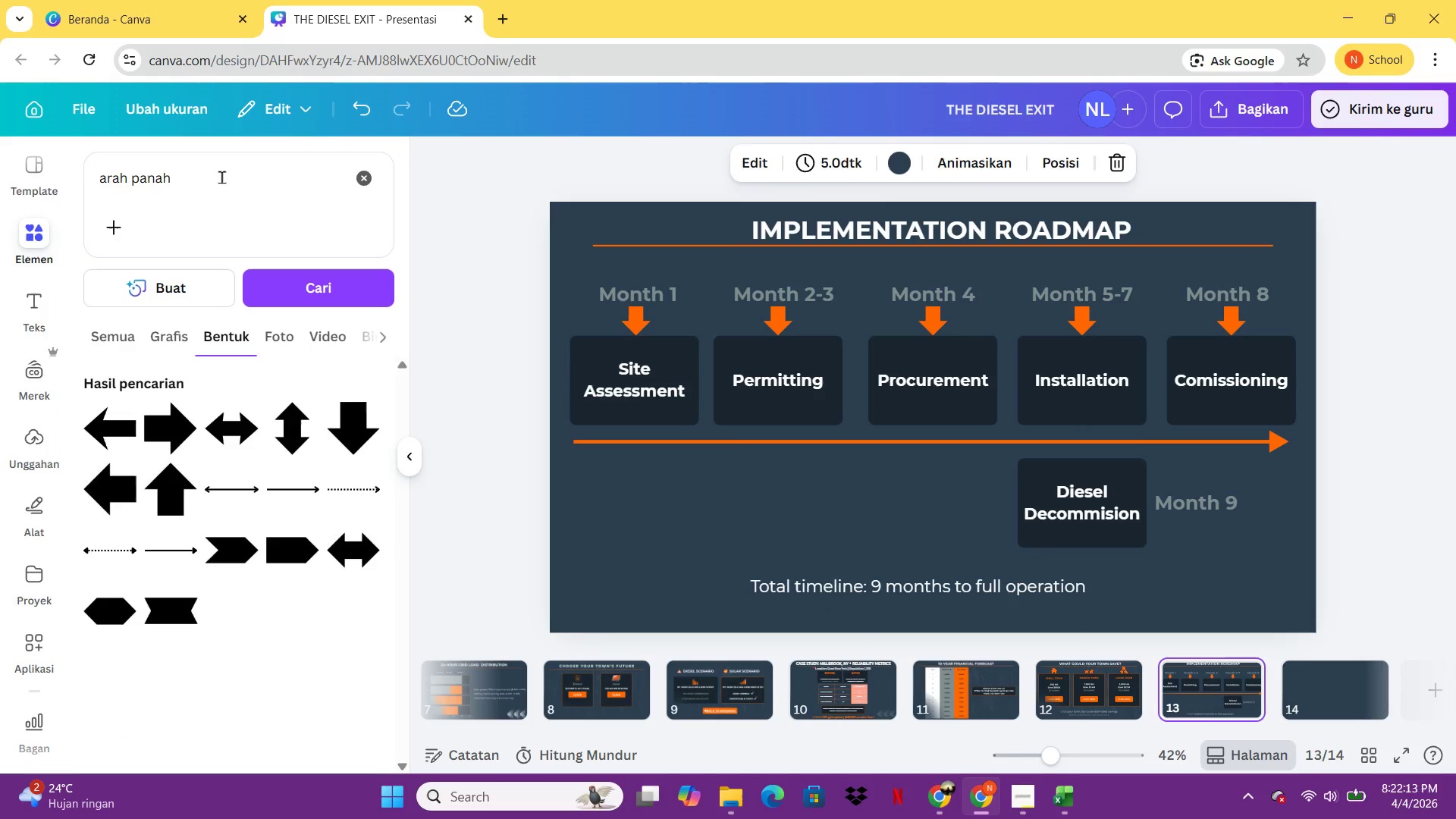 
left_click_drag(start_coordinate=[223, 173], to_coordinate=[62, 188])
 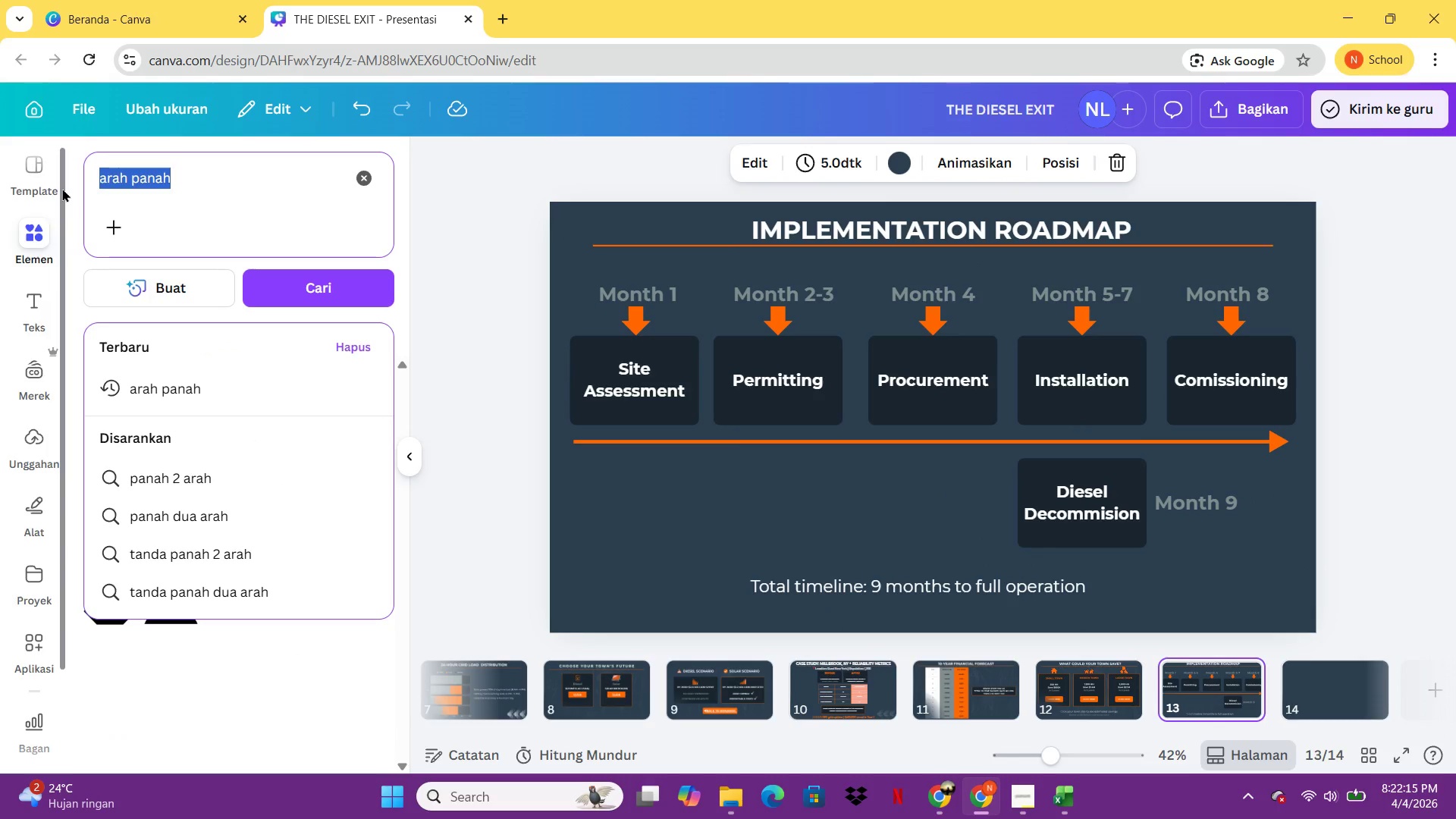 
type(corak)
 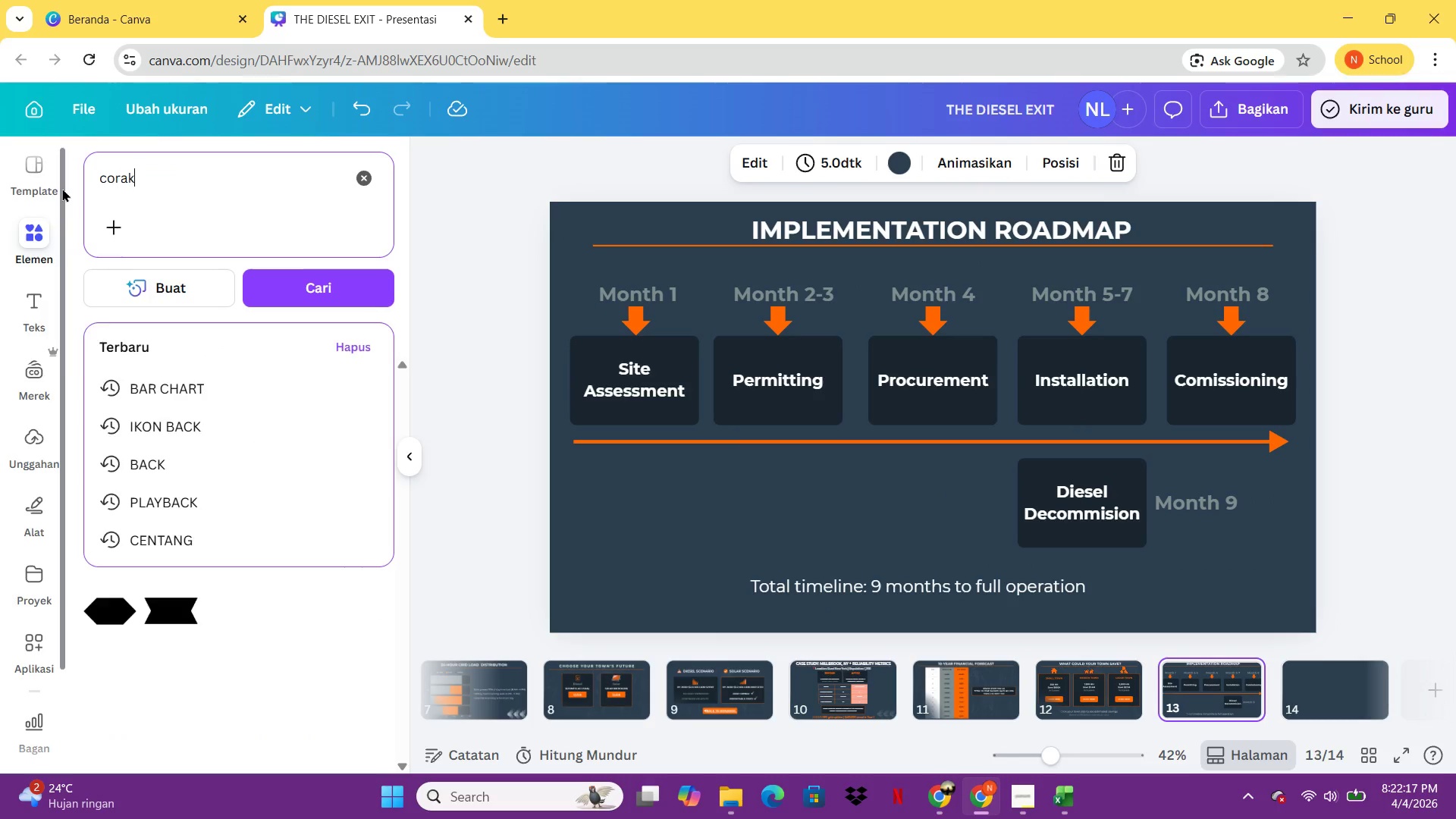 
key(Enter)
 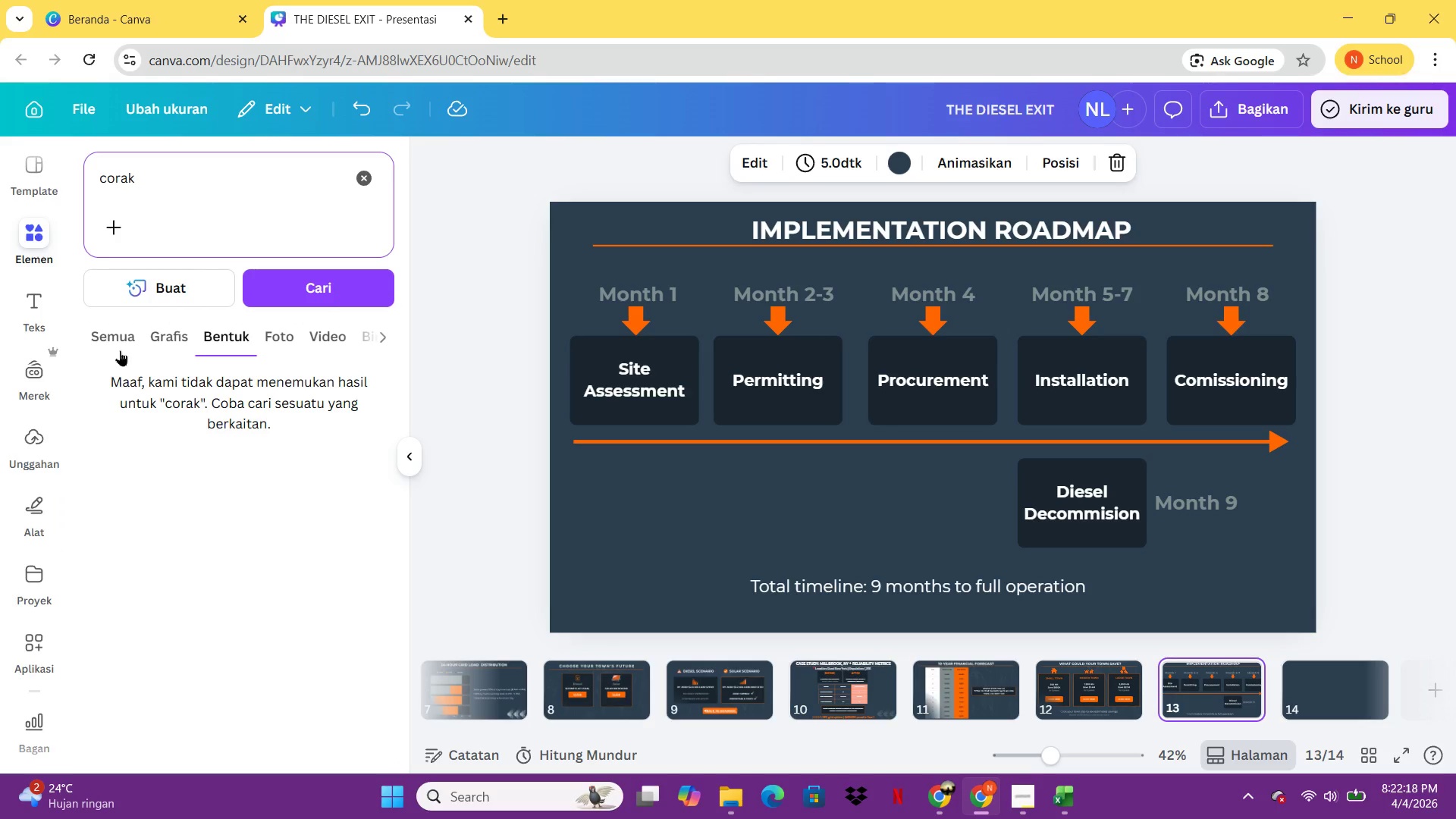 
left_click([118, 350])
 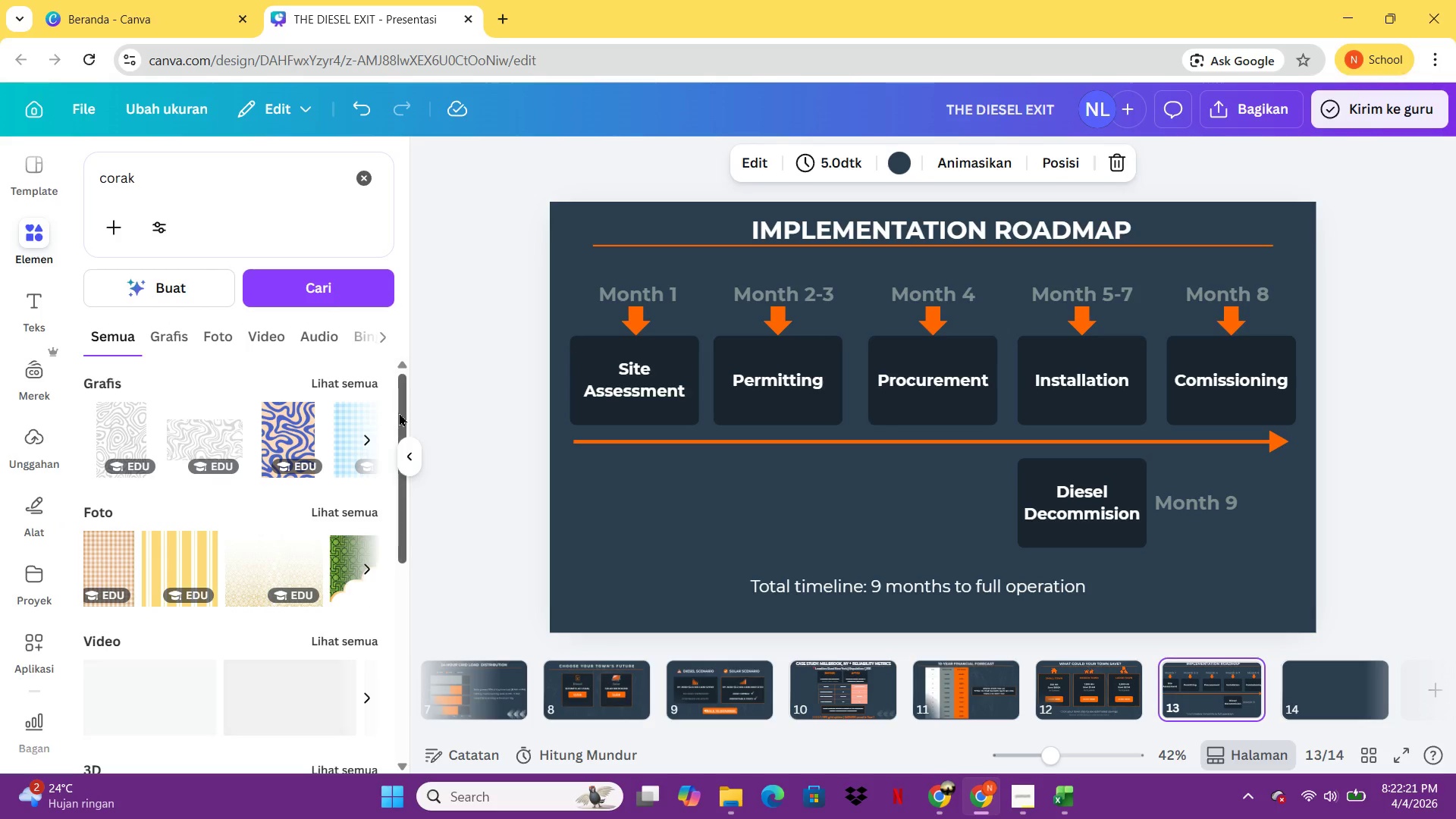 
left_click_drag(start_coordinate=[399, 413], to_coordinate=[386, 657])
 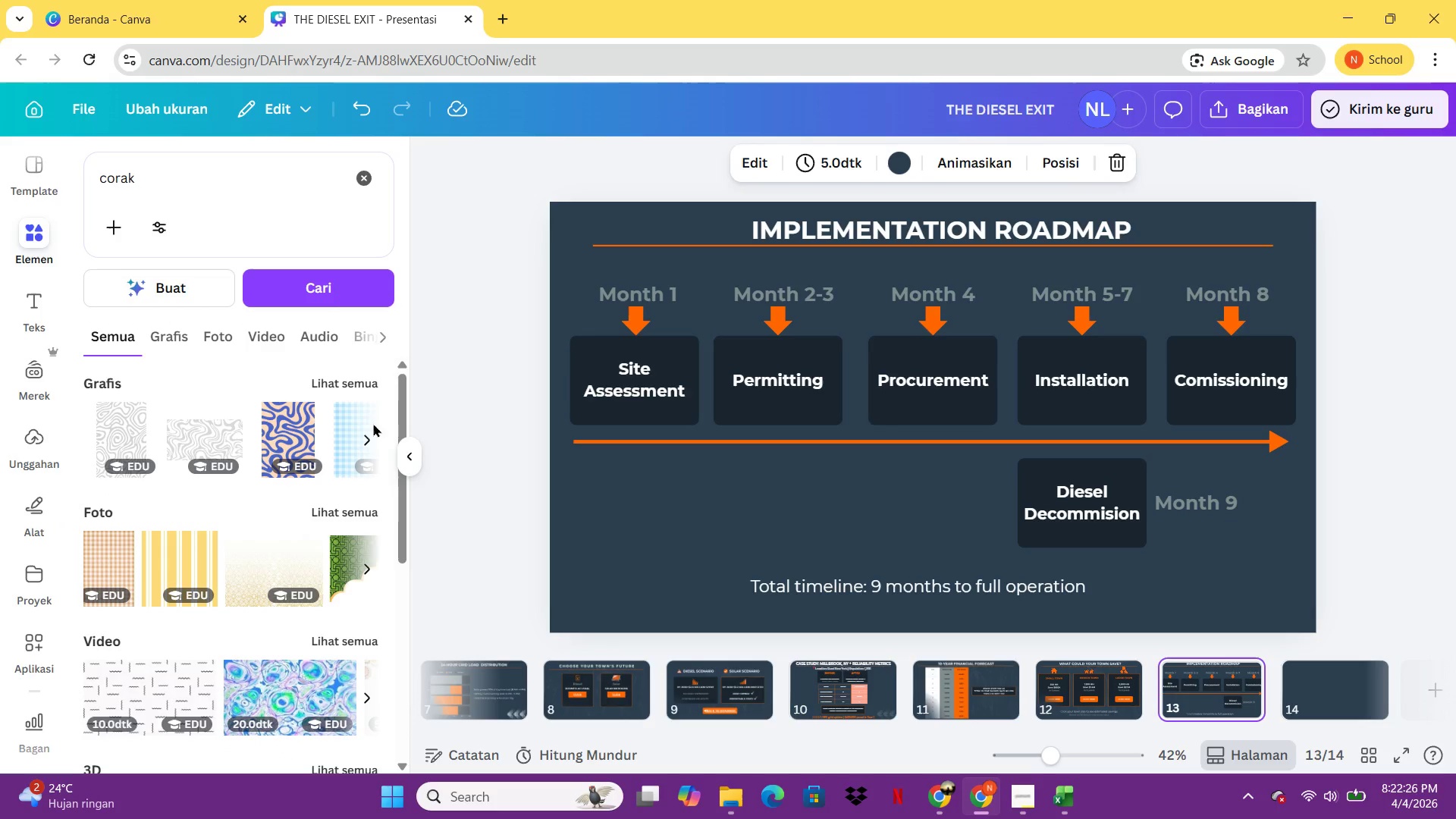 
left_click([158, 331])
 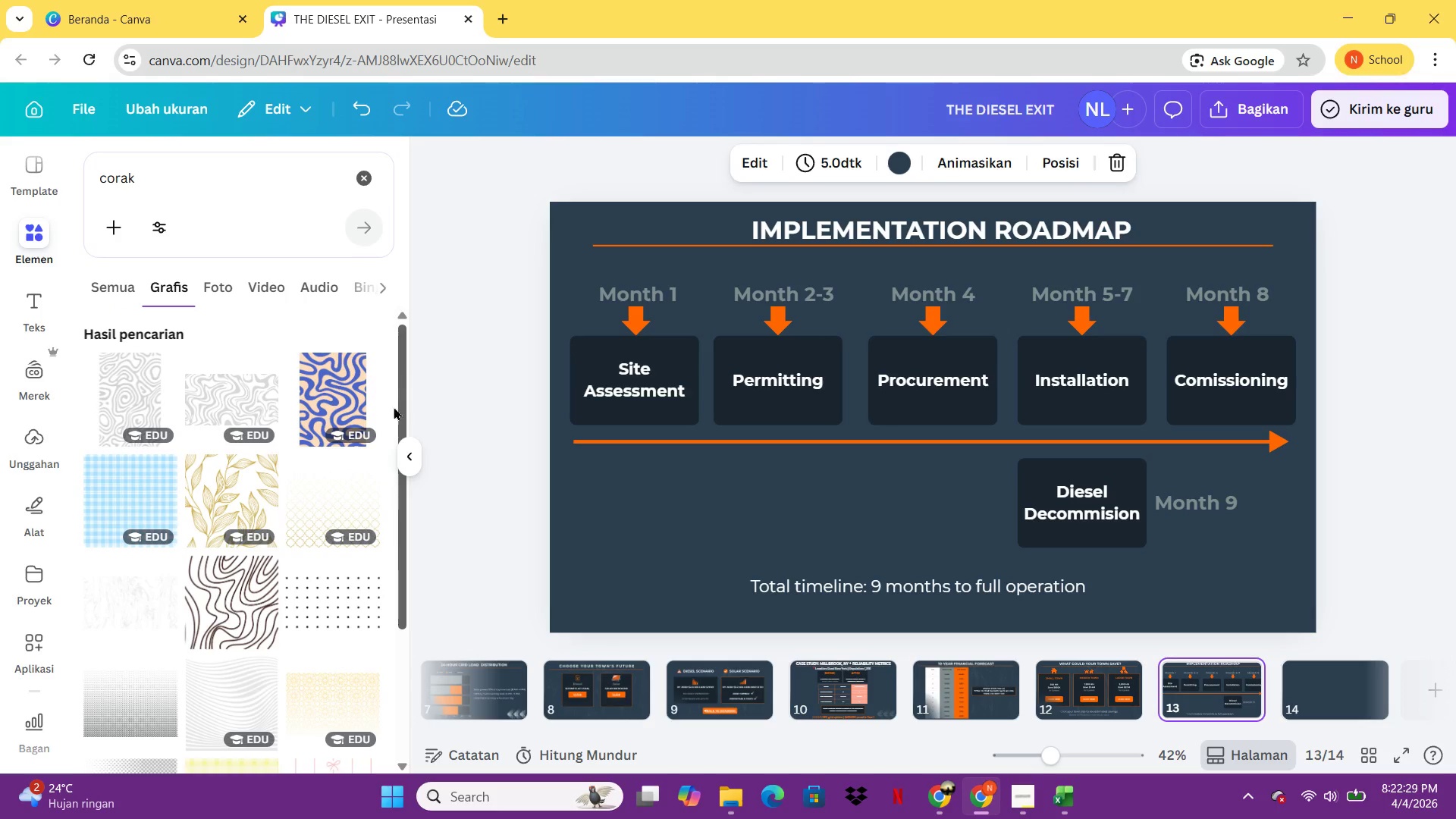 
left_click([329, 498])
 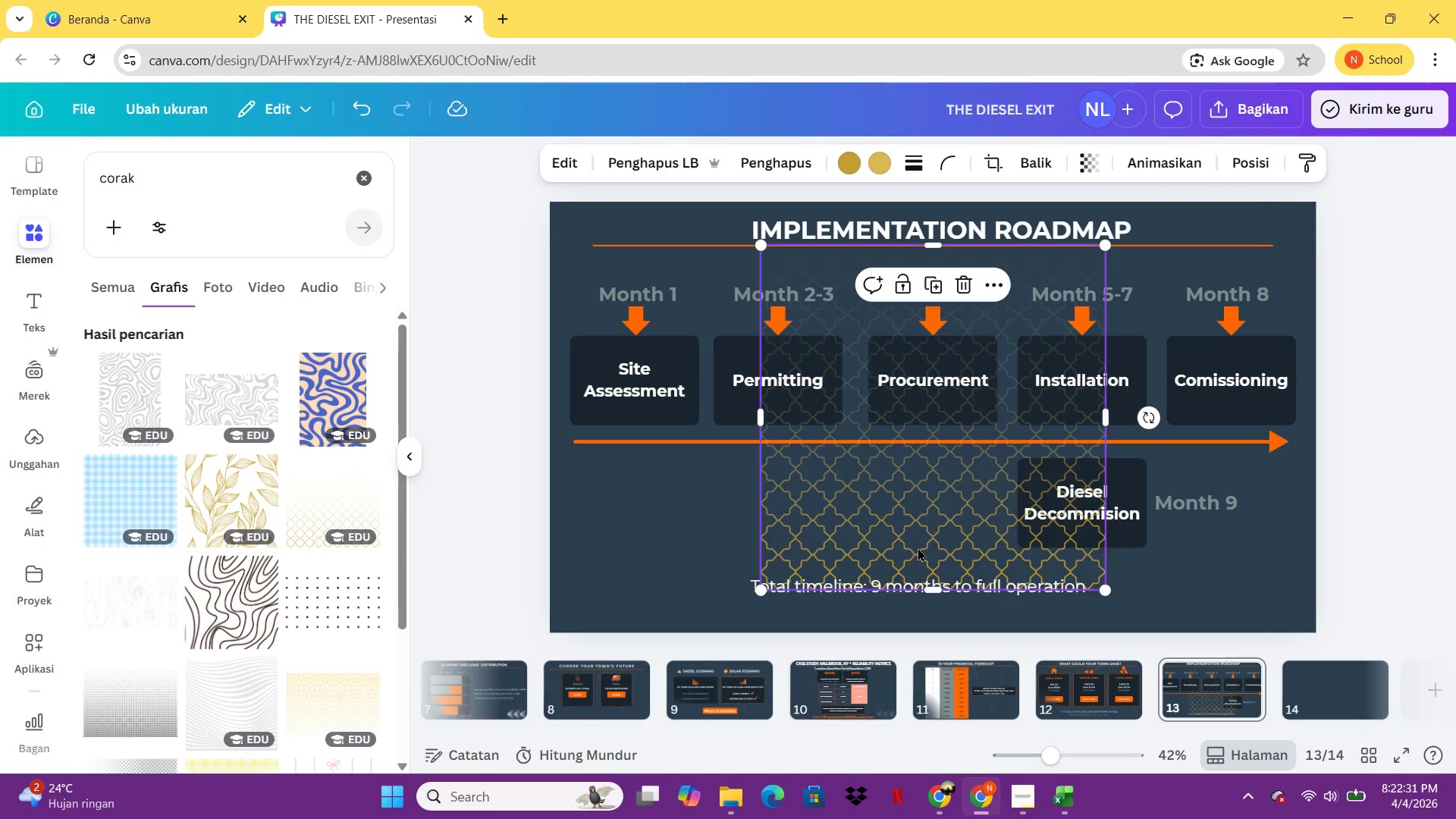 
left_click_drag(start_coordinate=[913, 529], to_coordinate=[653, 739])
 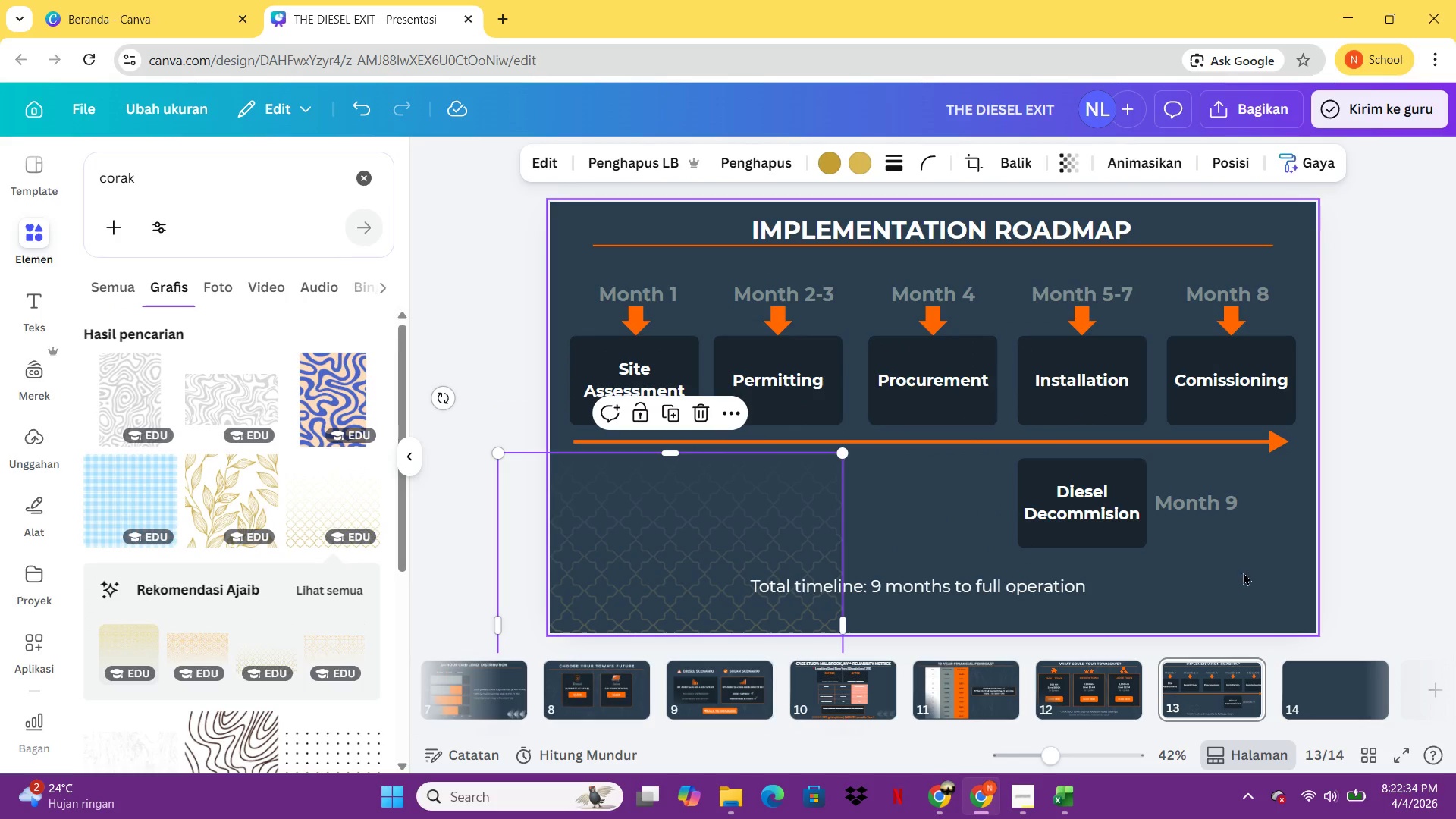 
left_click([1274, 582])
 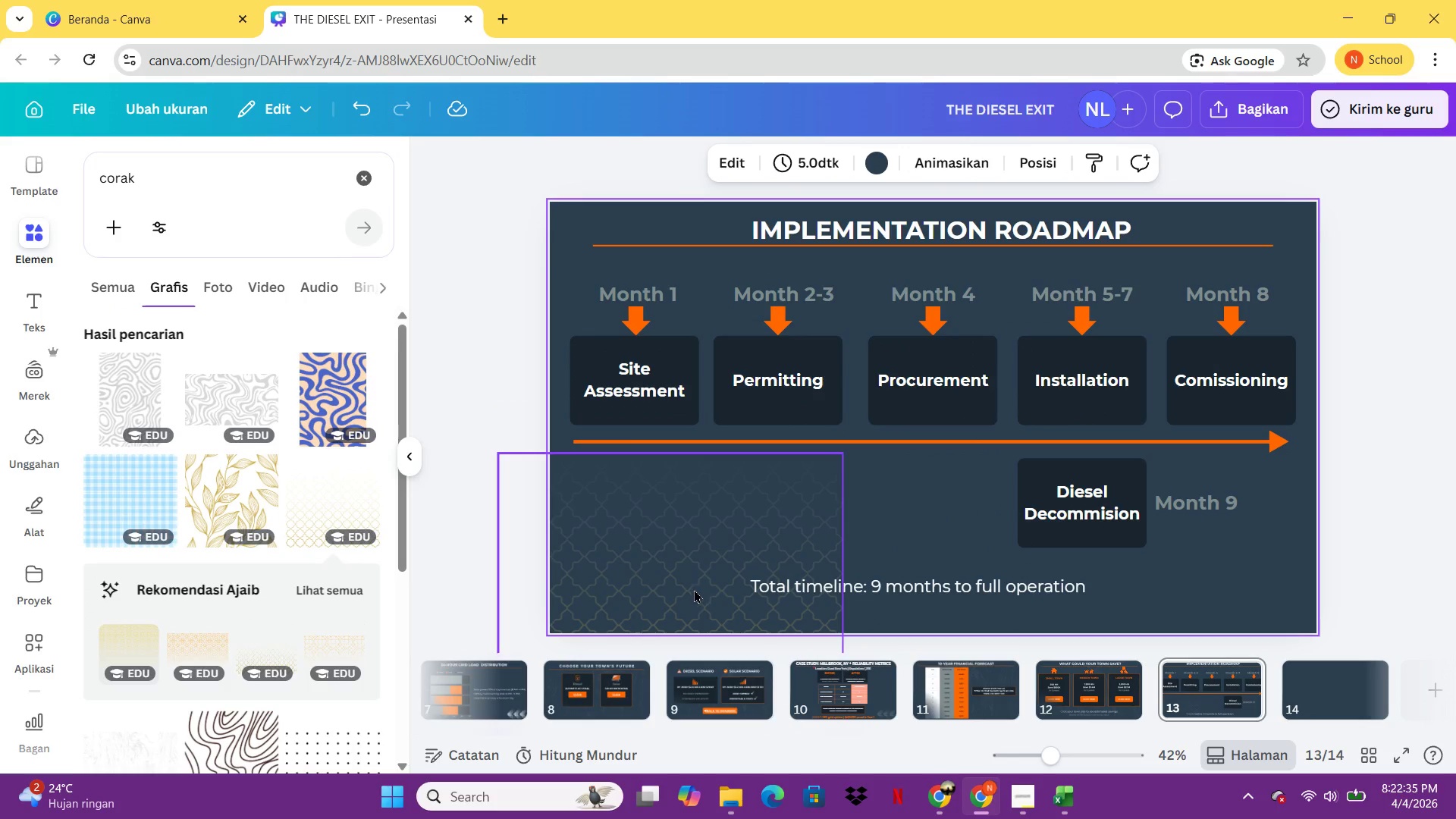 
left_click([694, 585])
 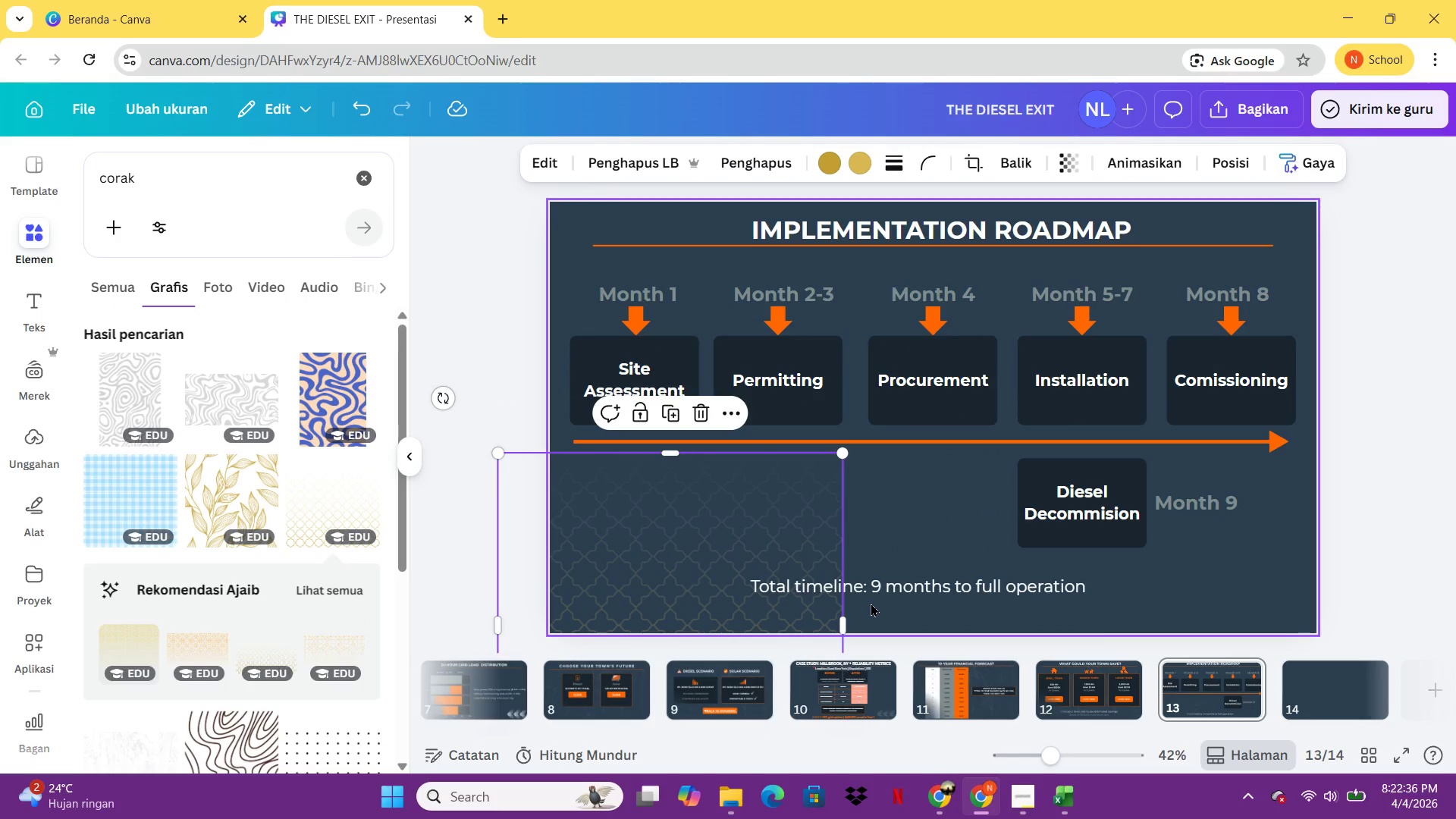 
key(Delete)
 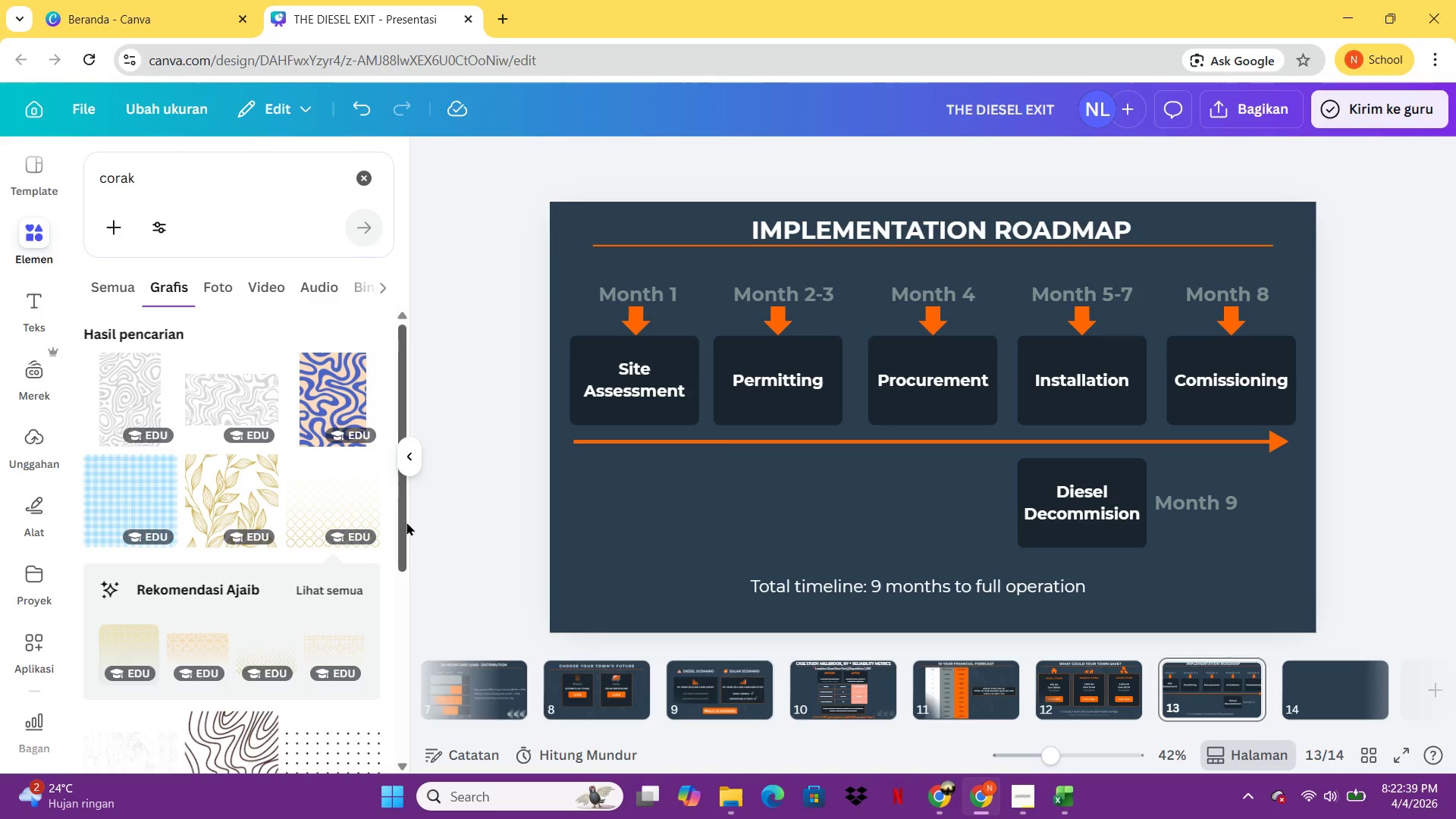 
left_click_drag(start_coordinate=[402, 523], to_coordinate=[399, 642])
 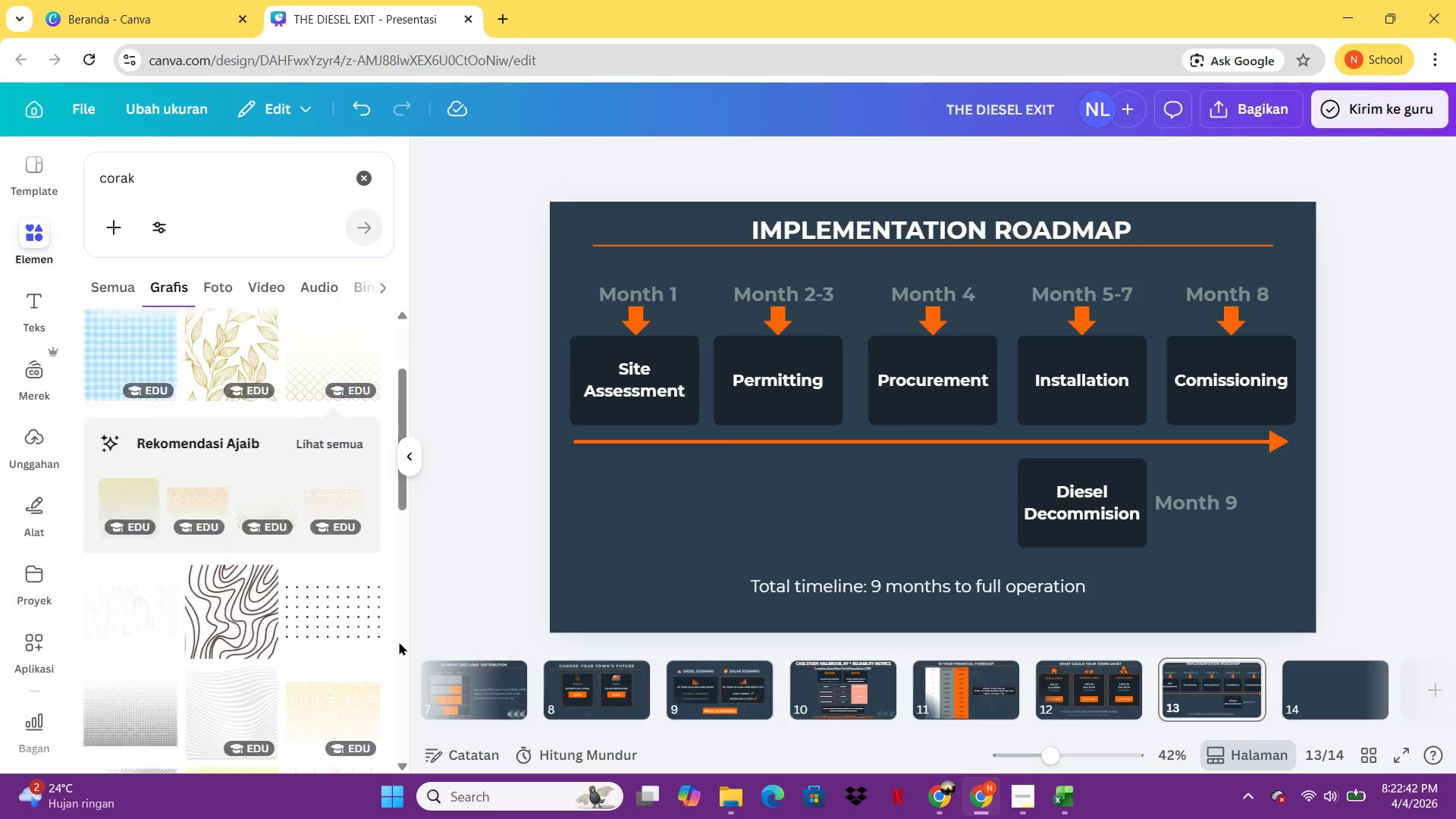 
left_click_drag(start_coordinate=[399, 642], to_coordinate=[391, 729])
 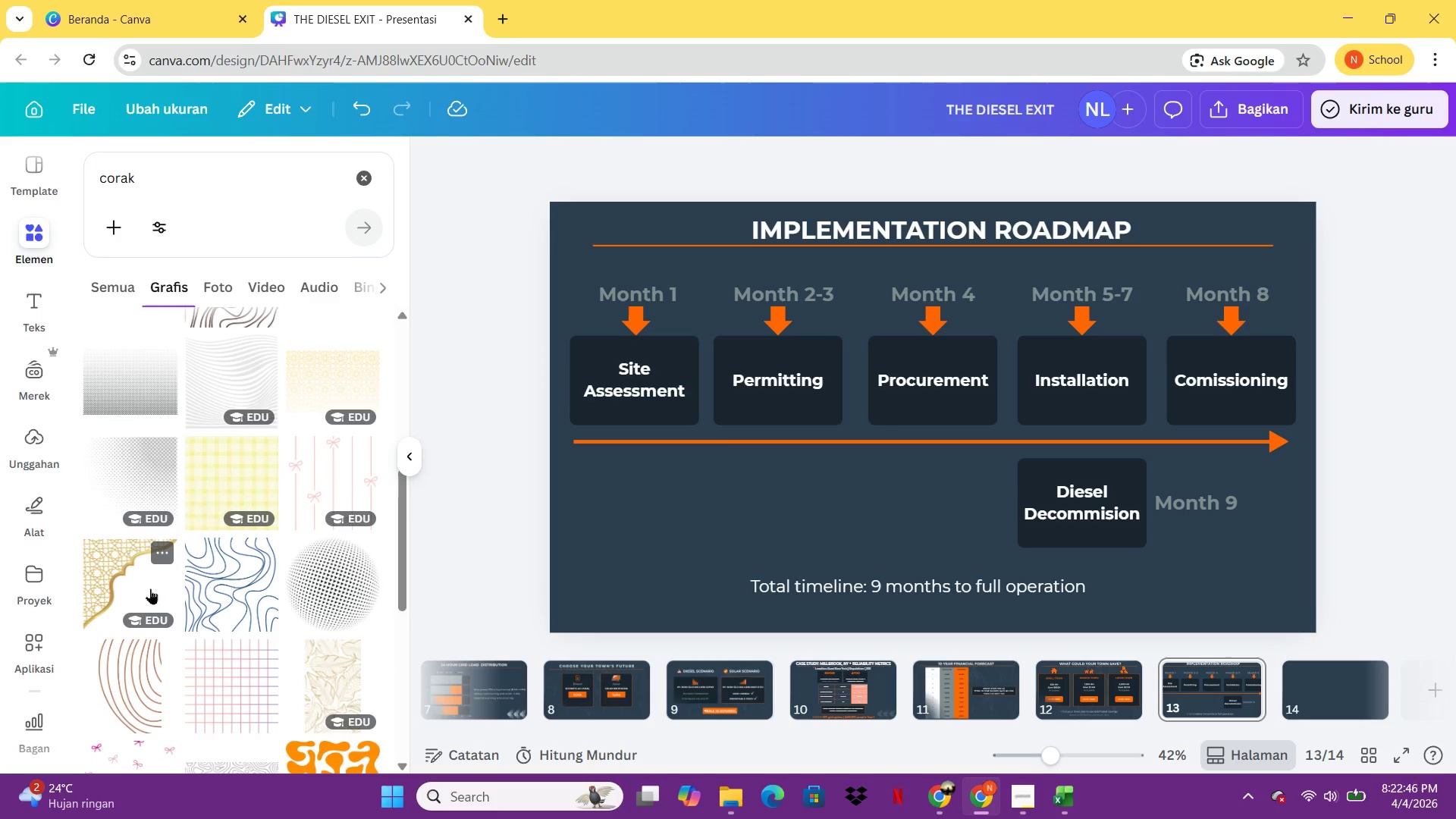 
wait(8.64)
 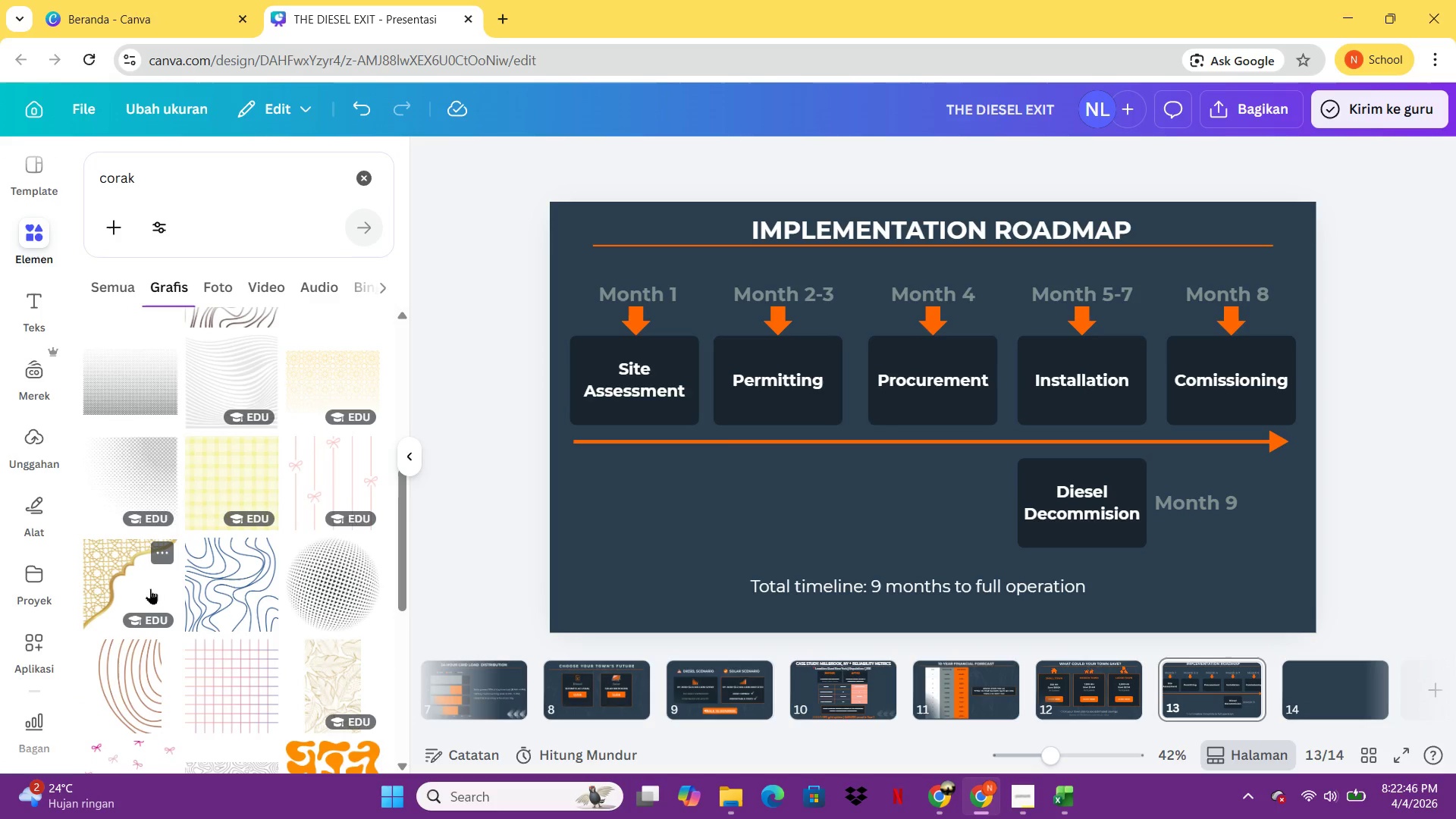 
mouse_move([284, 462])
 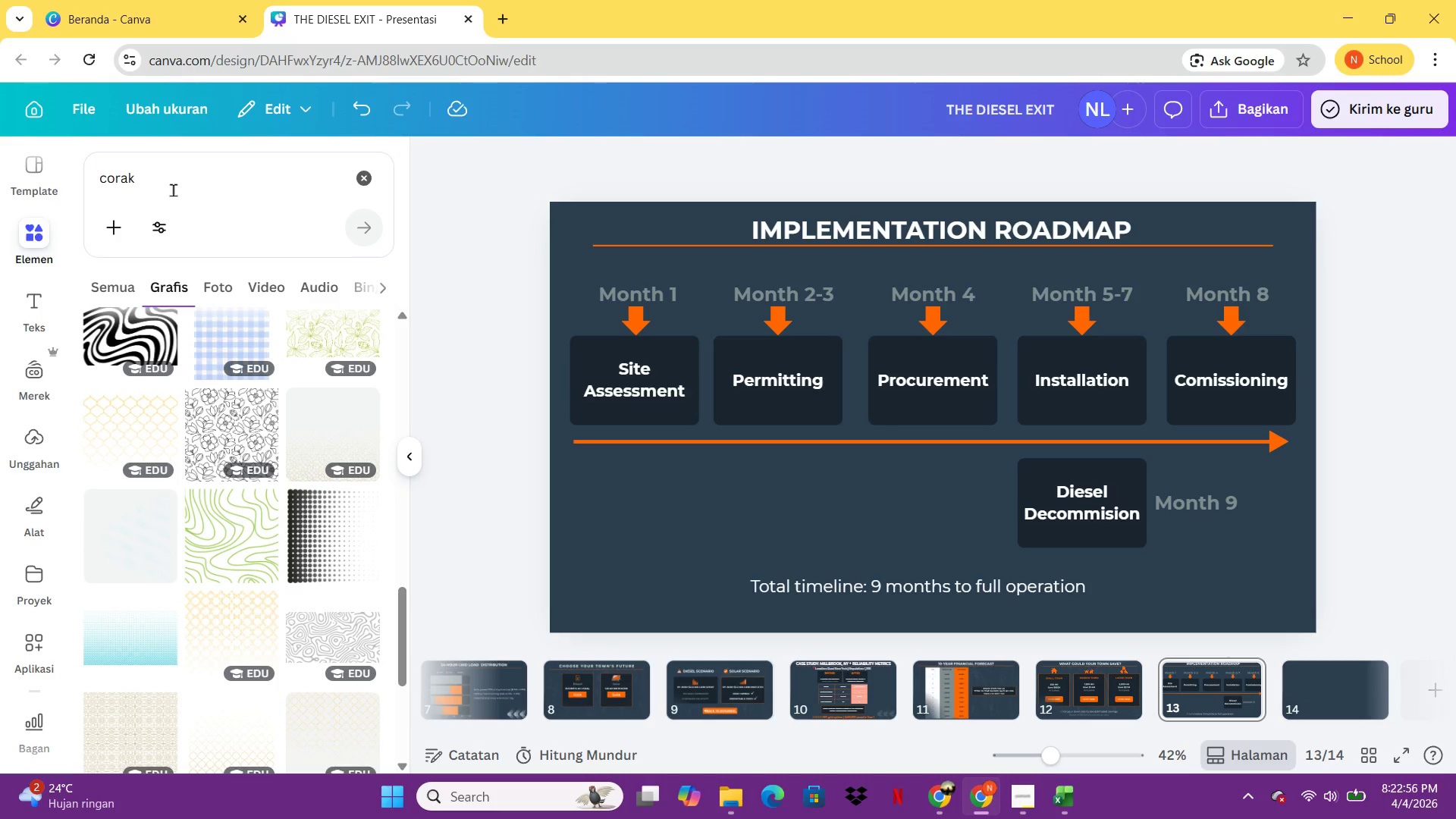 
left_click([173, 190])
 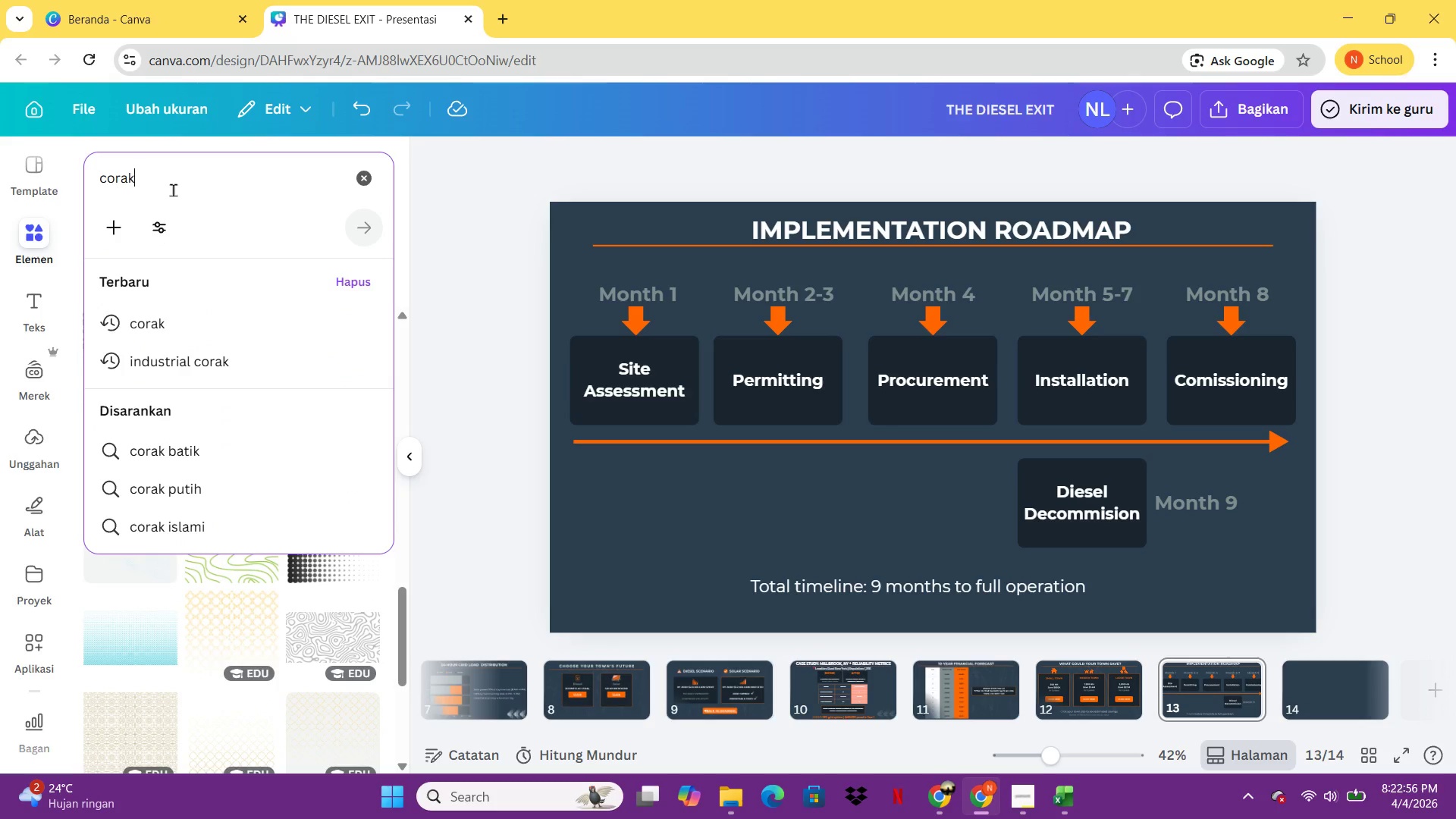 
type( f)
key(Backspace)
type(garis)
 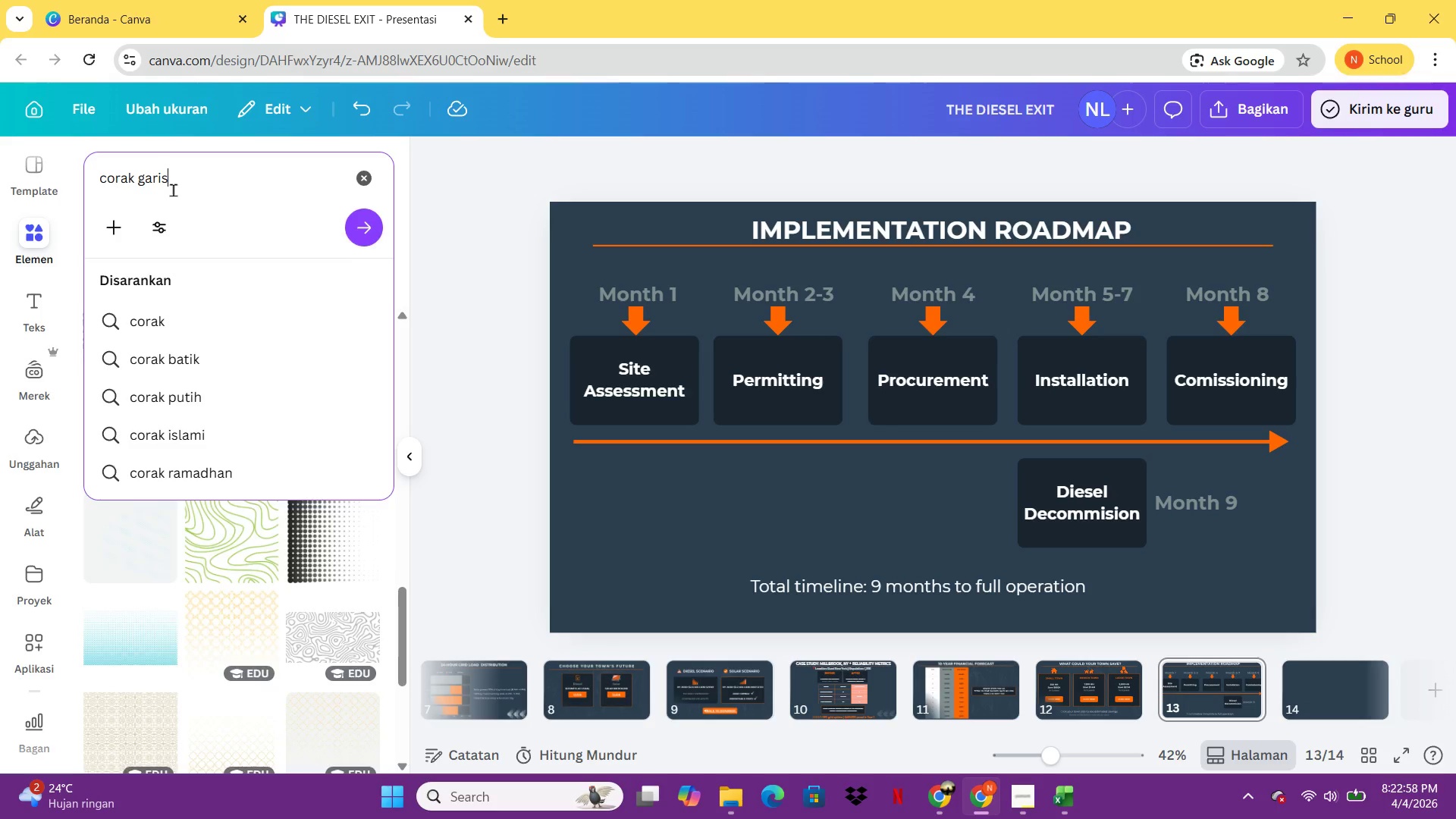 
key(Enter)
 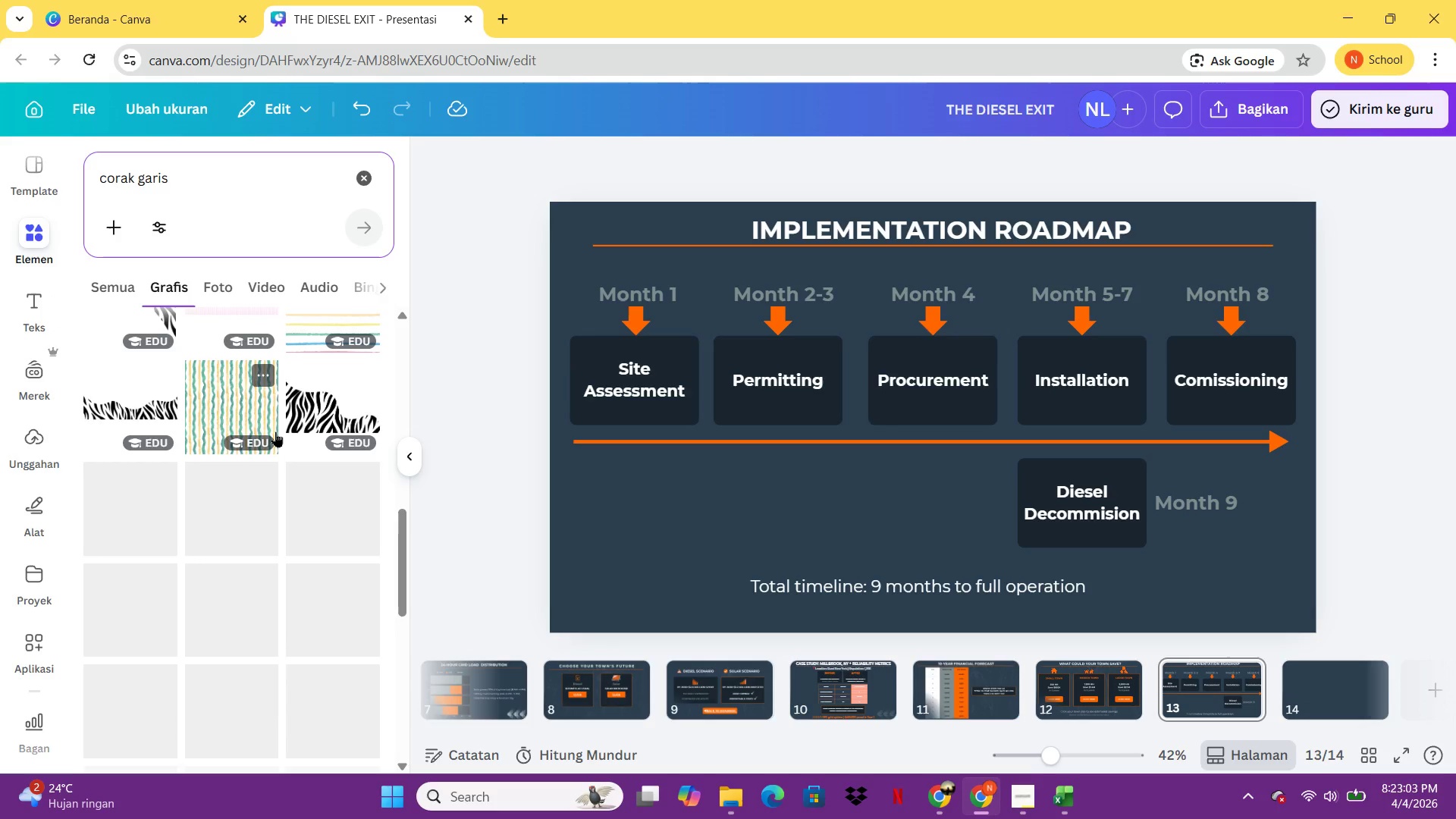 
wait(9.84)
 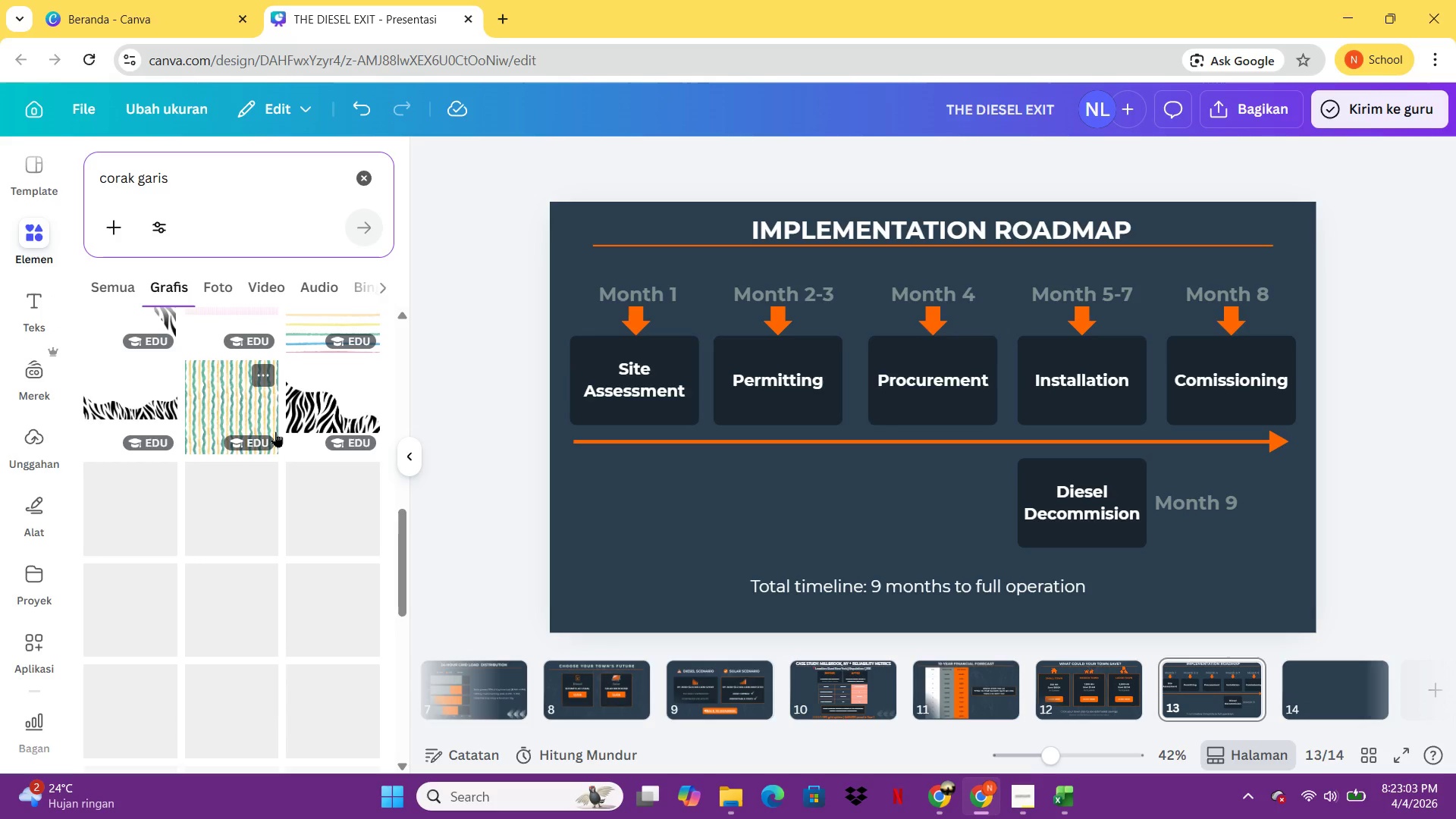 
type(  tegas)
 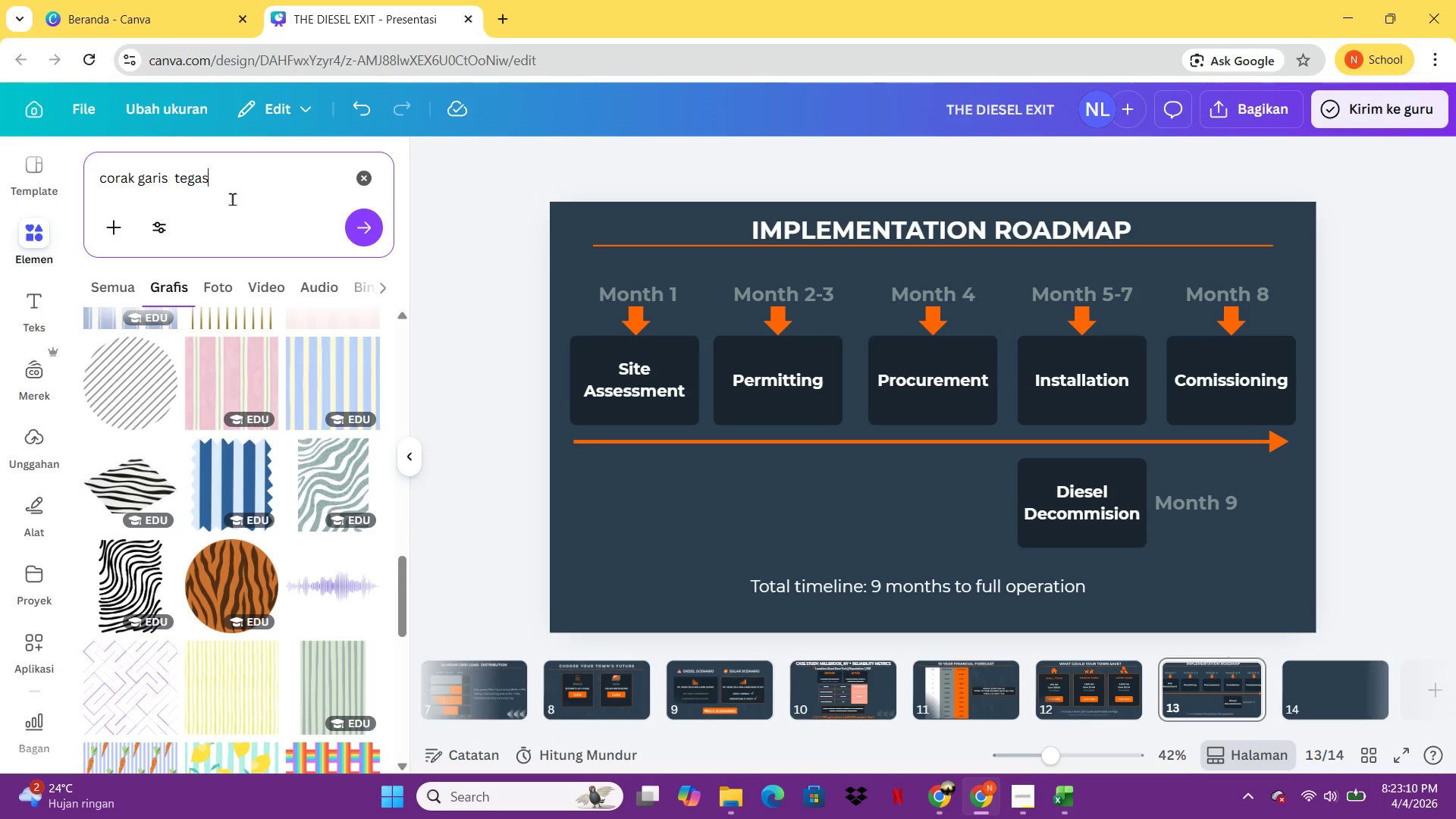 
key(Enter)
 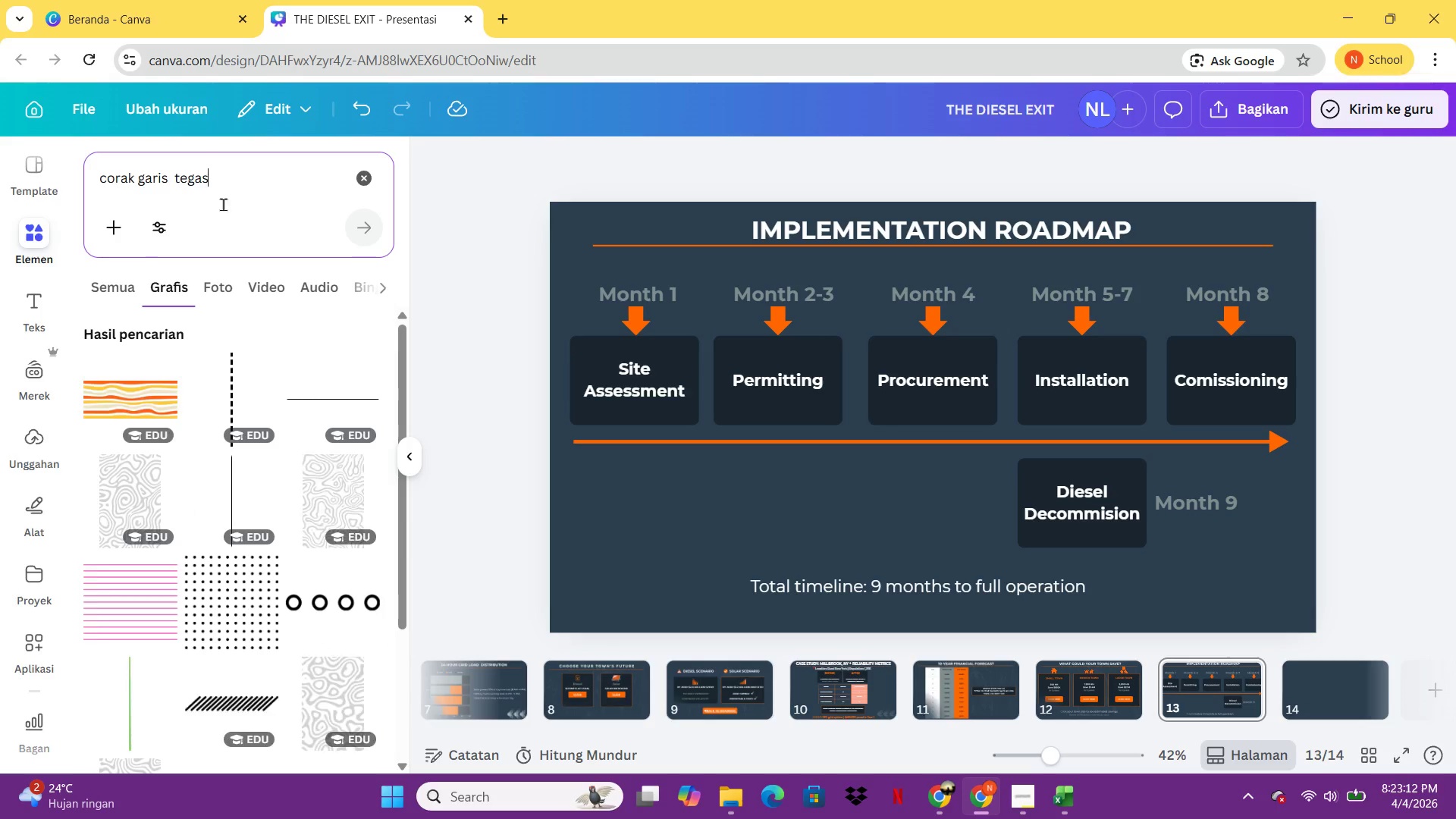 
left_click([123, 293])
 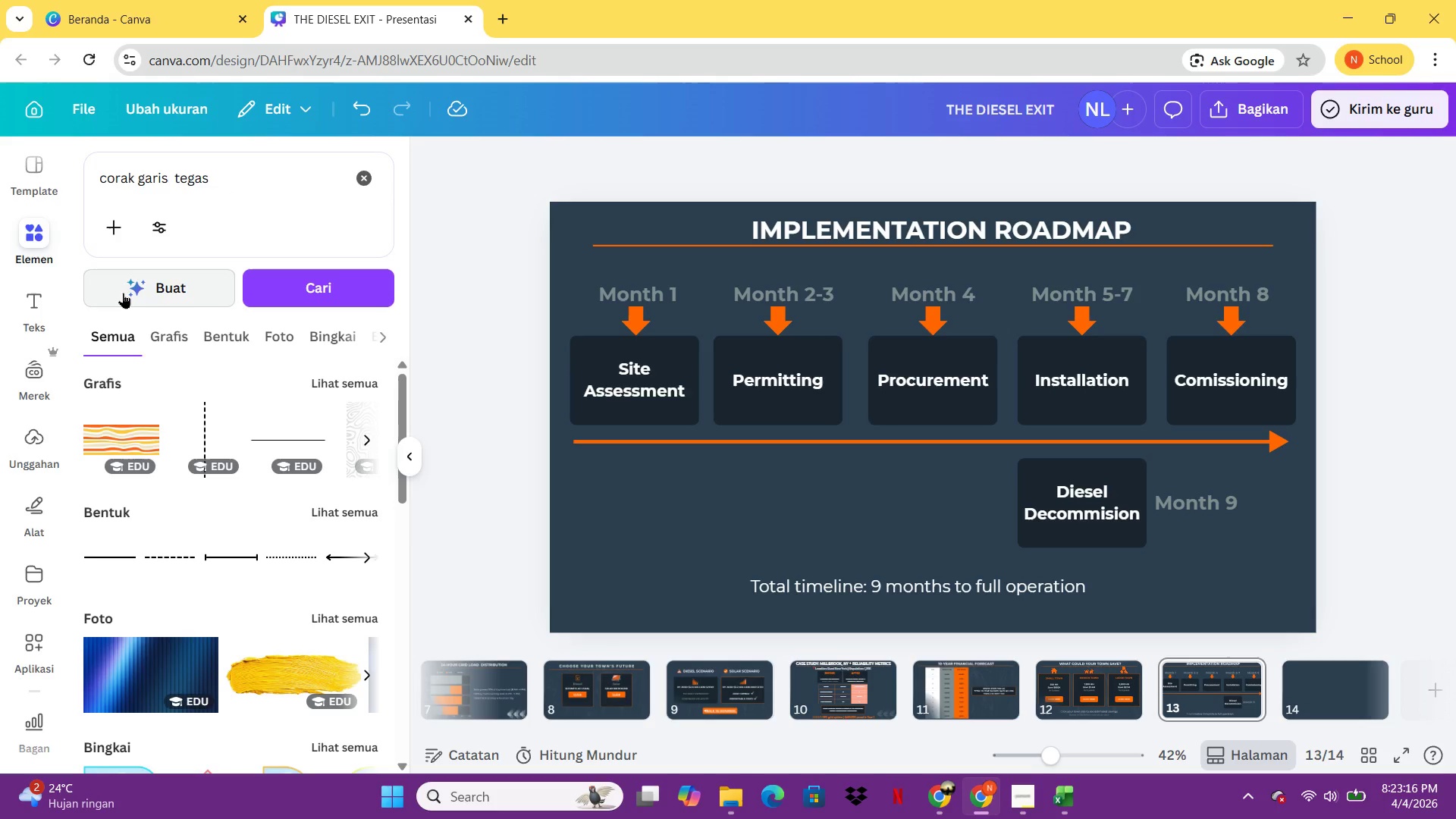 
wait(8.38)
 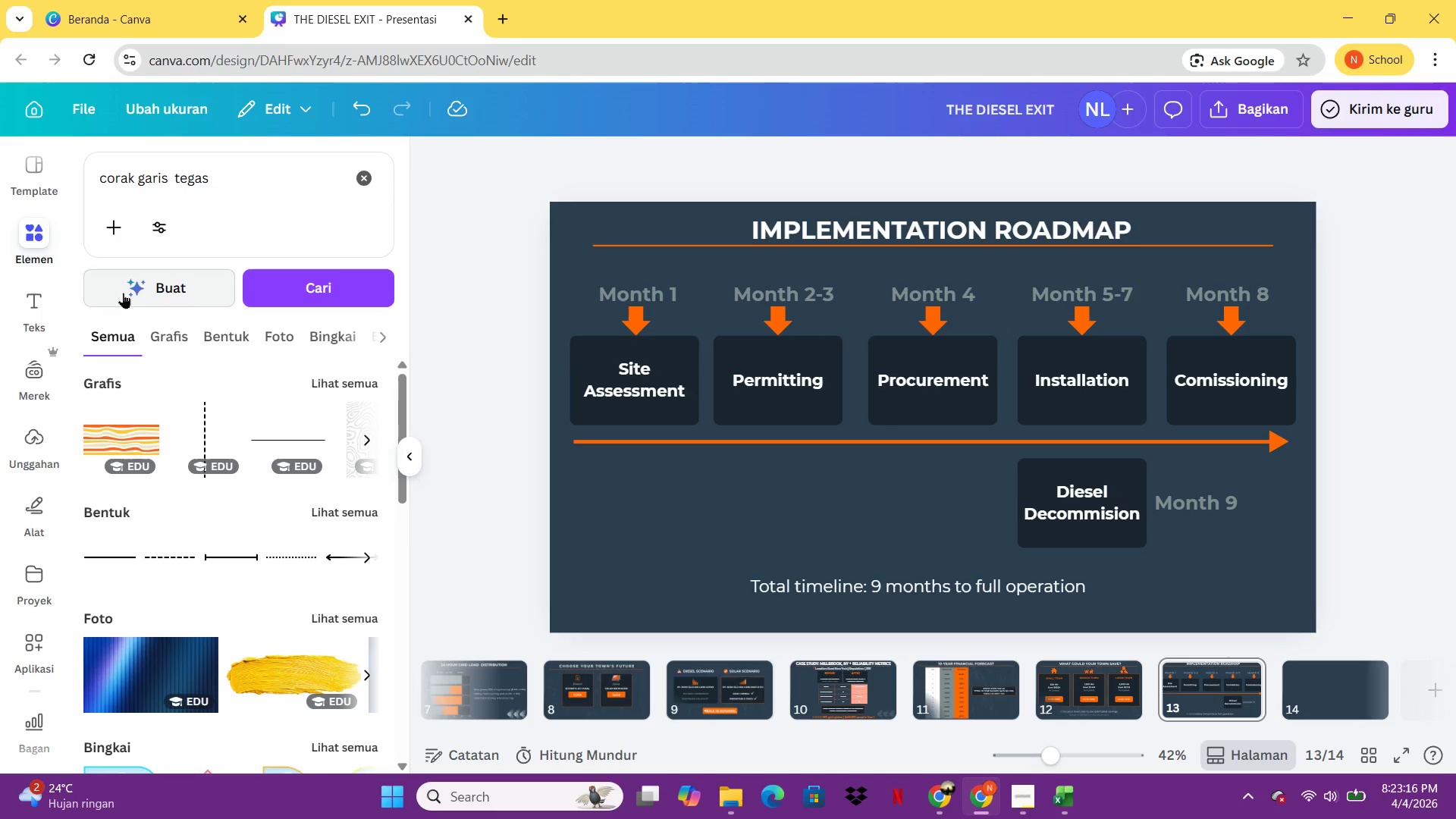 
left_click([329, 384])
 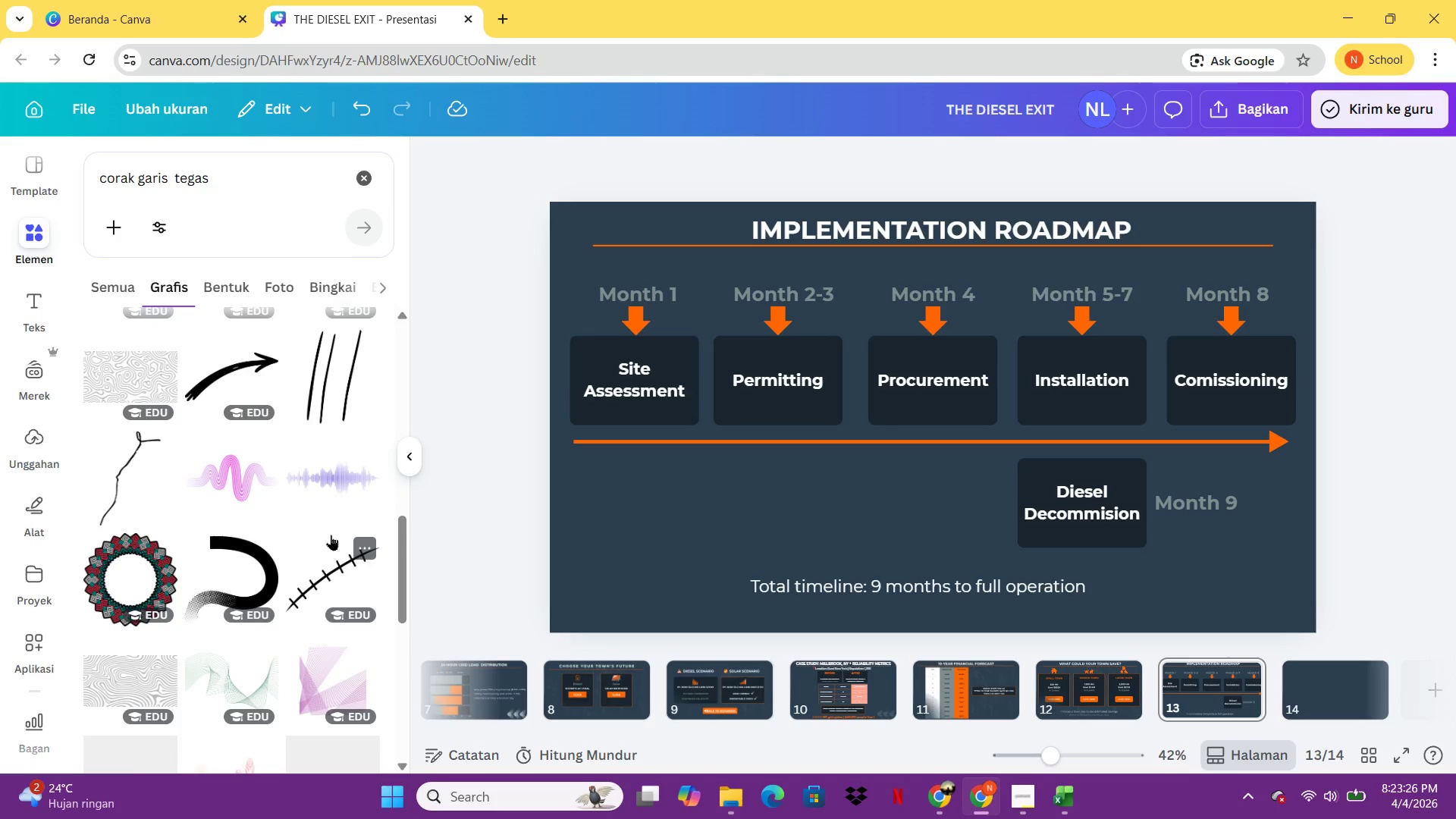 
wait(7.03)
 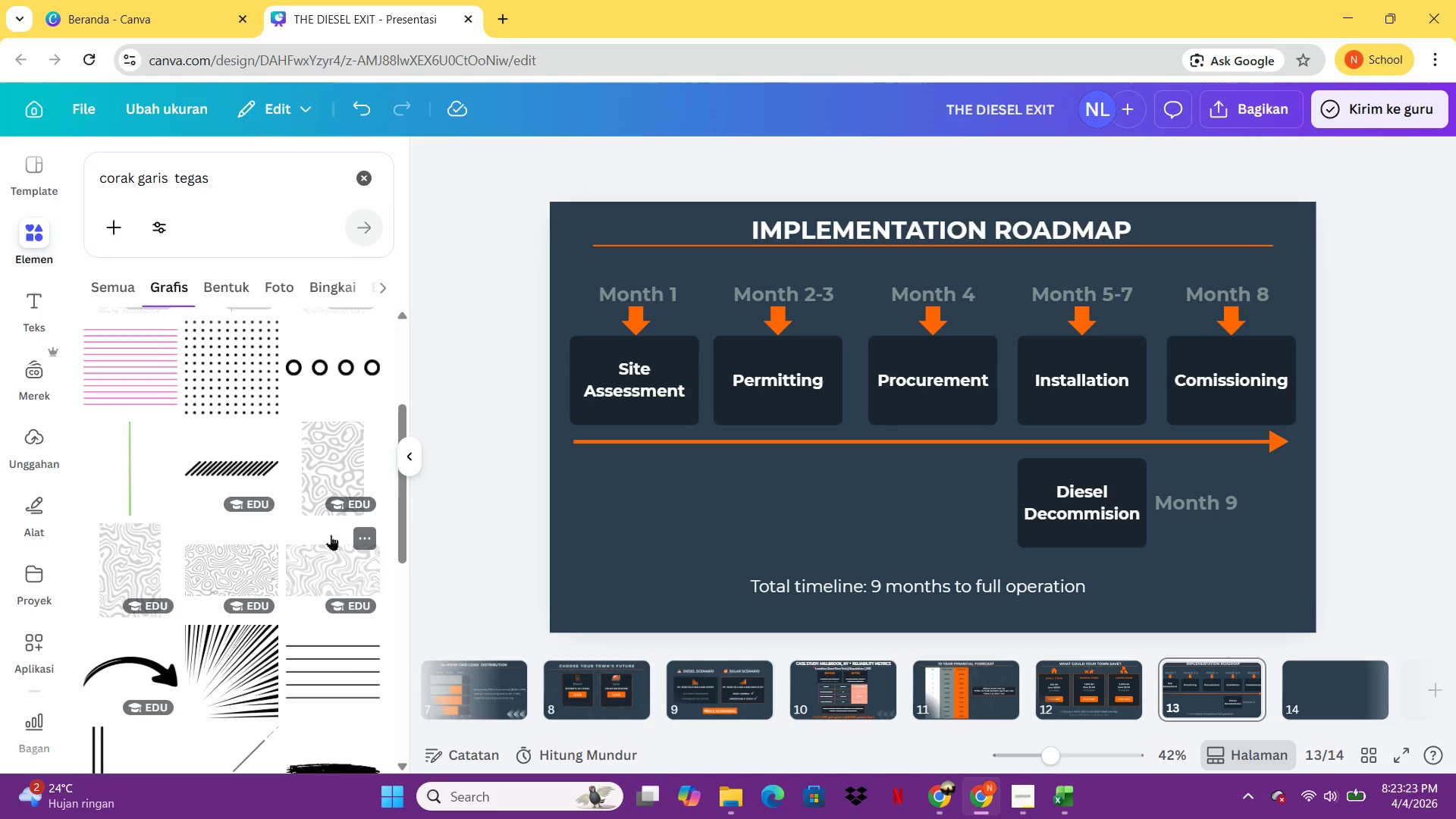 
left_click([319, 526])
 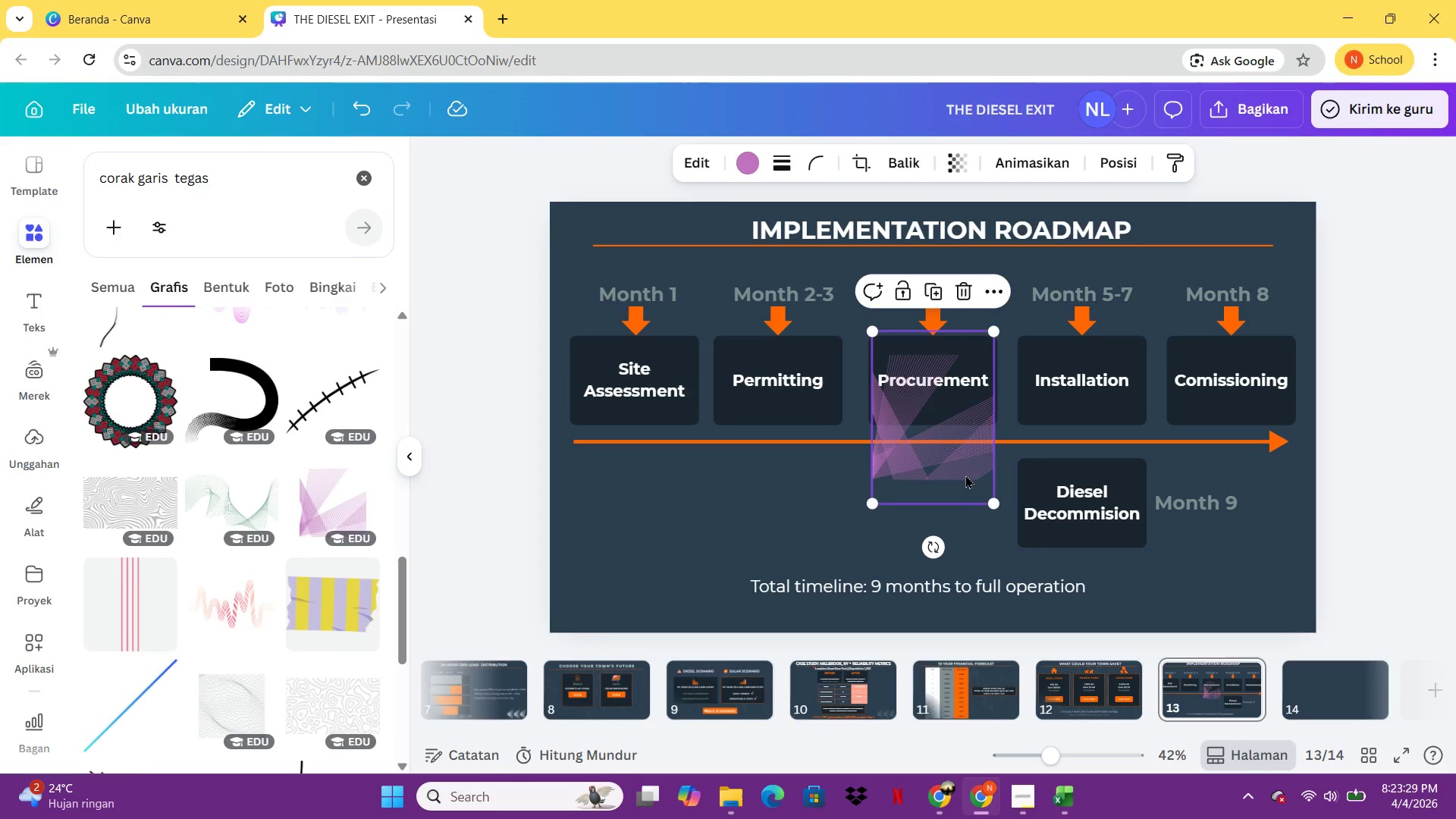 
left_click_drag(start_coordinate=[963, 472], to_coordinate=[711, 569])
 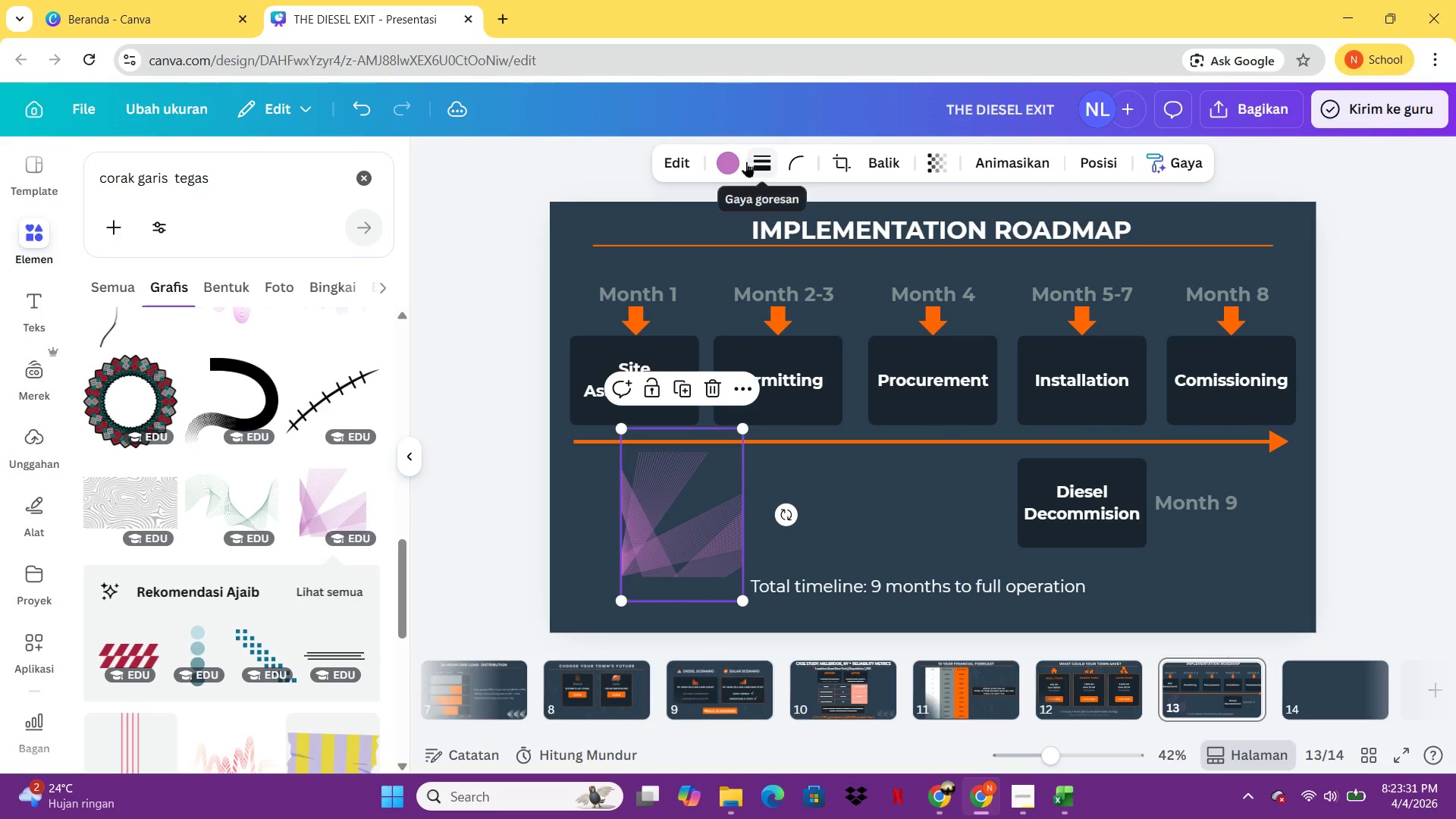 
left_click([735, 162])
 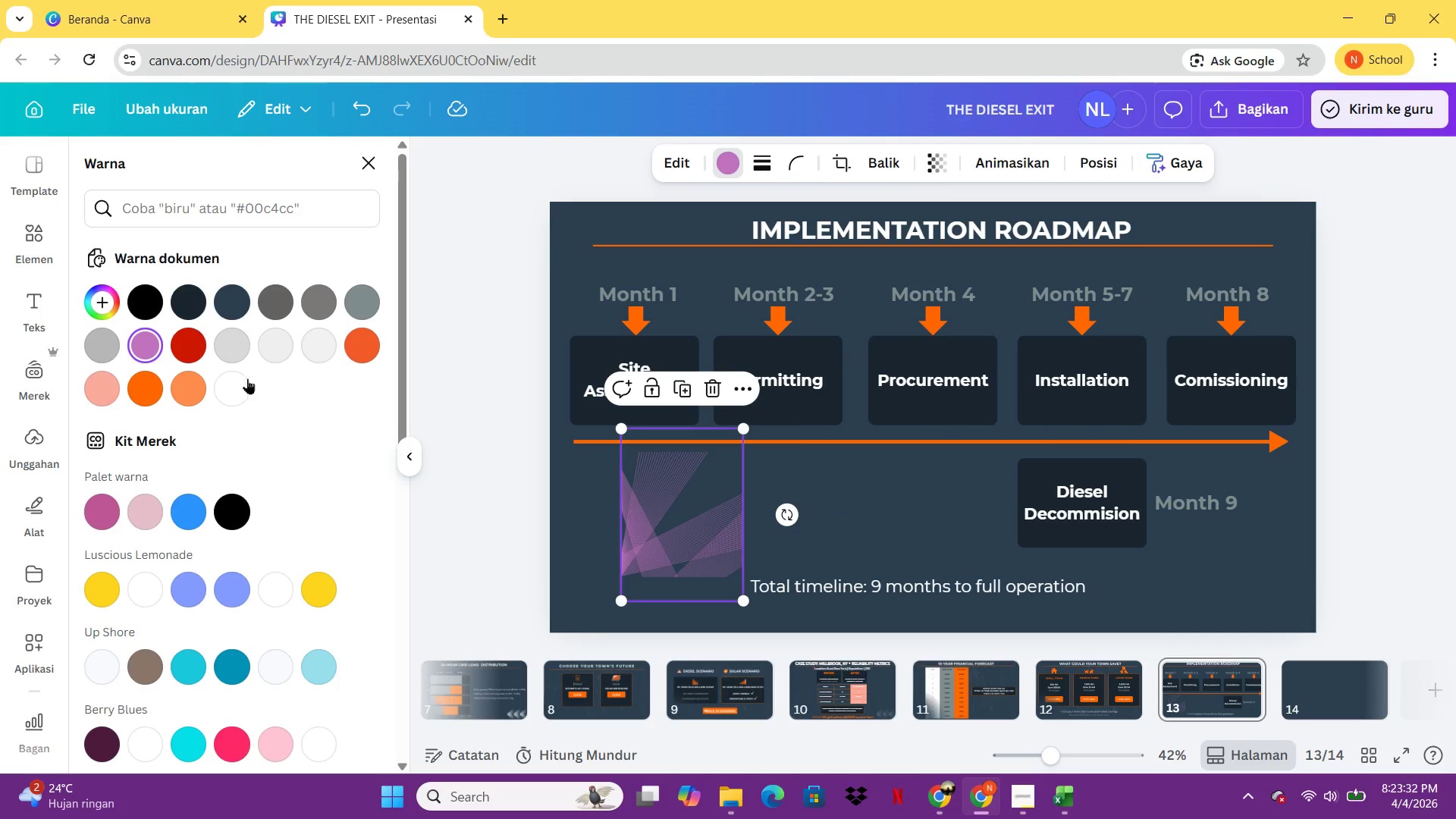 
left_click([246, 381])
 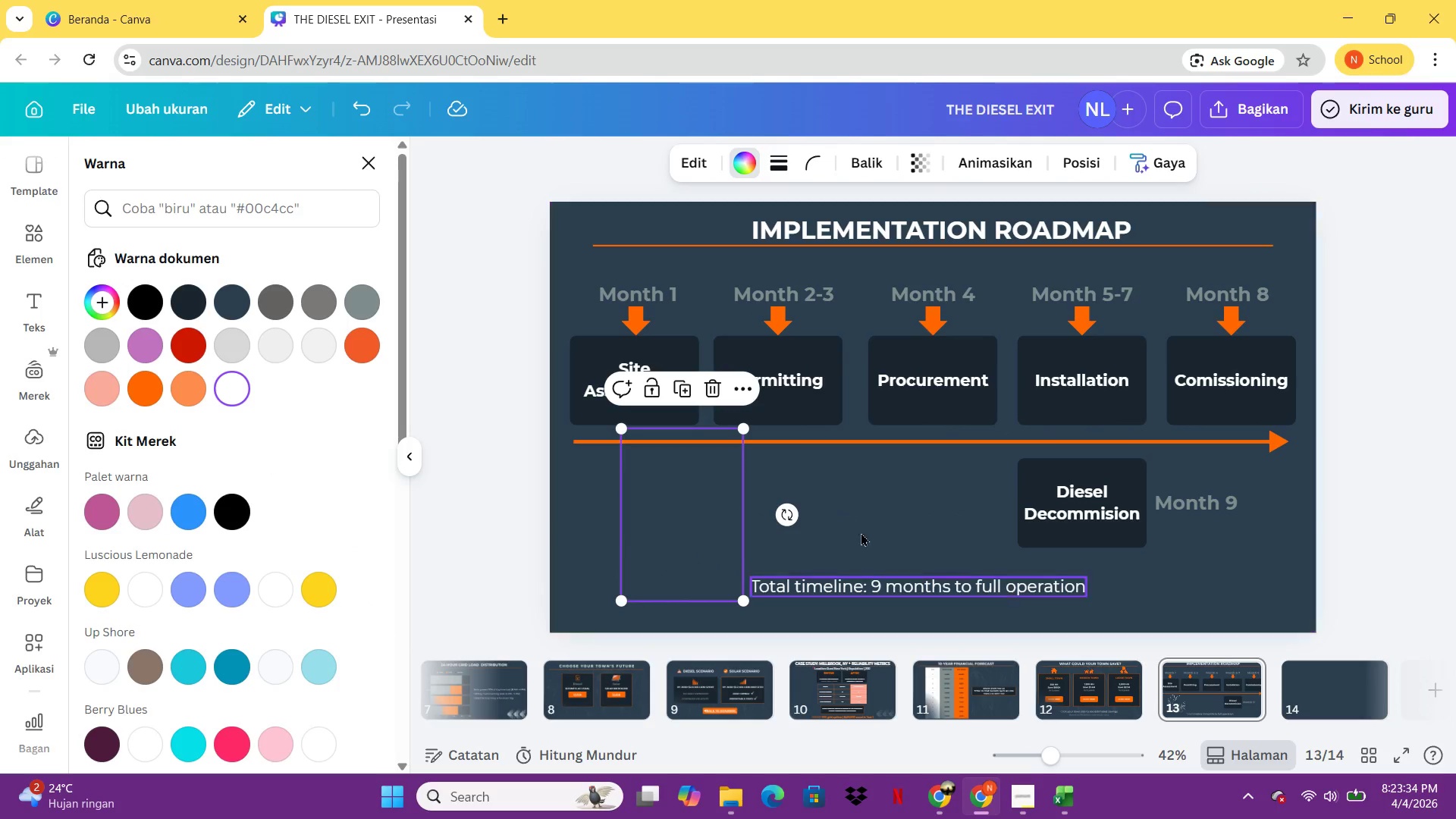 
left_click([886, 499])
 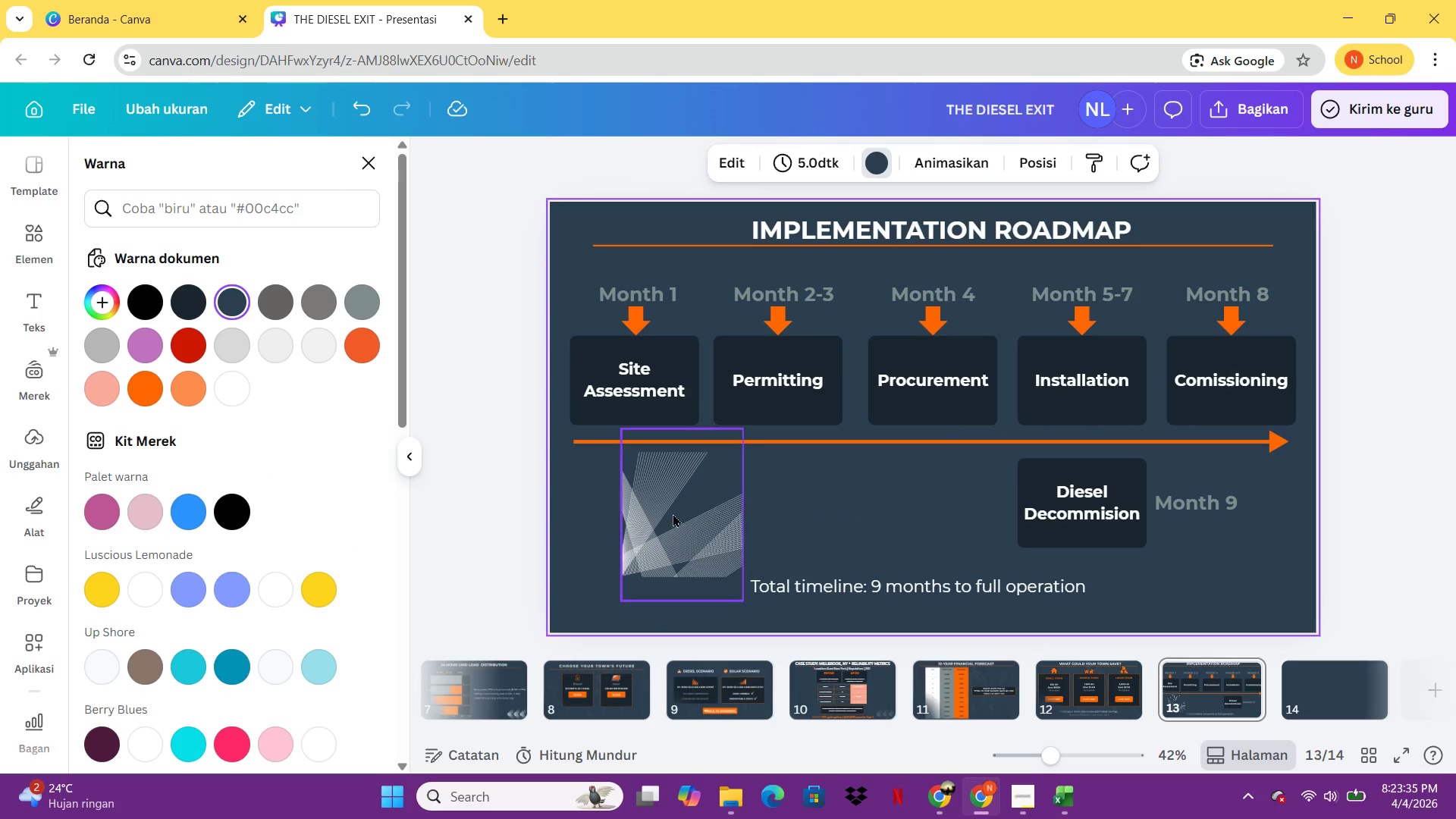 
left_click_drag(start_coordinate=[673, 515], to_coordinate=[633, 549])
 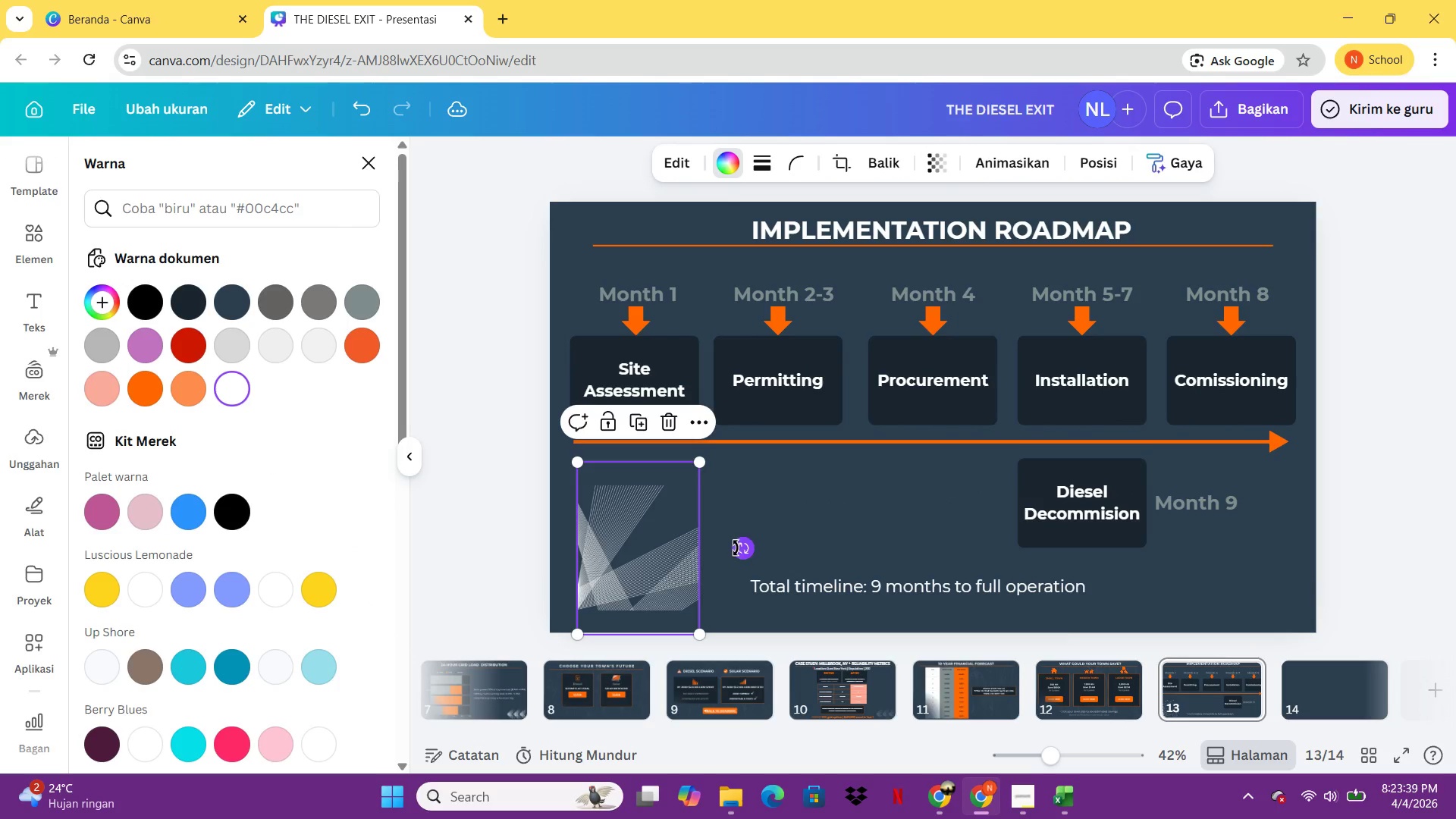 
left_click_drag(start_coordinate=[742, 548], to_coordinate=[551, 551])
 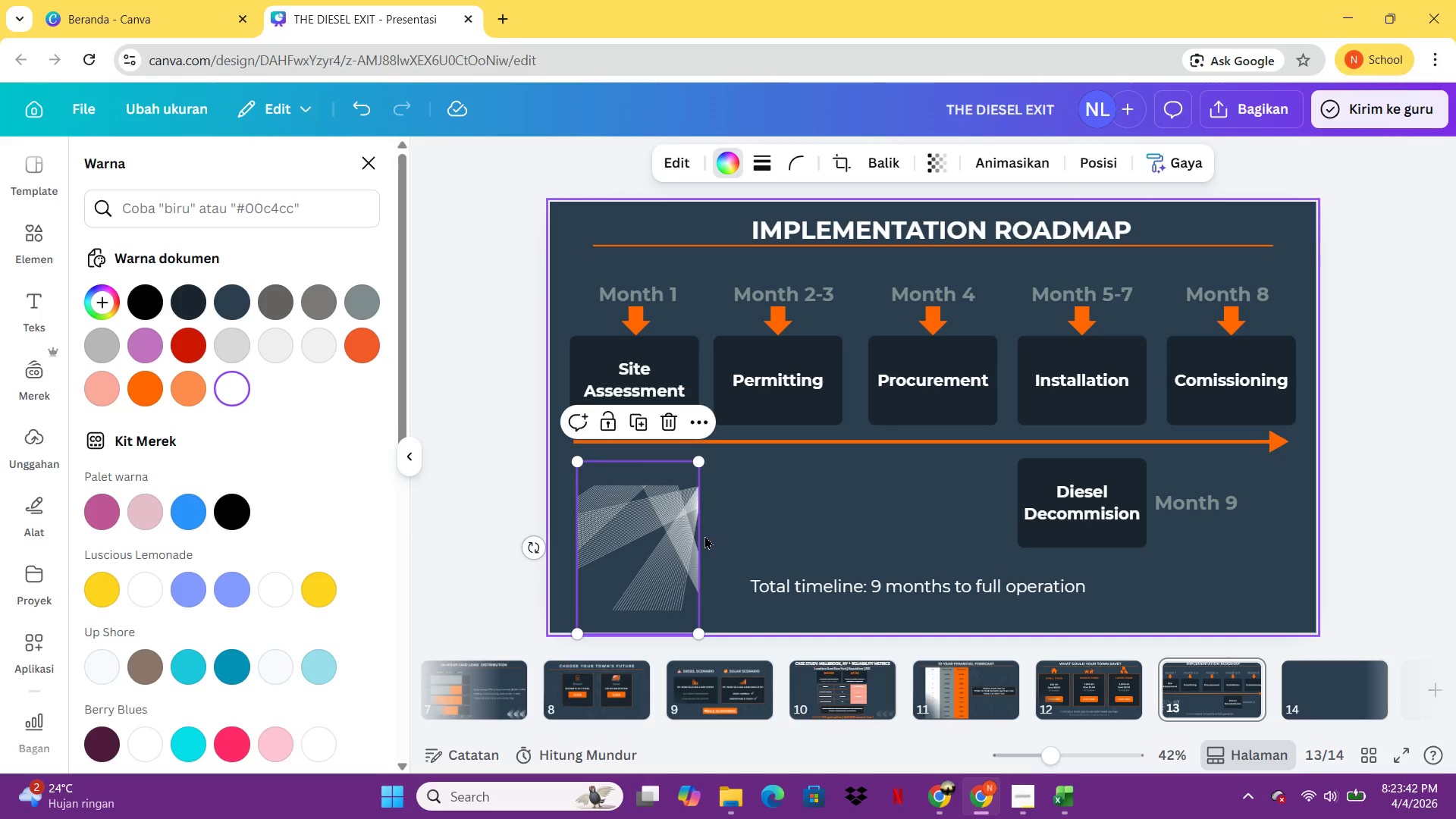 
left_click_drag(start_coordinate=[704, 535], to_coordinate=[629, 576])
 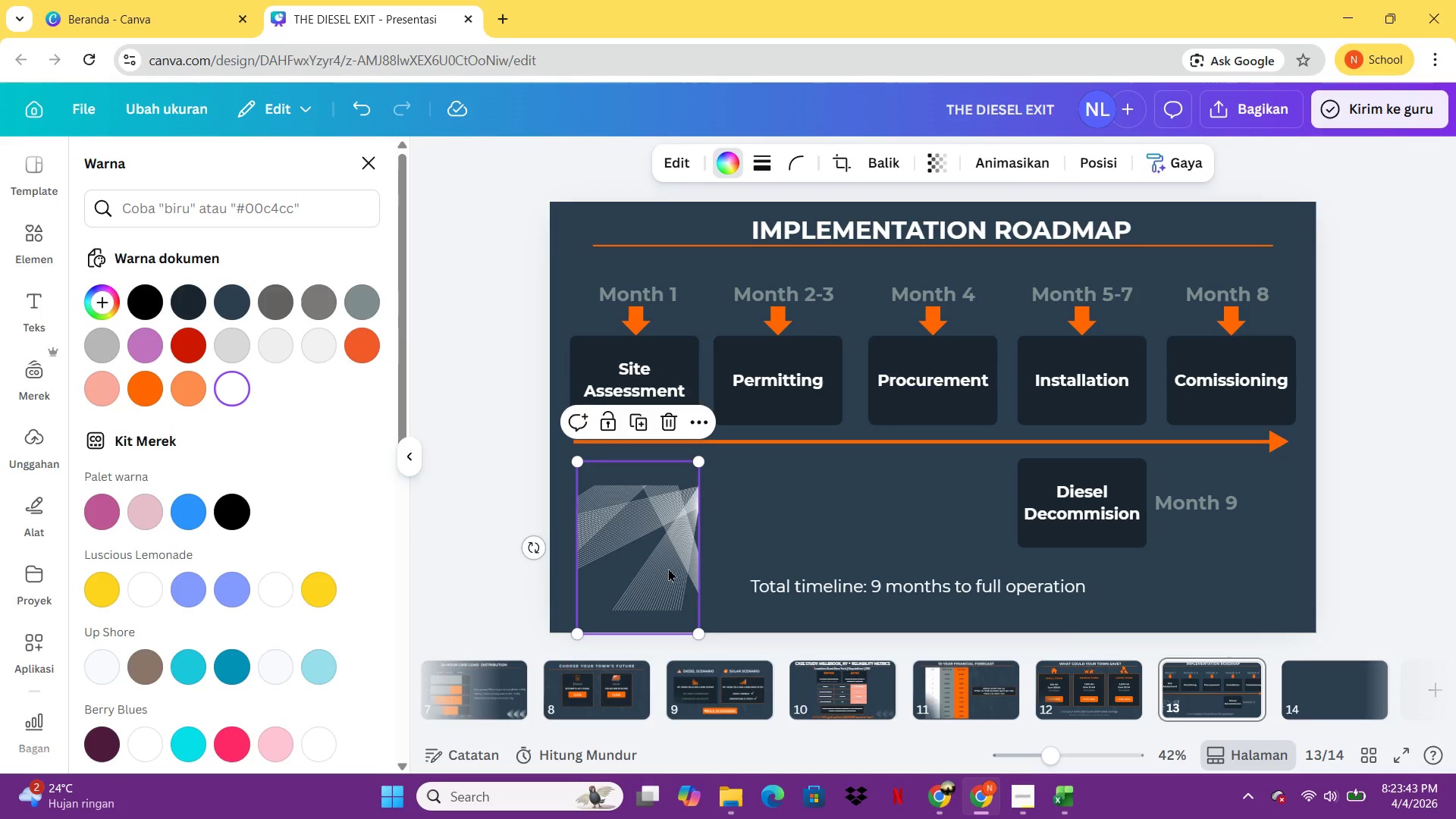 
left_click_drag(start_coordinate=[662, 570], to_coordinate=[633, 599])
 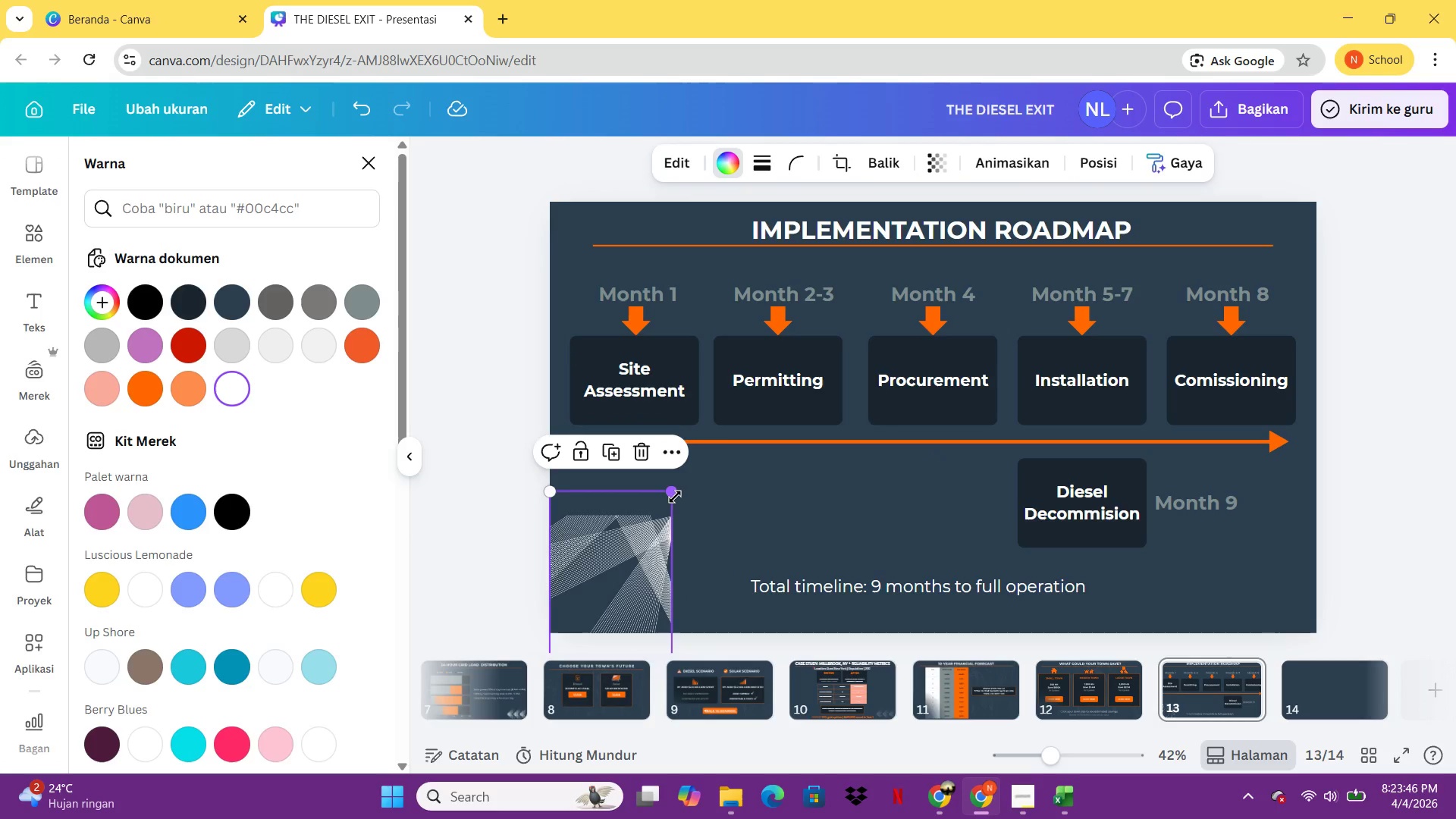 
left_click_drag(start_coordinate=[675, 494], to_coordinate=[832, 513])
 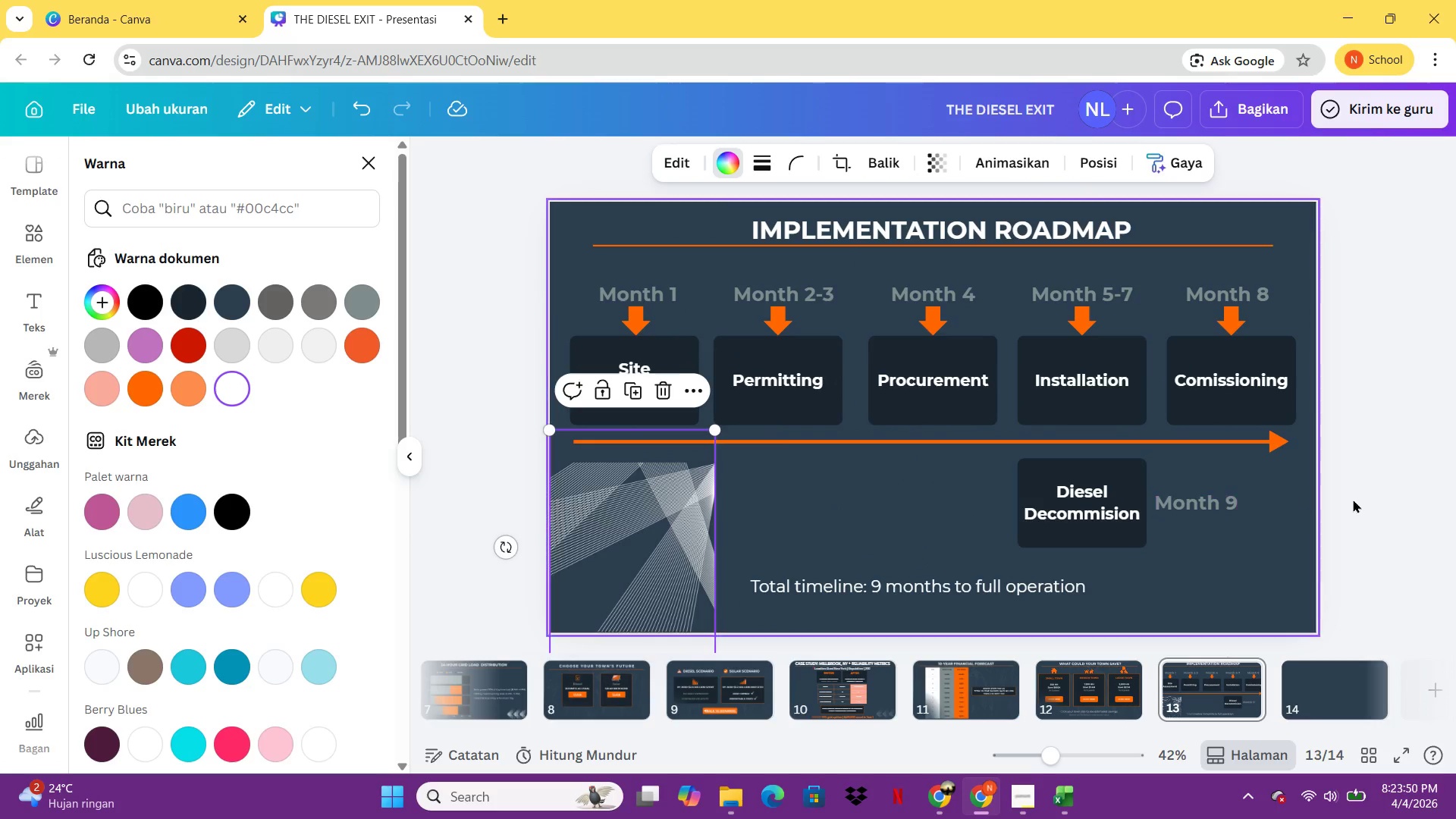 
left_click([1412, 489])
 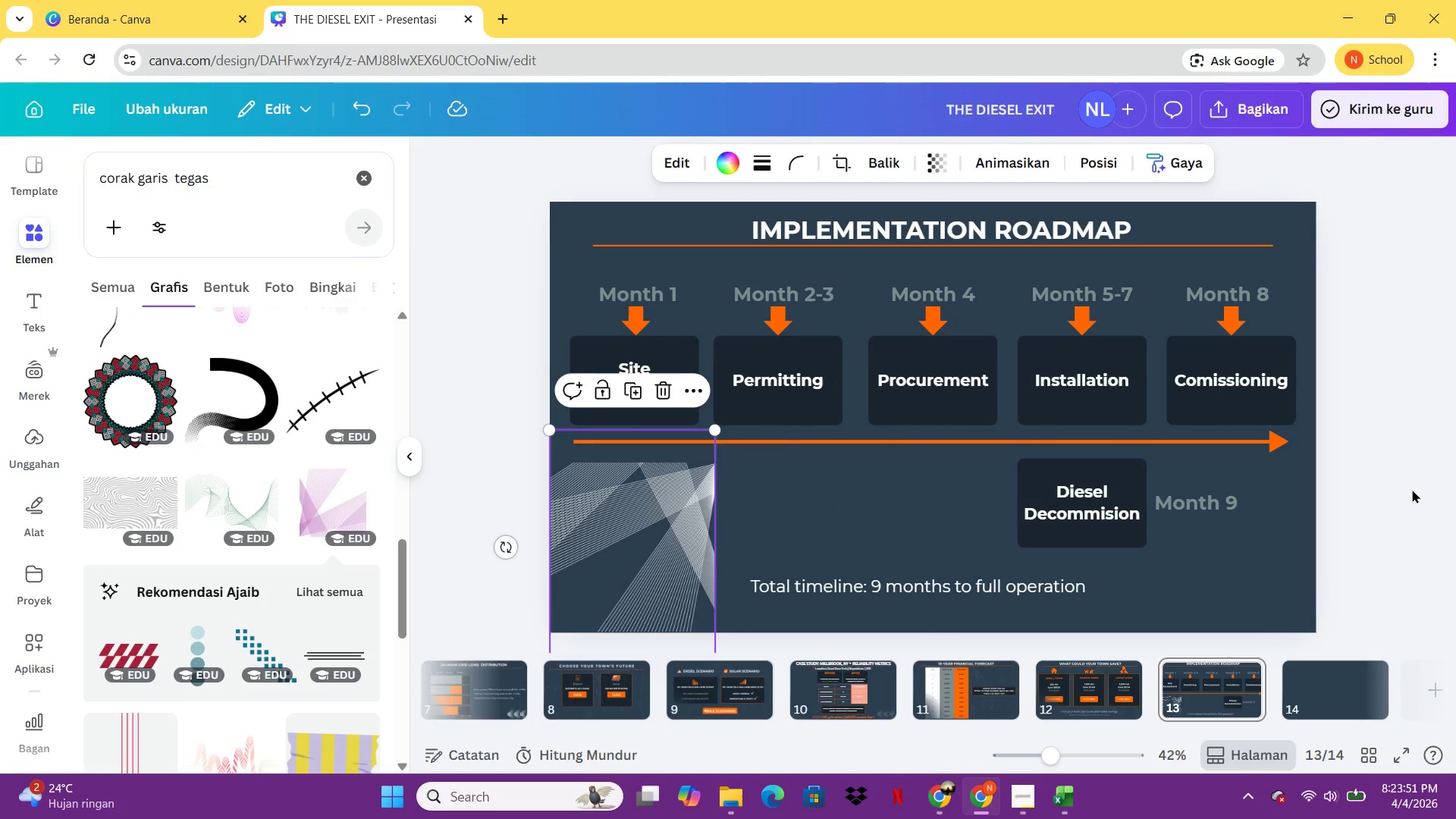 
left_click([1412, 489])
 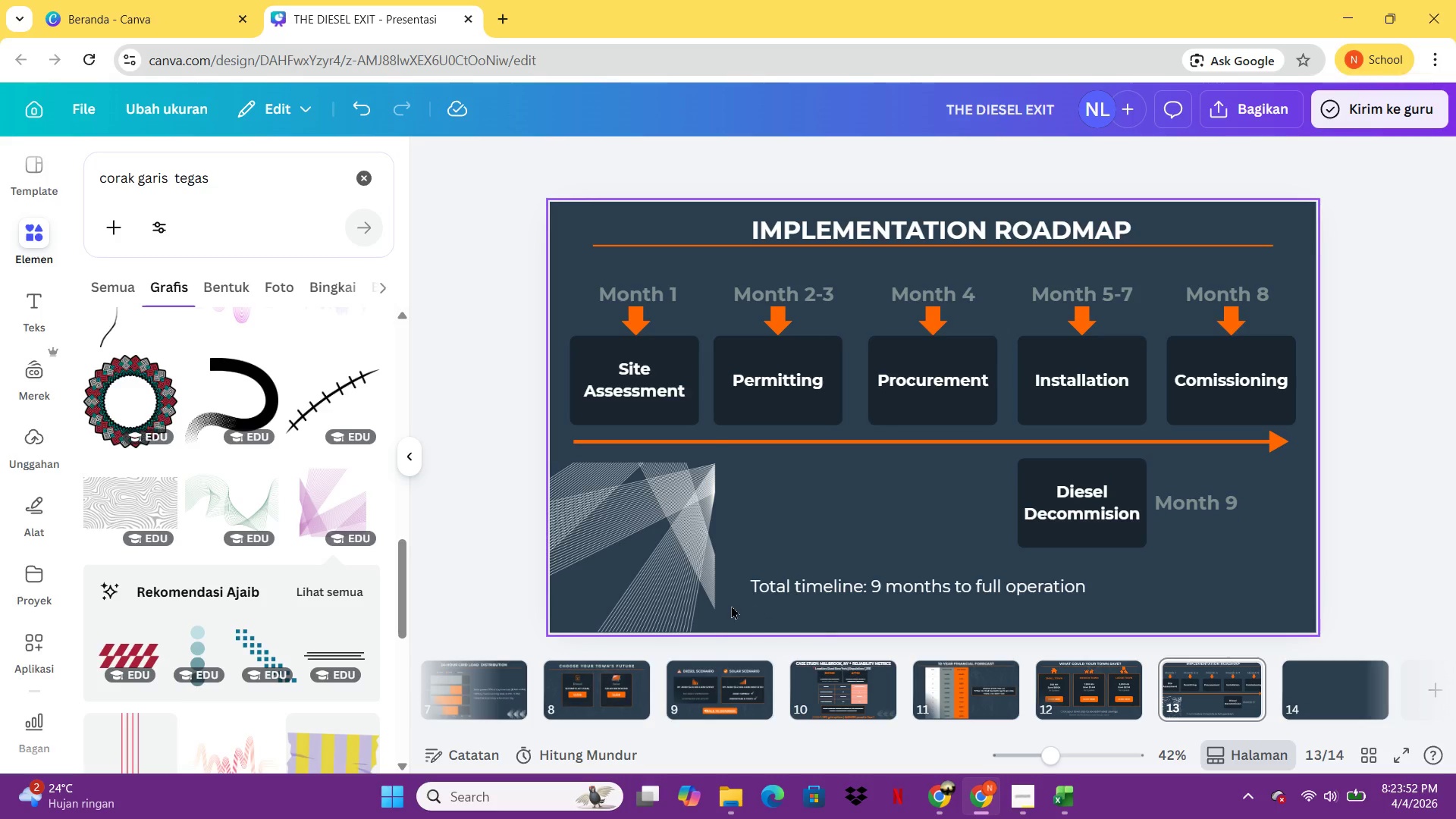 
left_click([681, 575])
 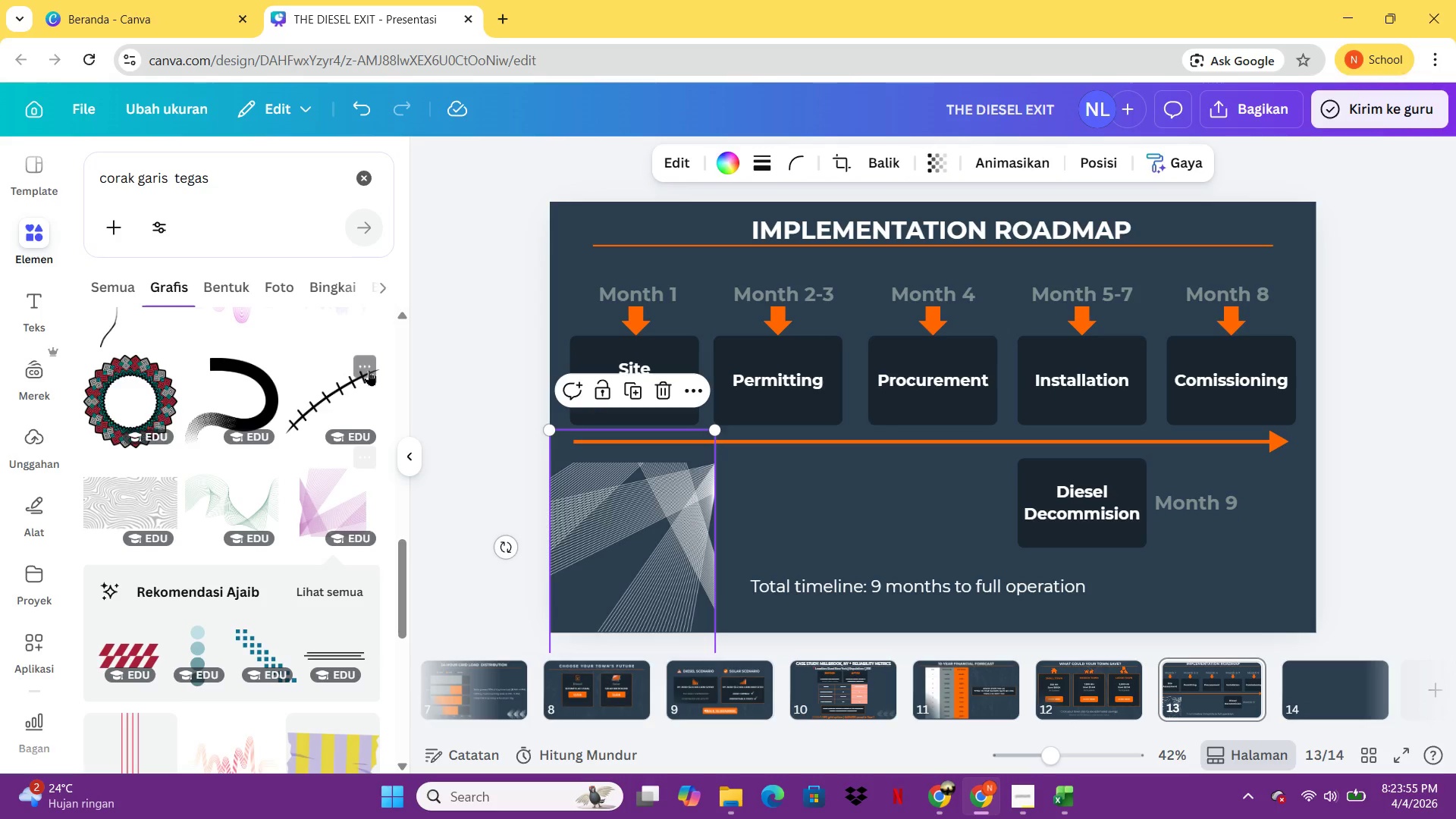 
mouse_move([308, 538])
 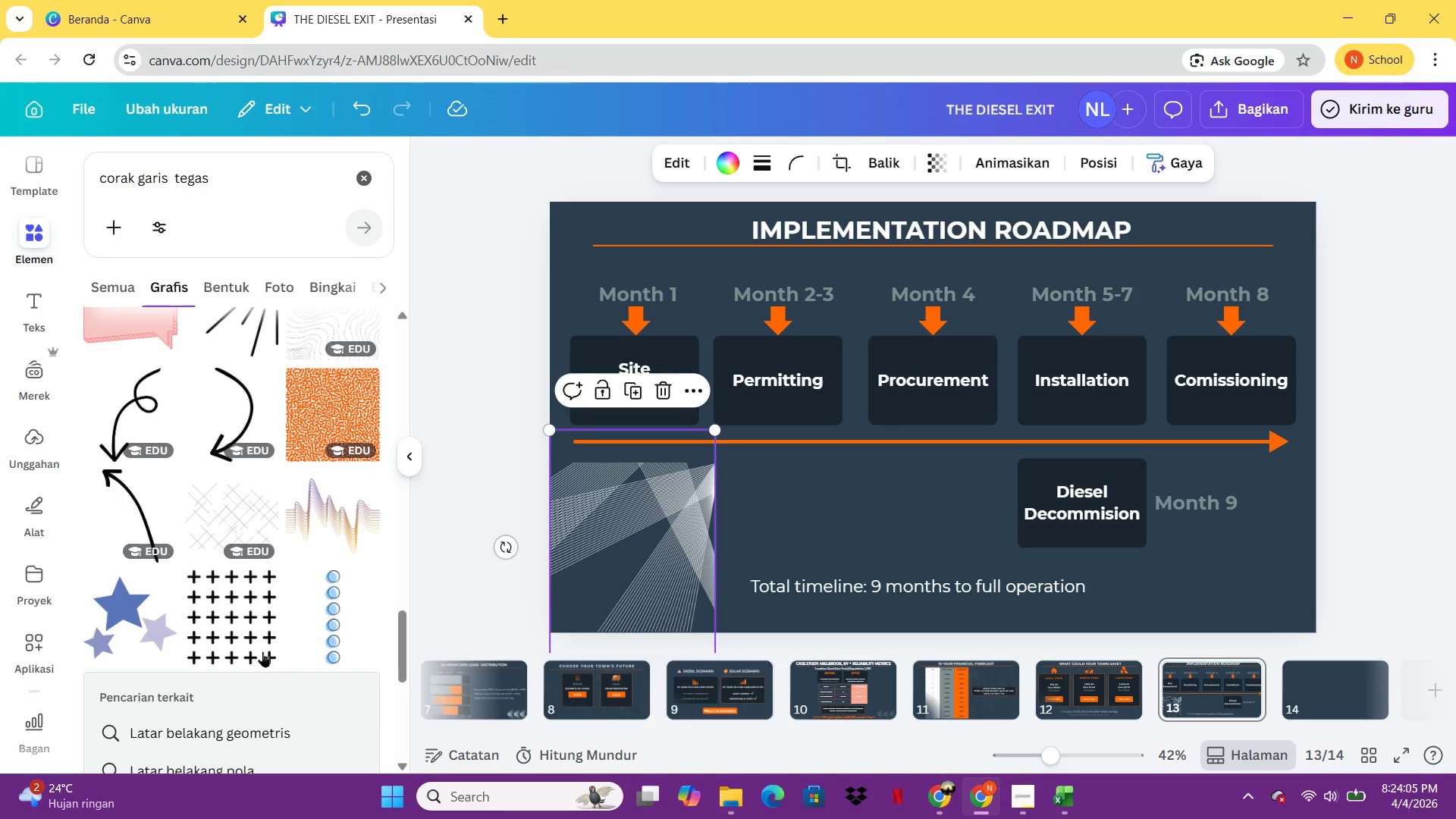 
wait(5.84)
 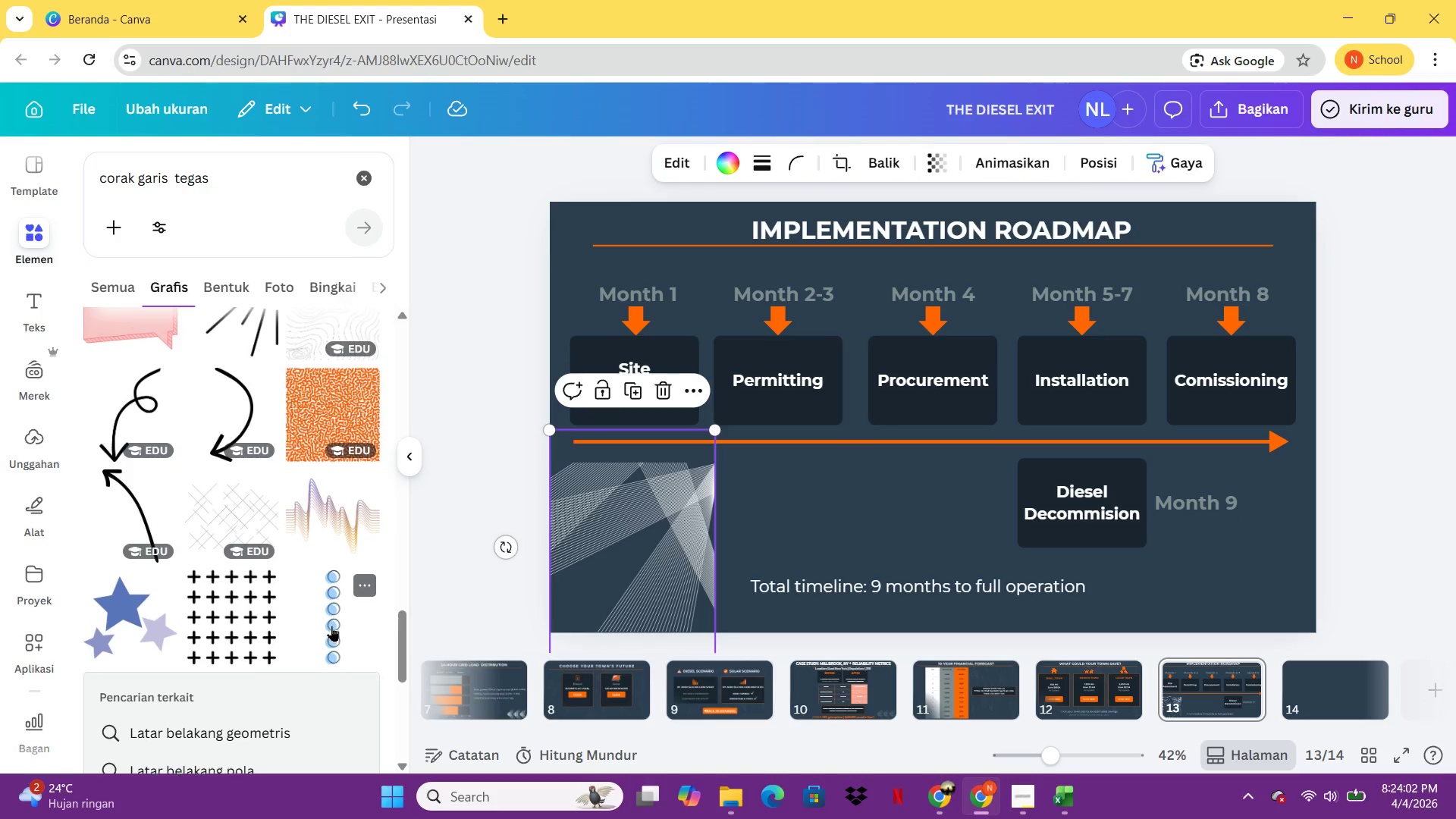 
left_click([983, 521])
 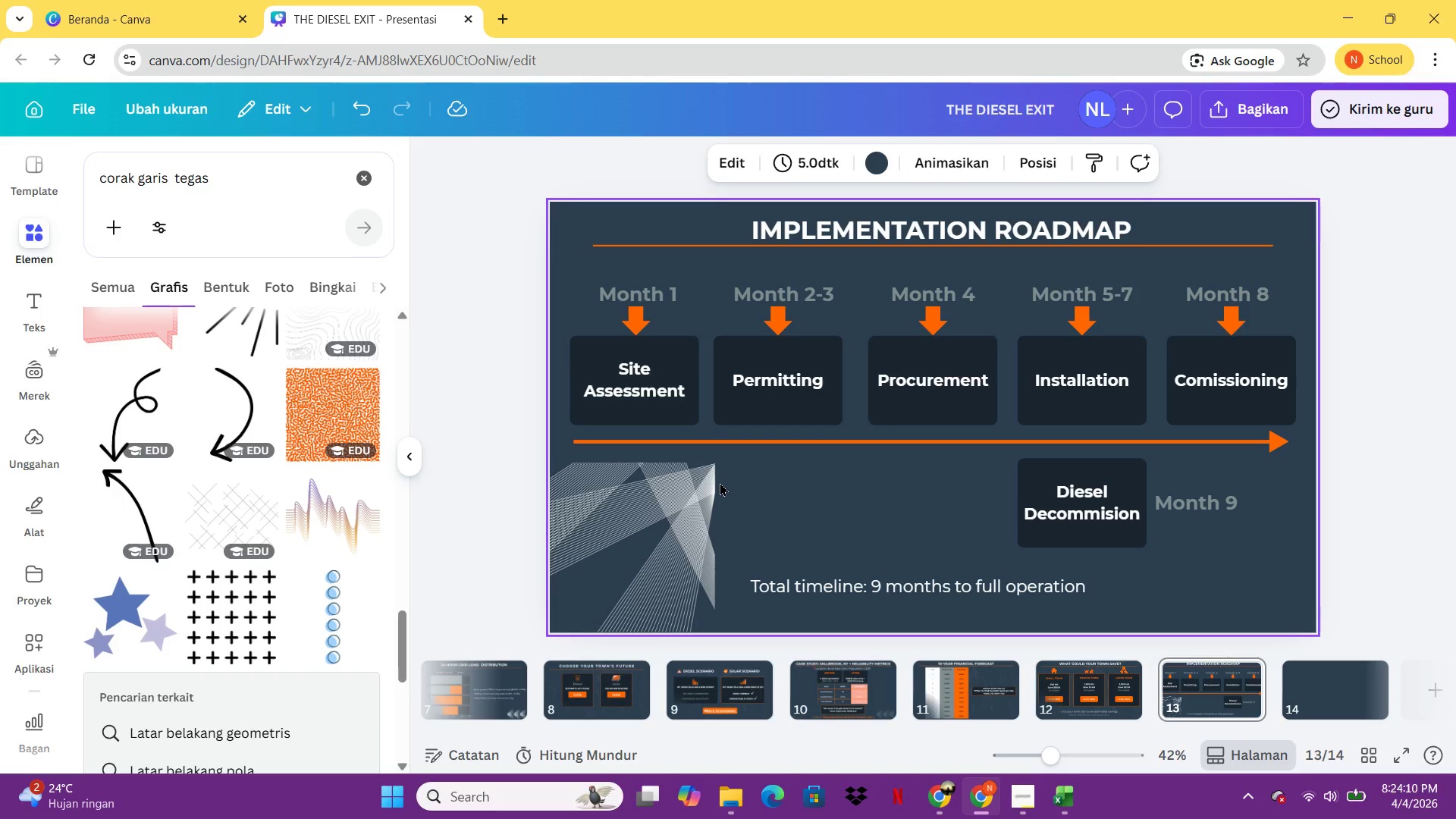 
wait(9.16)
 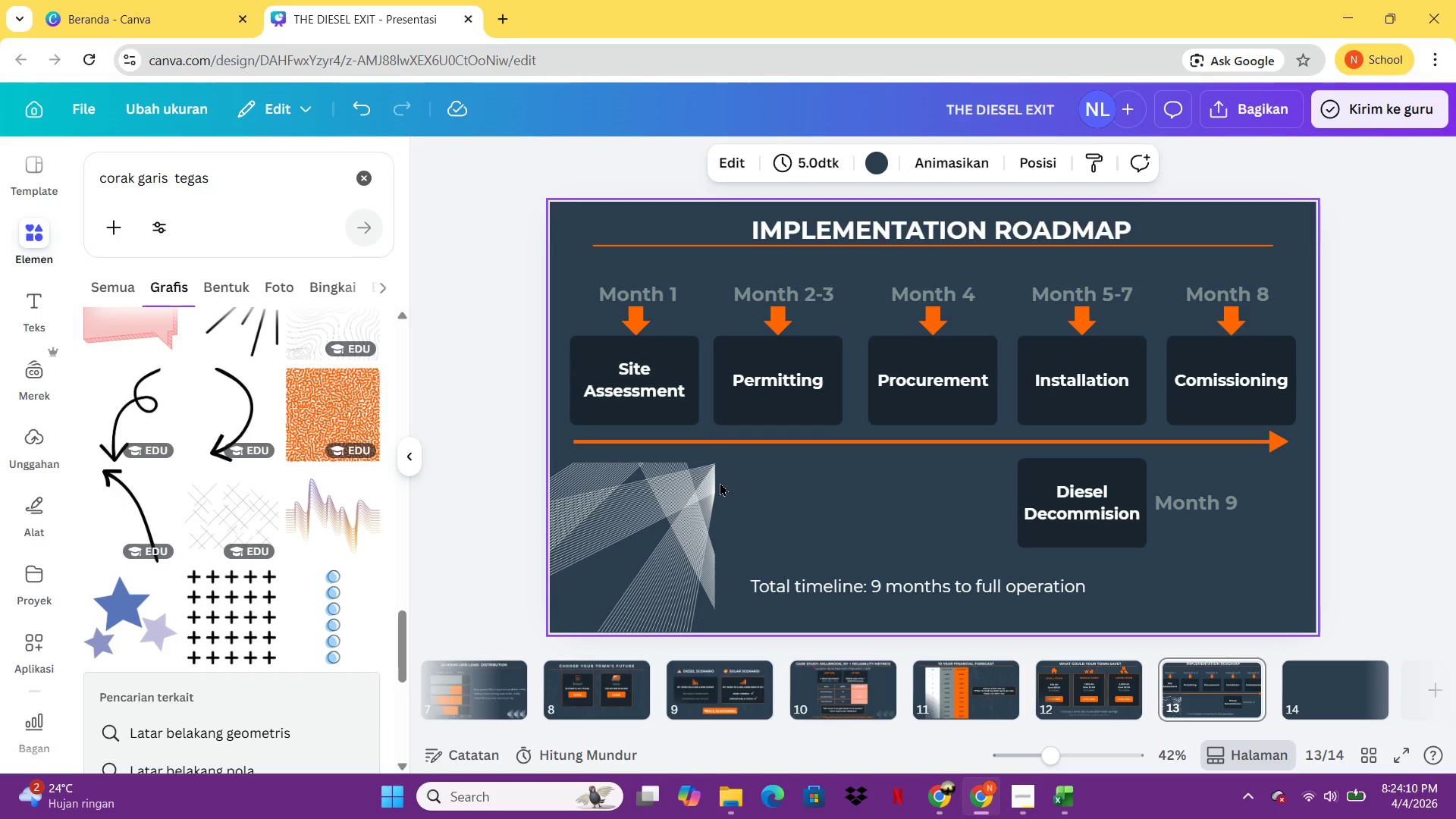 
left_click([686, 514])
 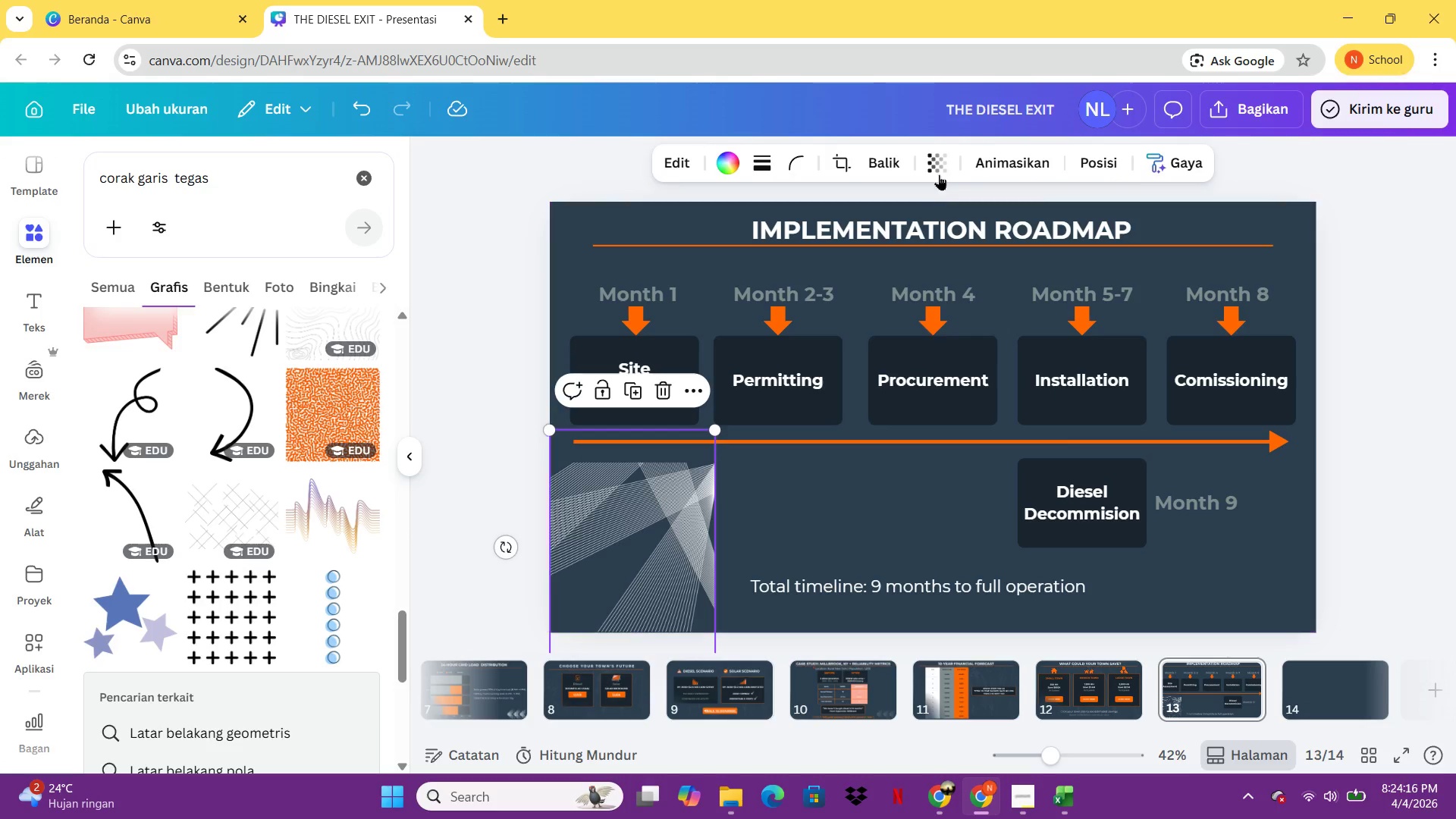 
left_click([940, 174])
 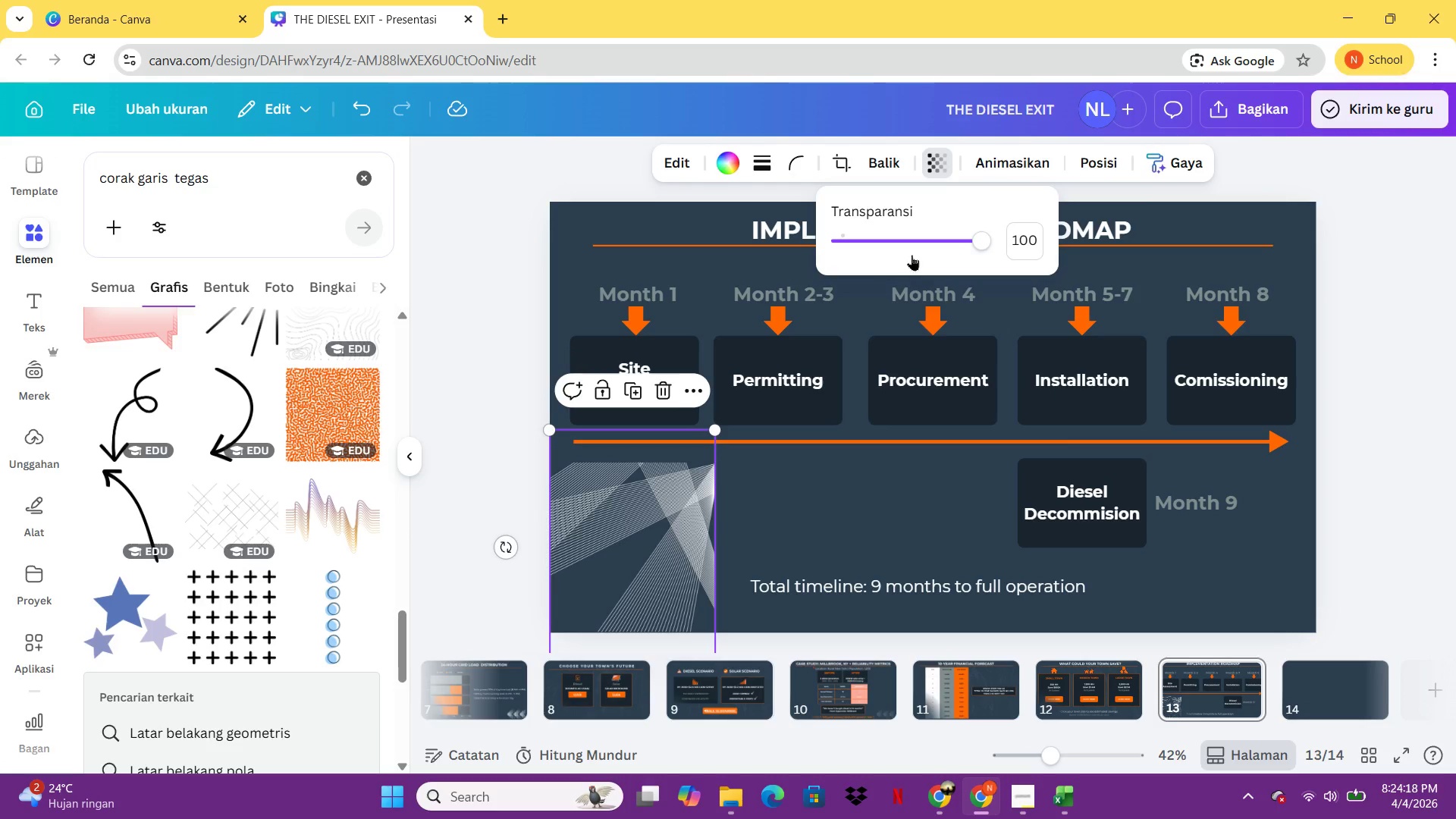 
left_click_drag(start_coordinate=[964, 242], to_coordinate=[877, 255])
 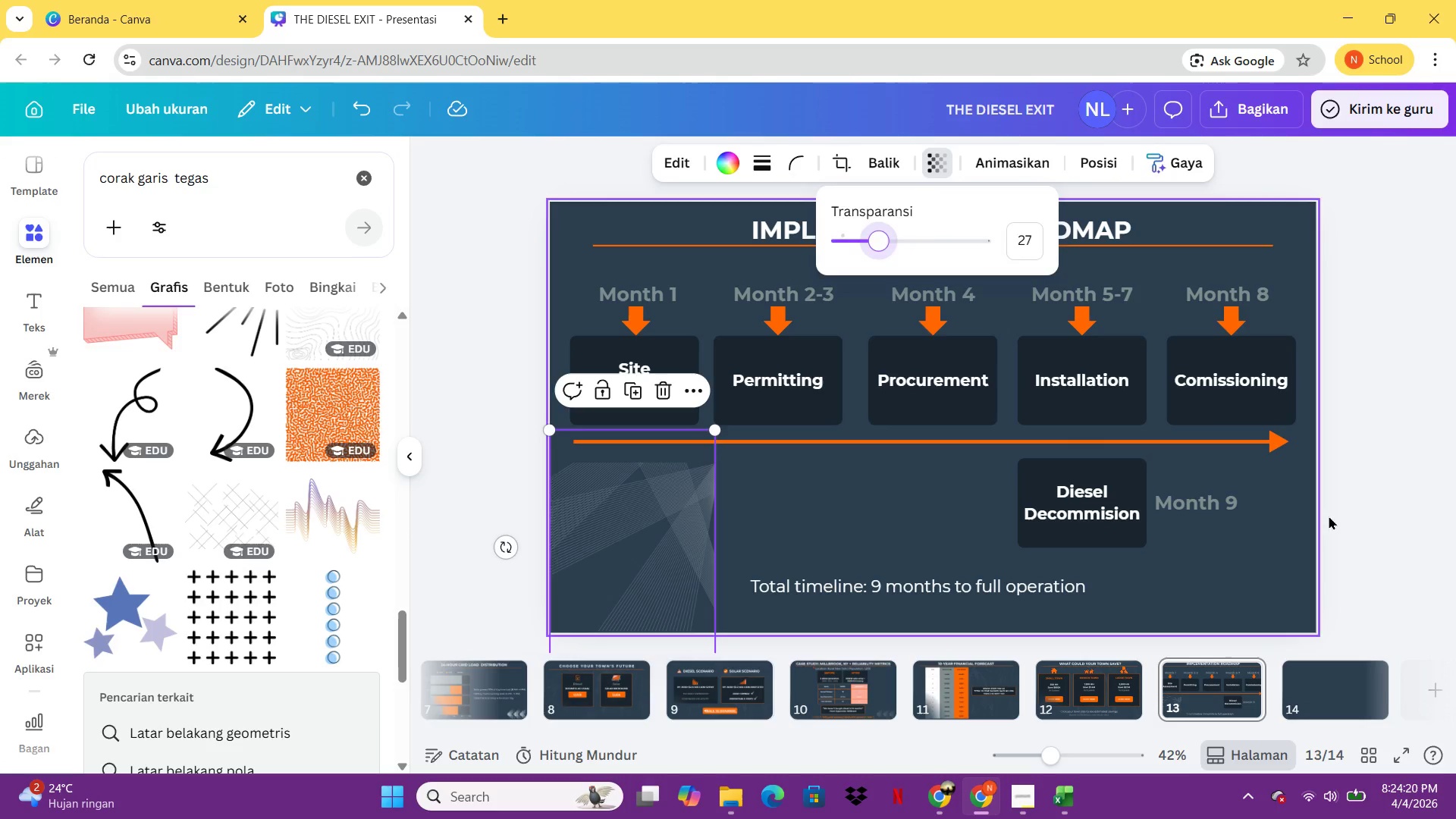 
left_click([1340, 522])
 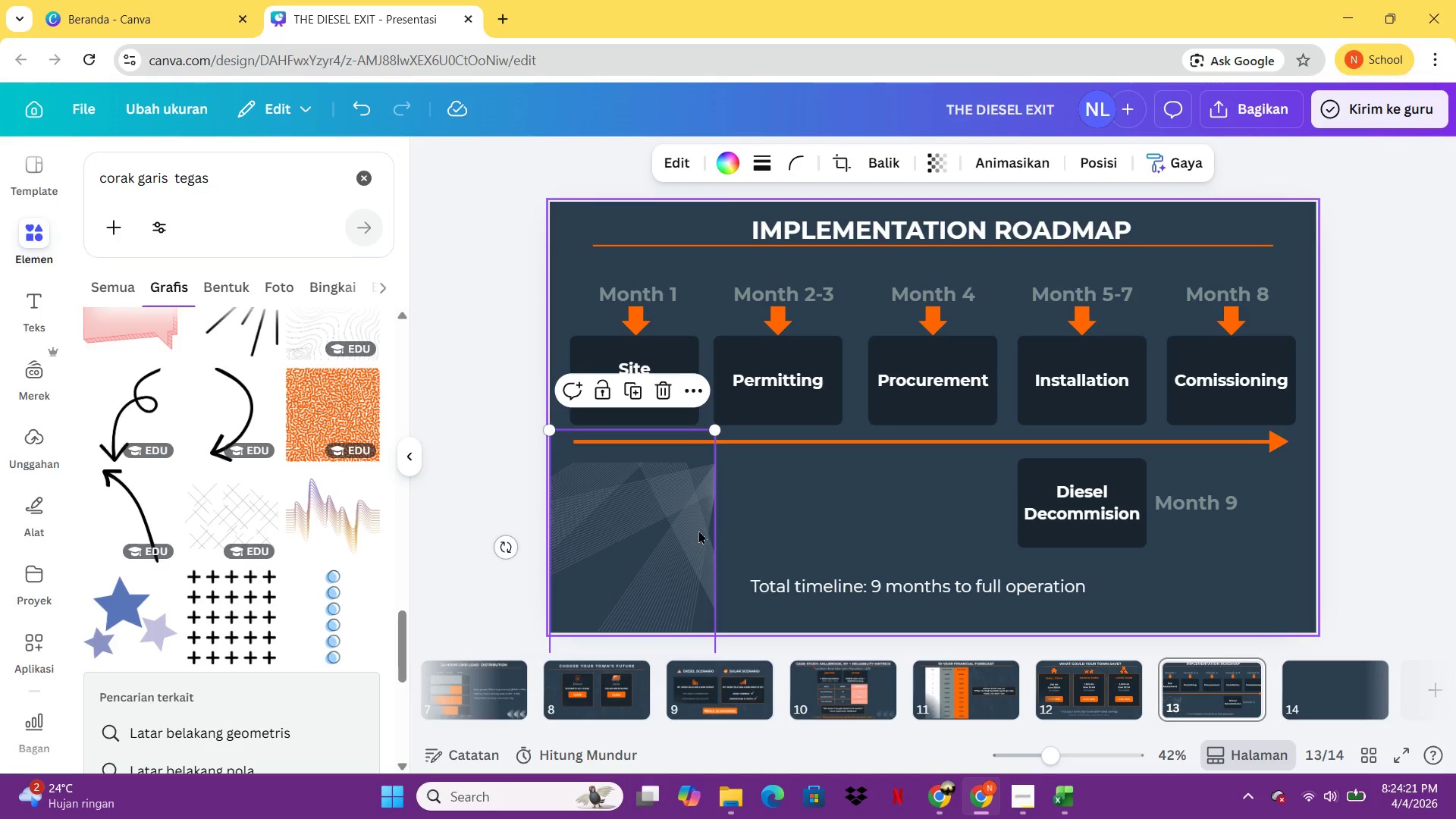 
left_click([598, 557])
 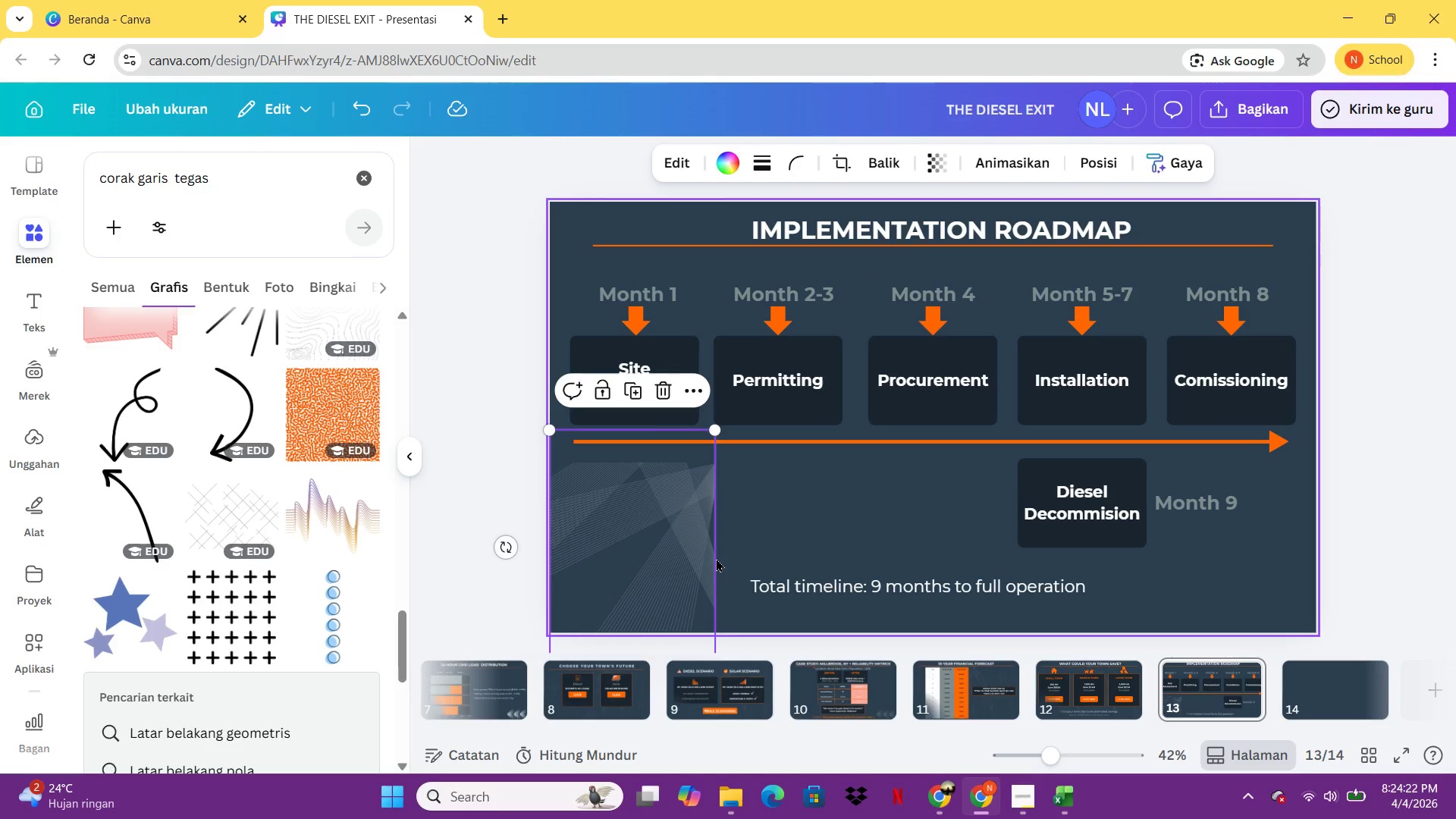 
key(Delete)
 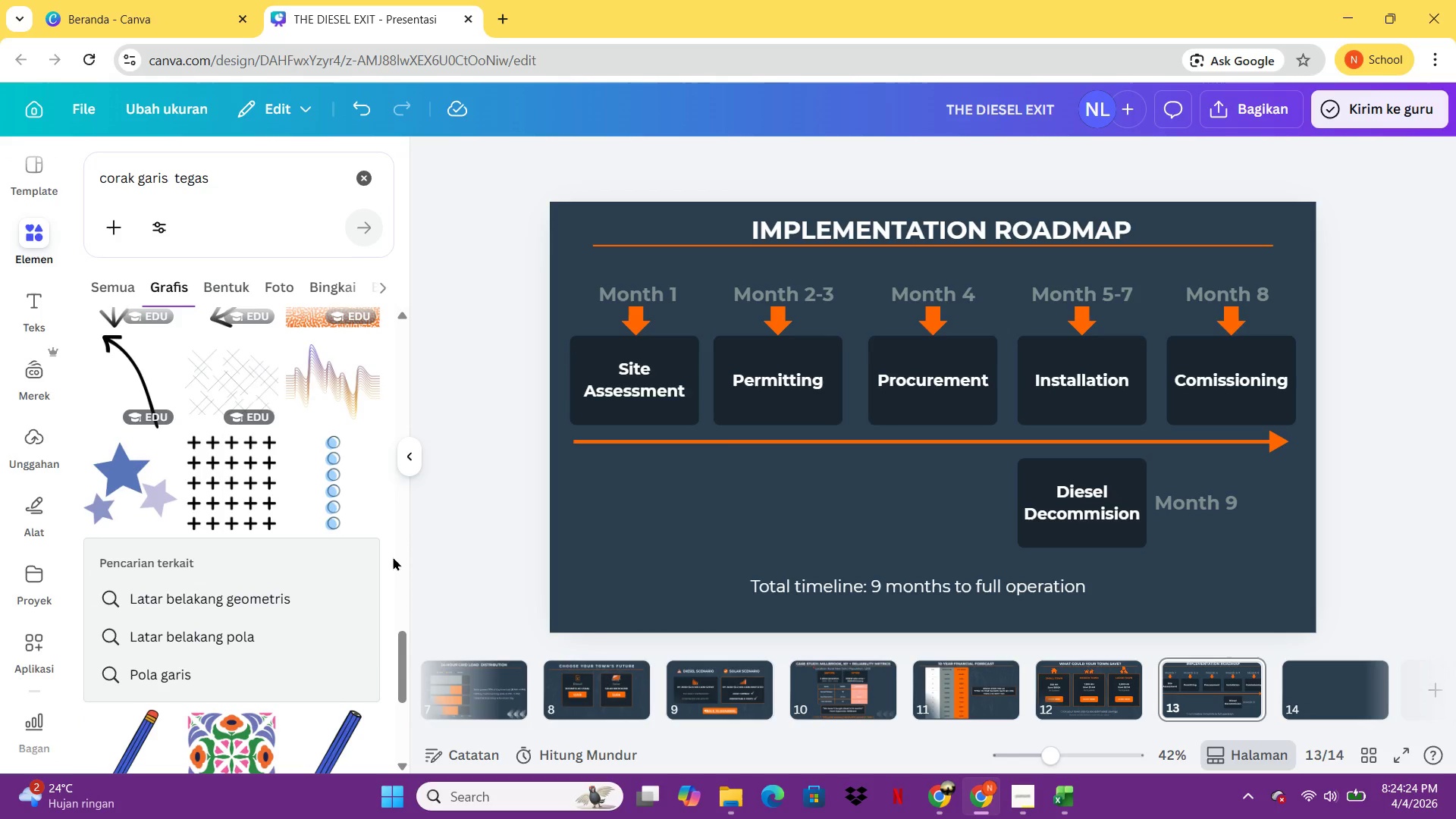 
left_click([326, 391])
 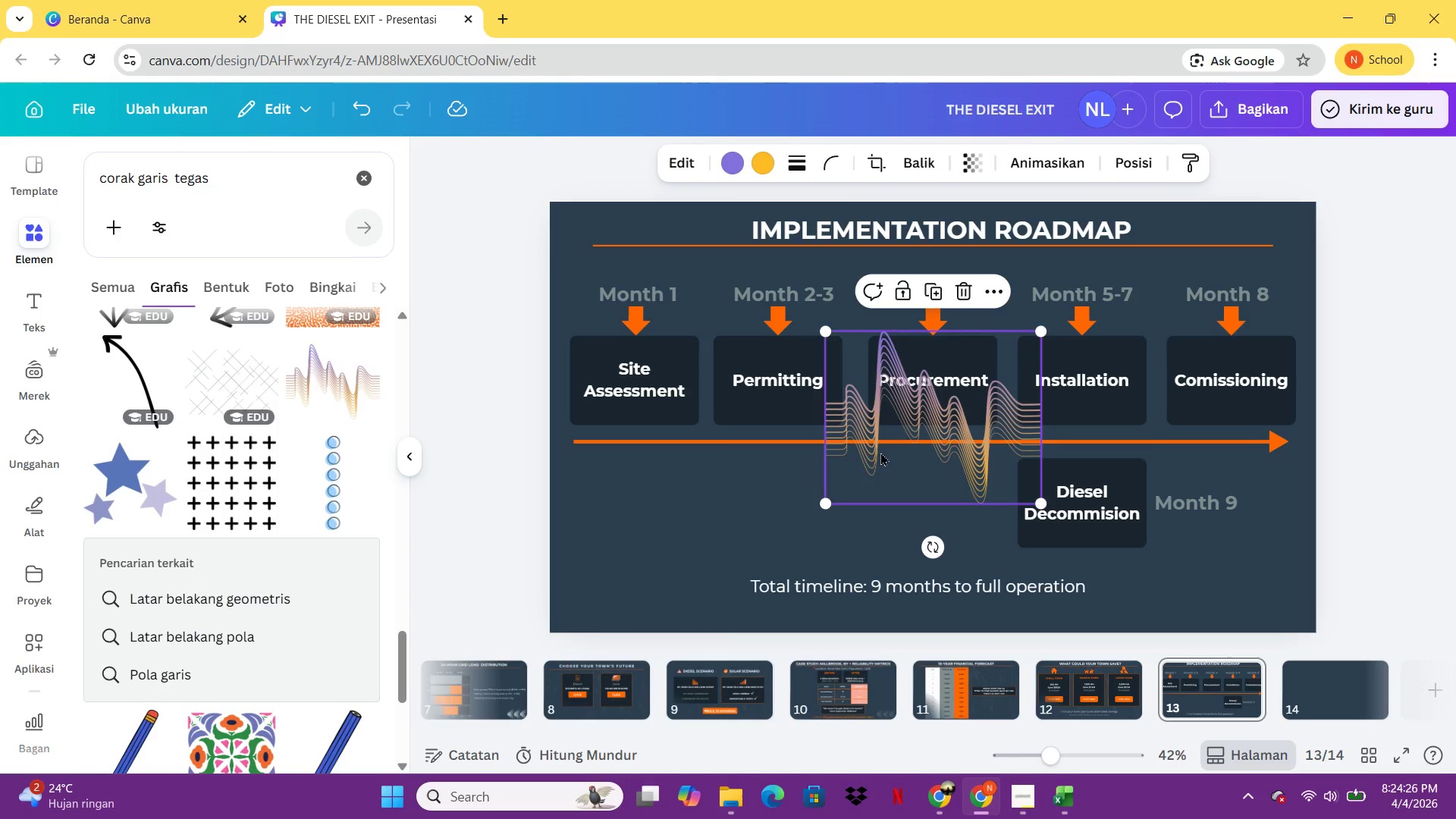 
left_click_drag(start_coordinate=[910, 433], to_coordinate=[623, 645])
 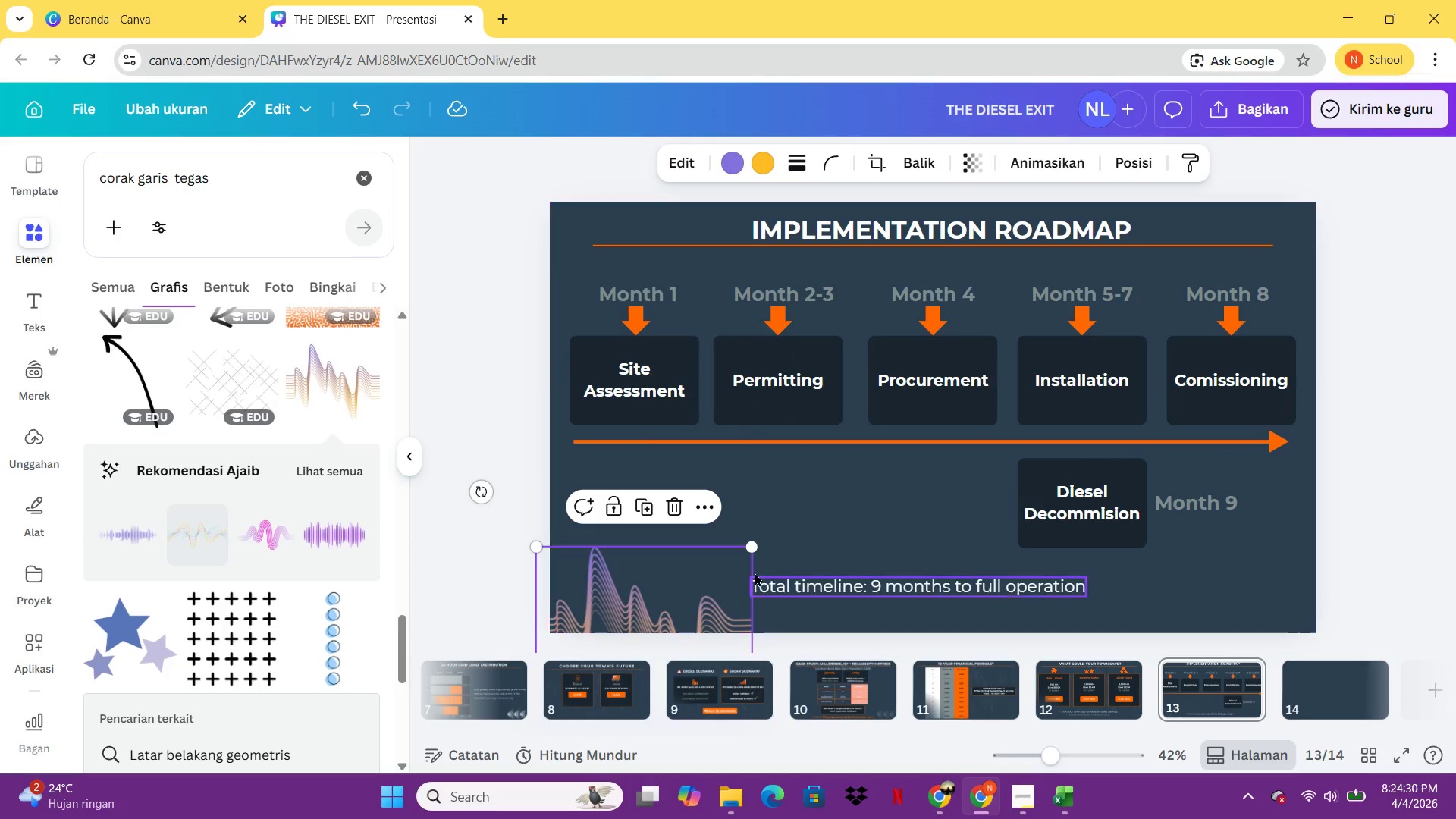 
left_click_drag(start_coordinate=[645, 587], to_coordinate=[674, 523])
 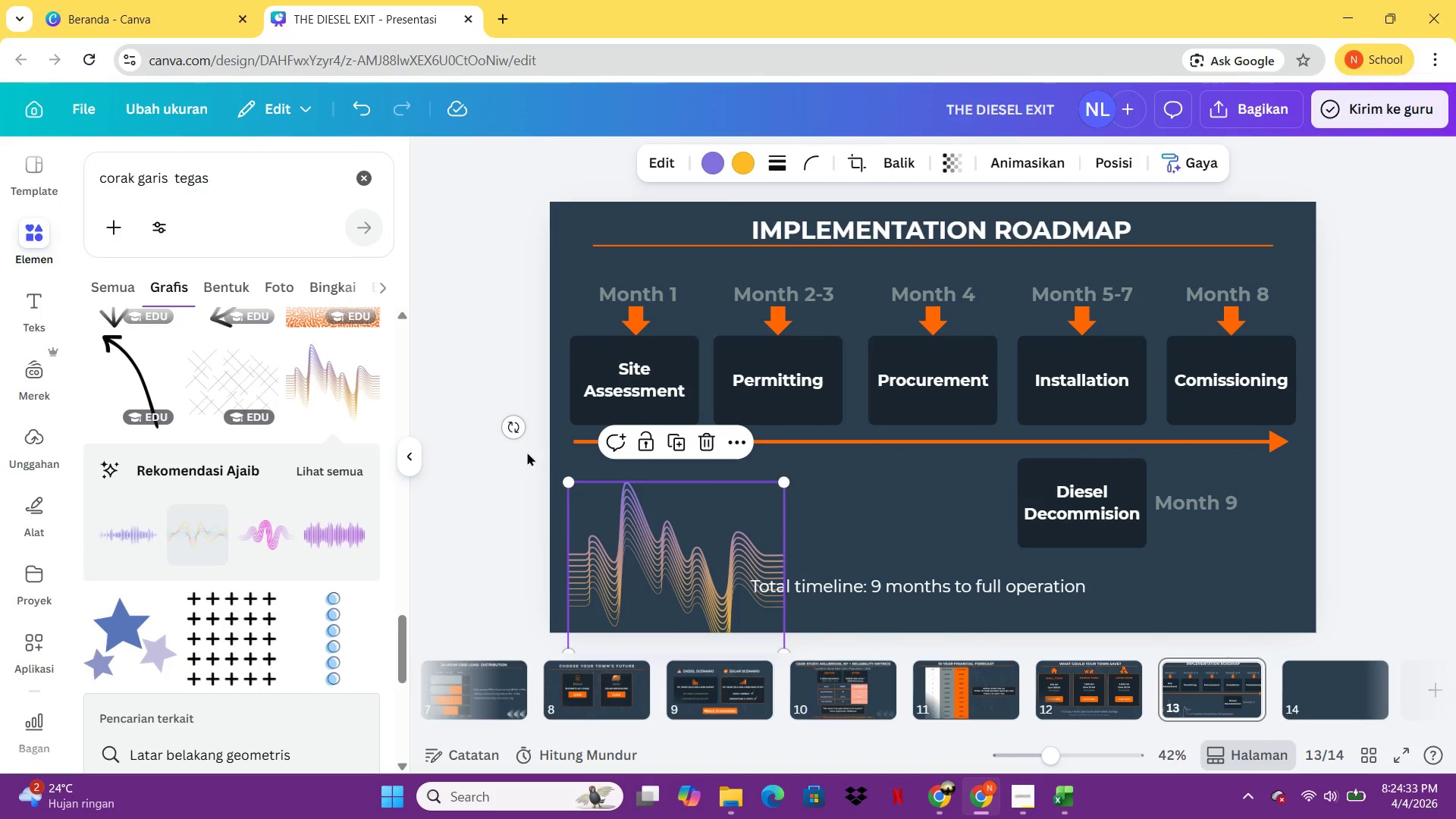 
left_click_drag(start_coordinate=[521, 435], to_coordinate=[633, 372])
 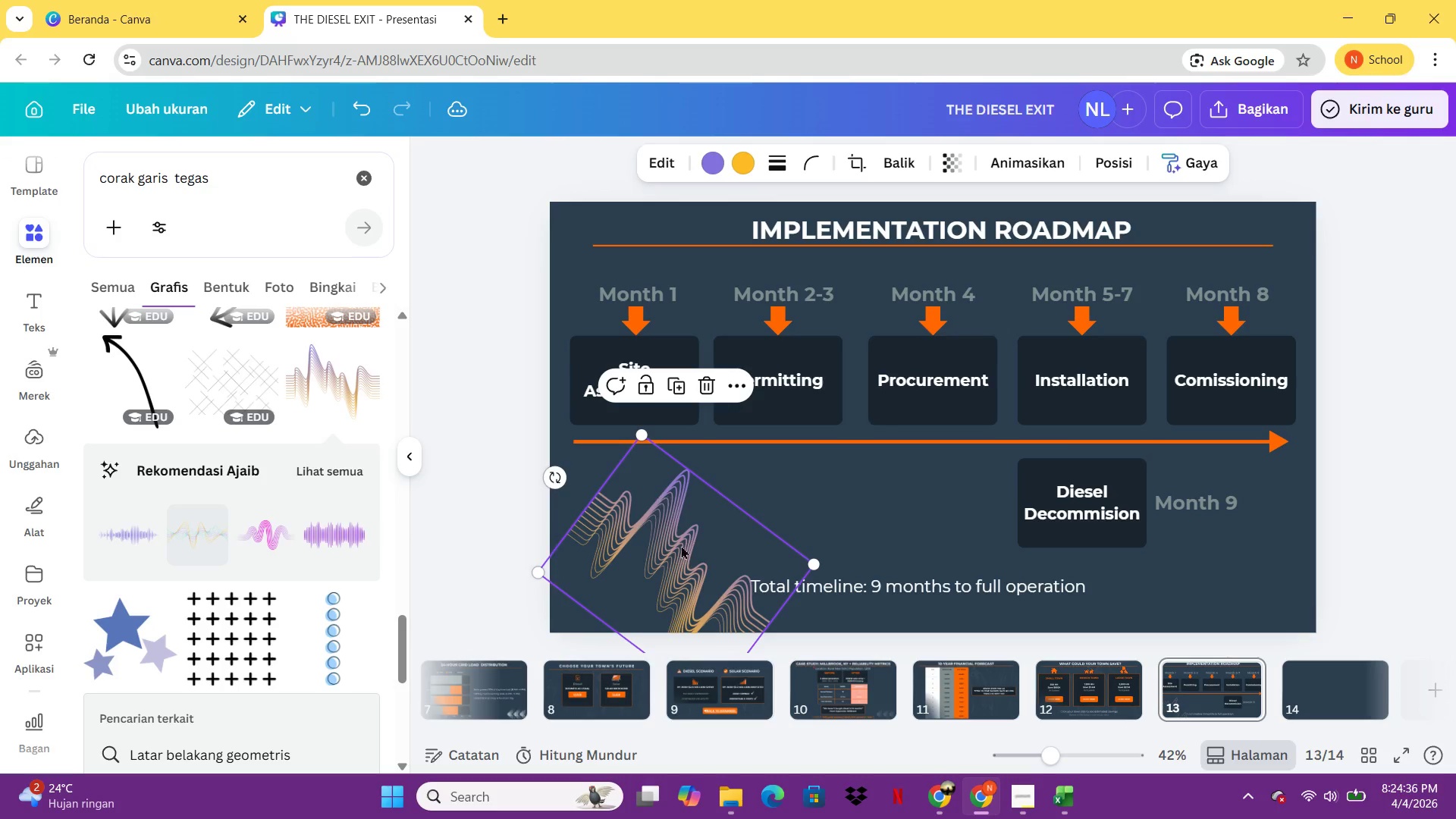 
left_click_drag(start_coordinate=[683, 555], to_coordinate=[622, 575])
 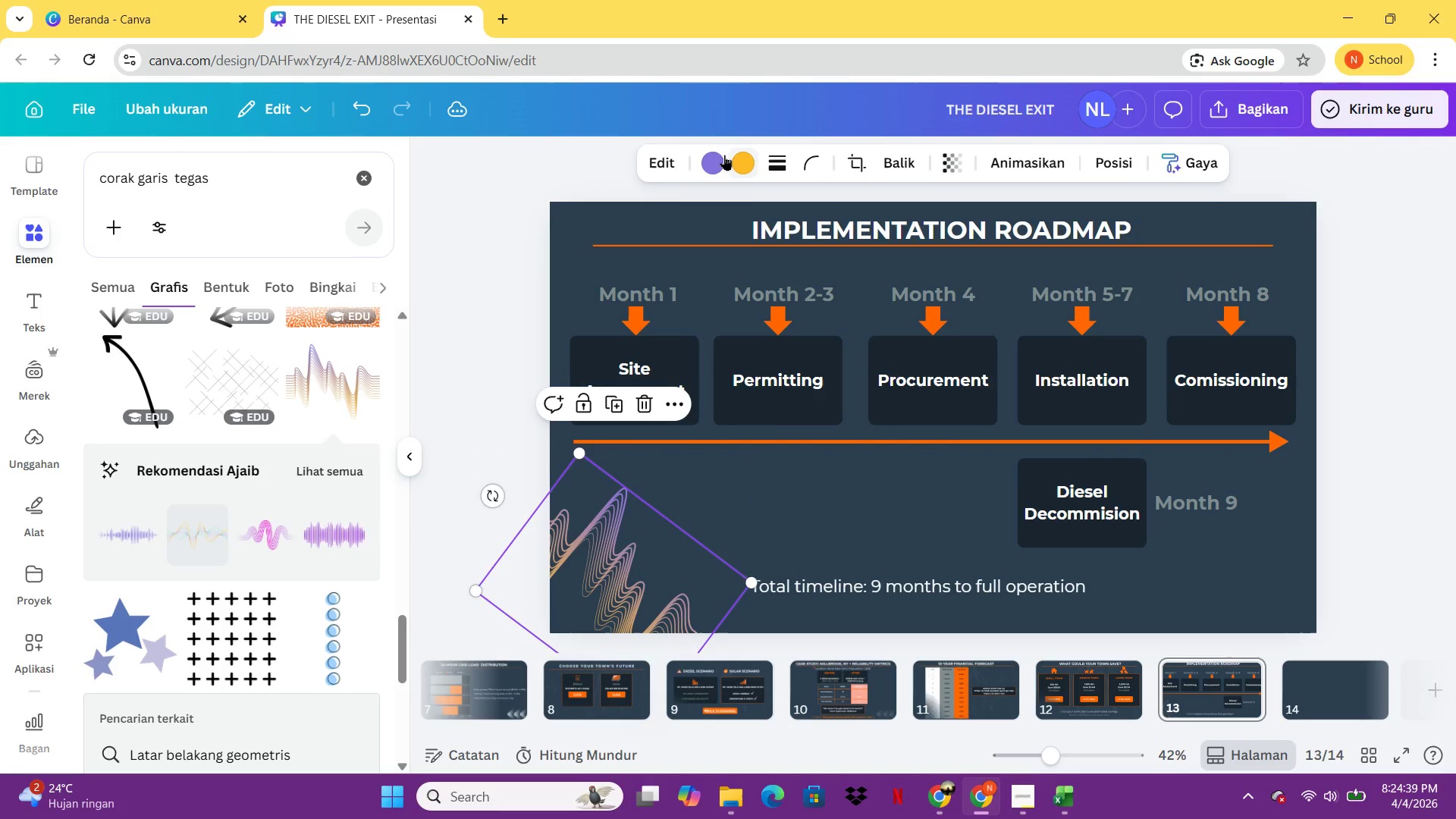 
left_click([722, 155])
 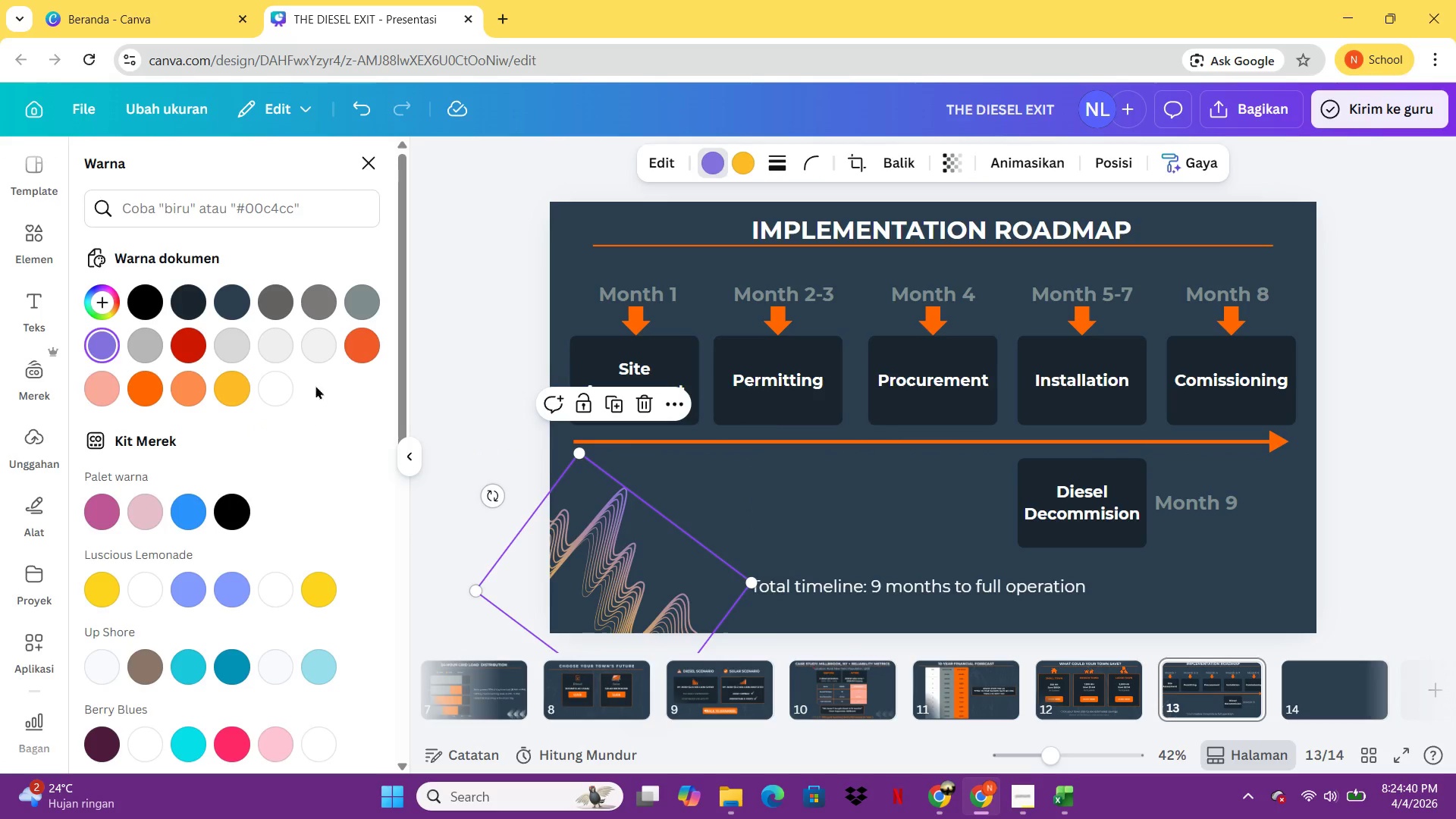 
left_click([281, 385])
 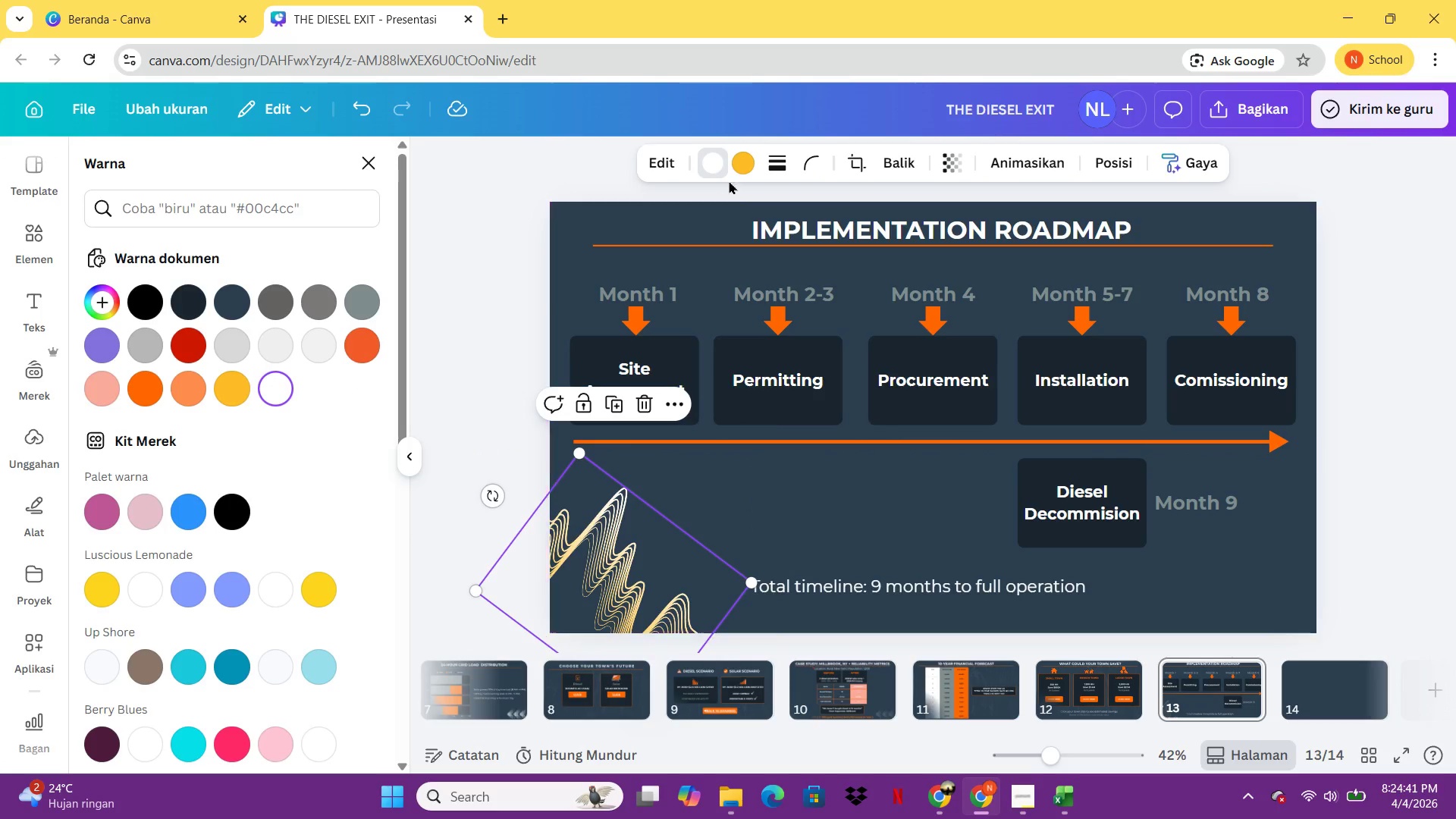 
left_click([742, 171])
 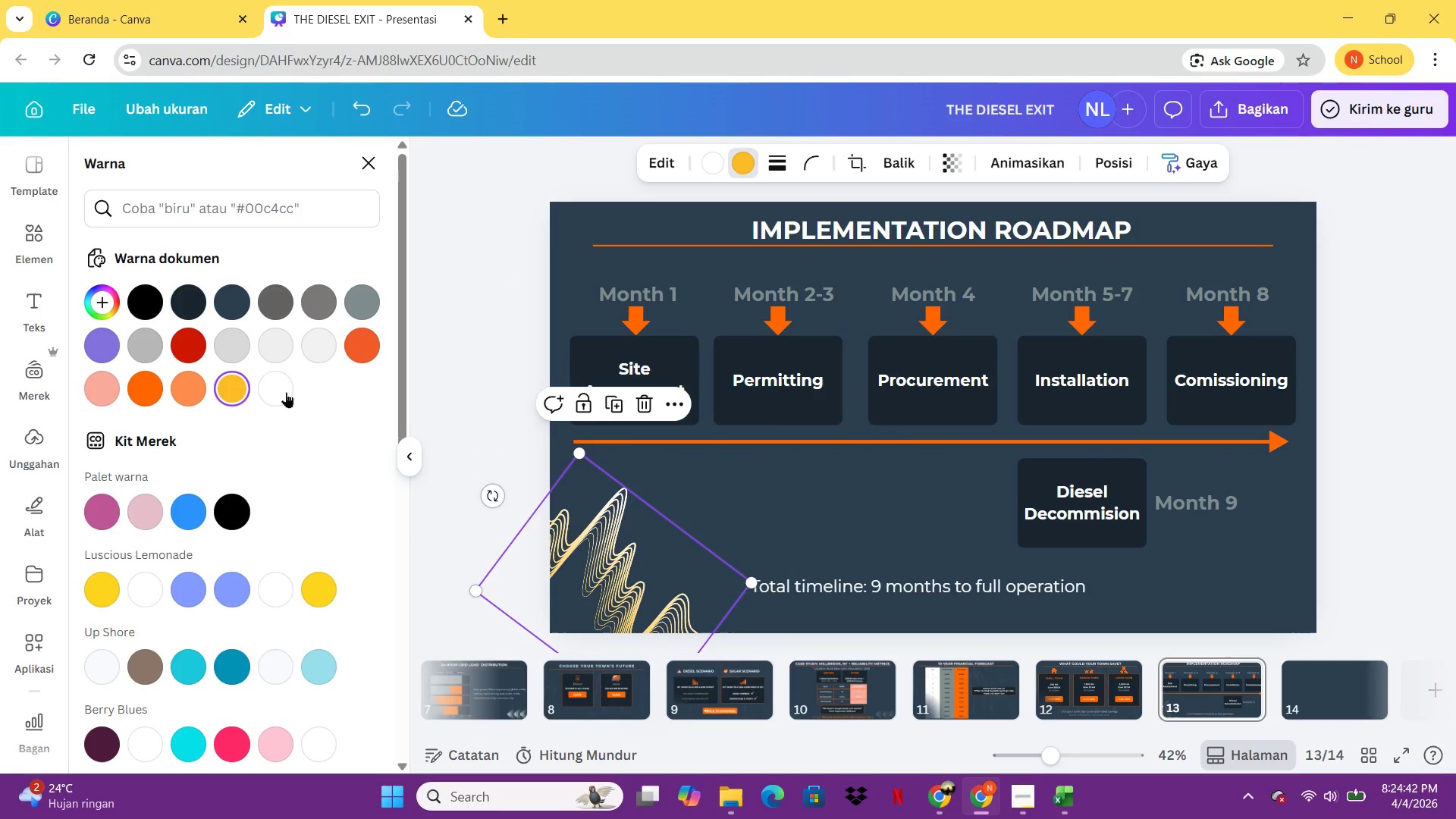 
left_click([262, 391])
 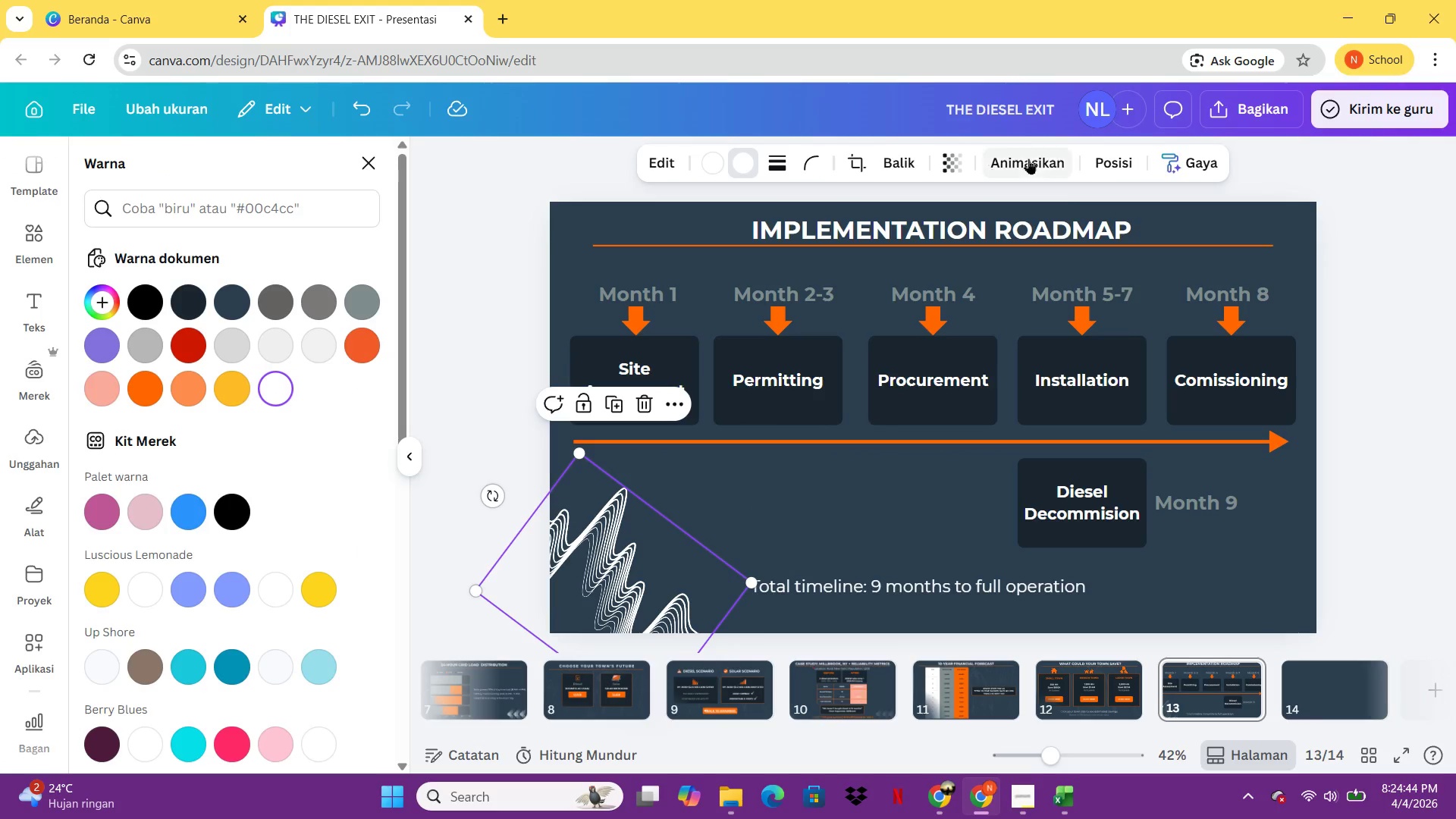 
left_click([961, 155])
 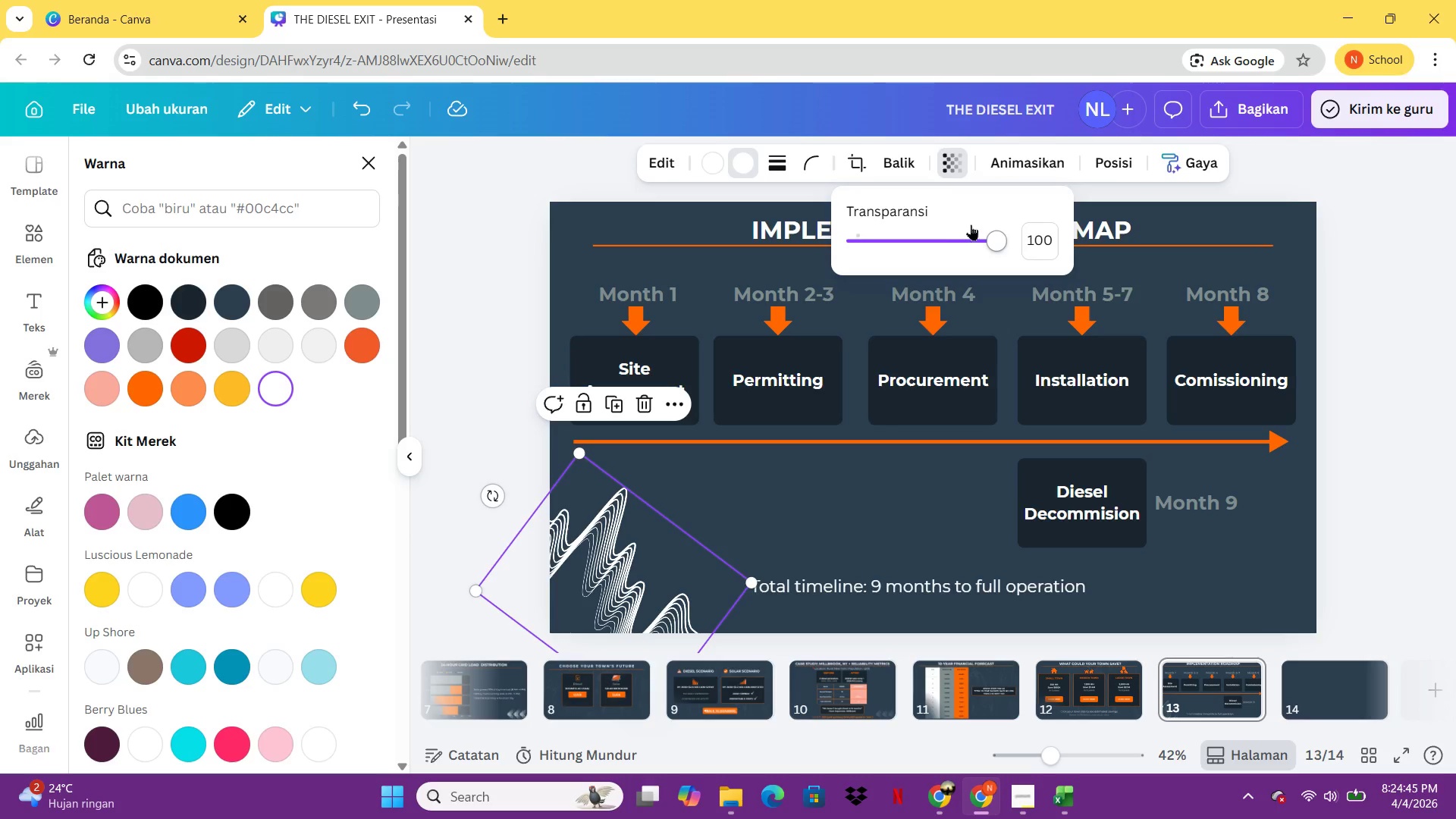 
left_click_drag(start_coordinate=[976, 237], to_coordinate=[886, 262])
 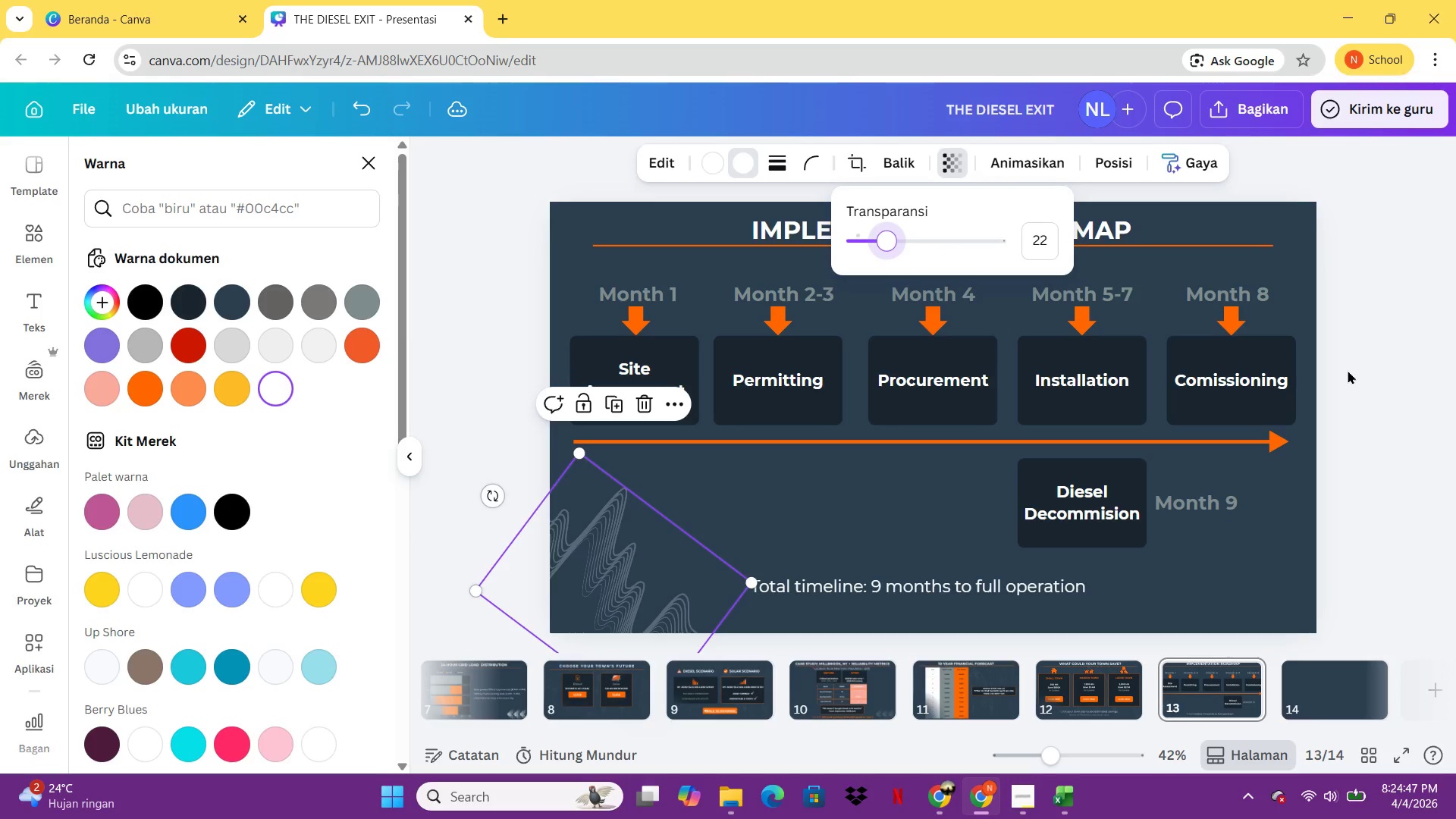 
left_click([1348, 370])
 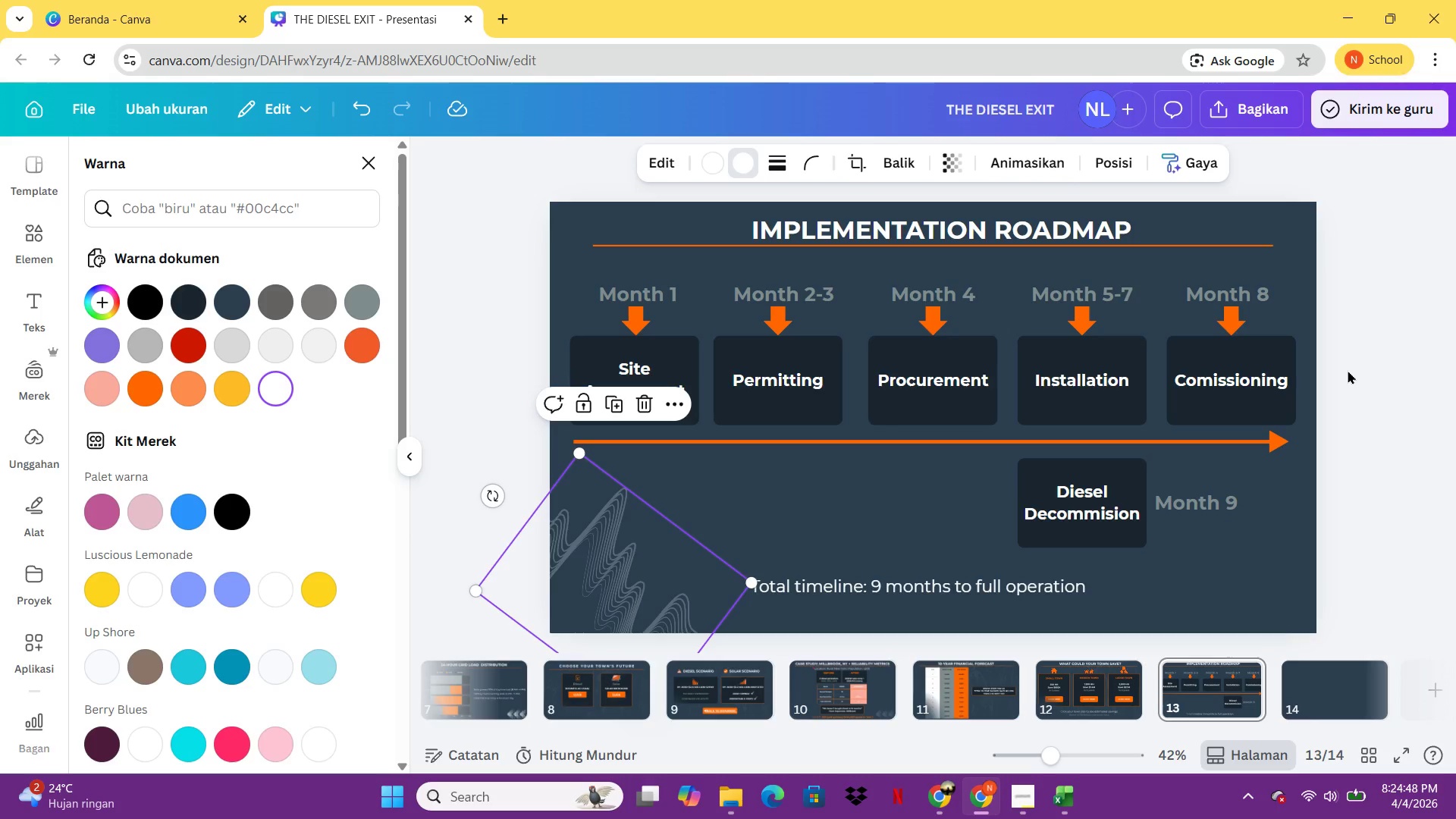 
left_click([1348, 370])
 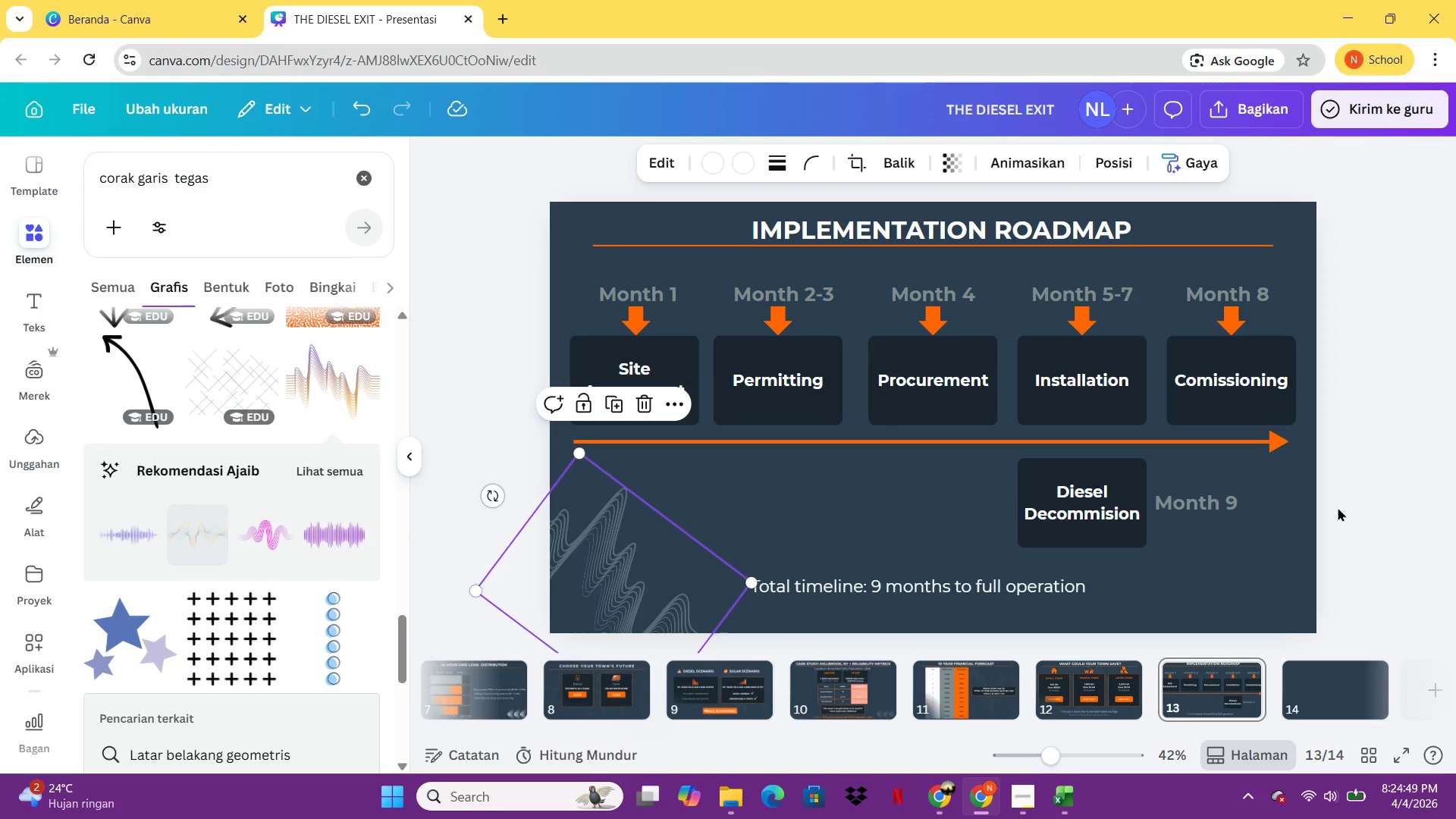 
left_click([1337, 520])
 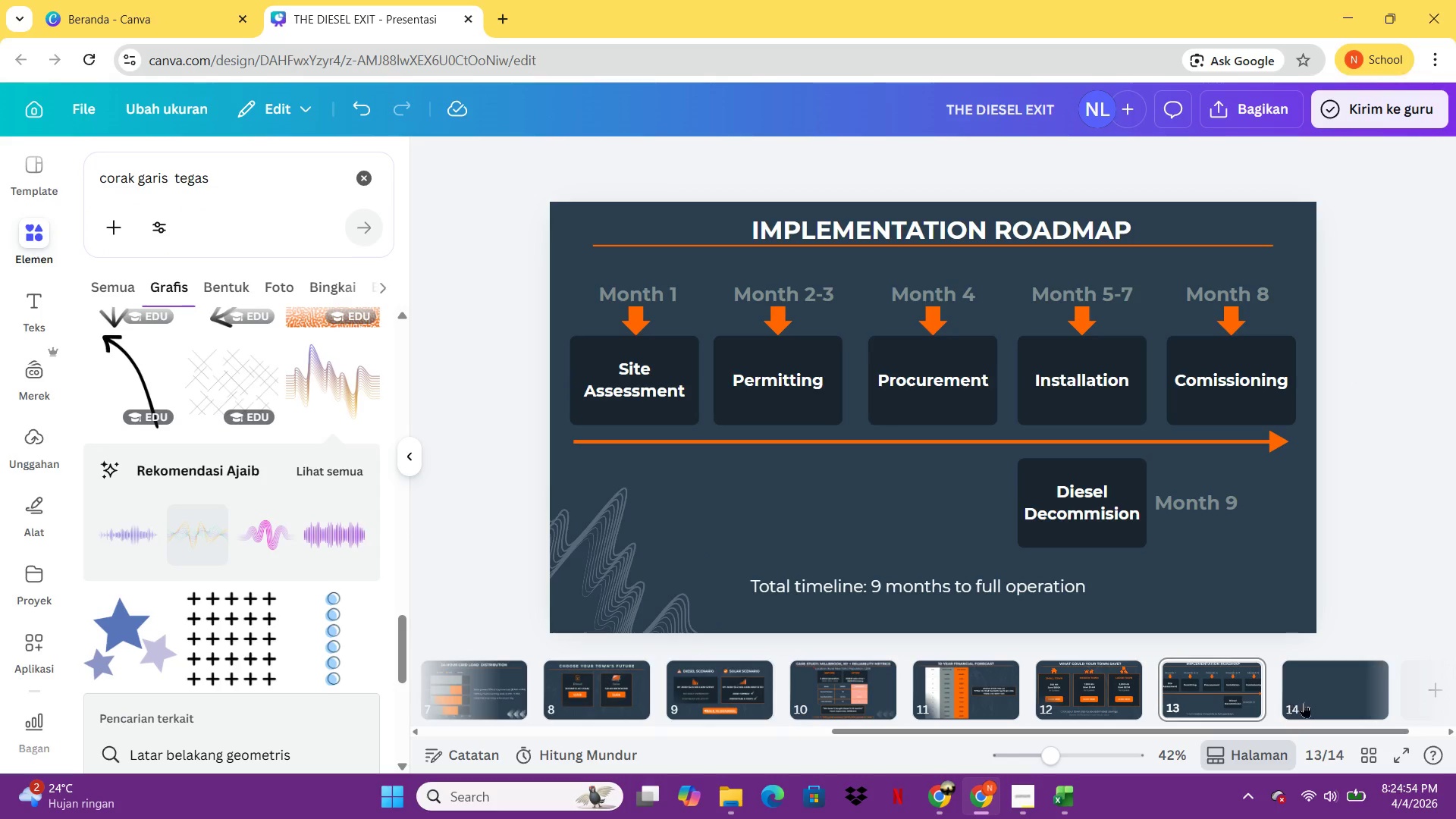 
wait(6.41)
 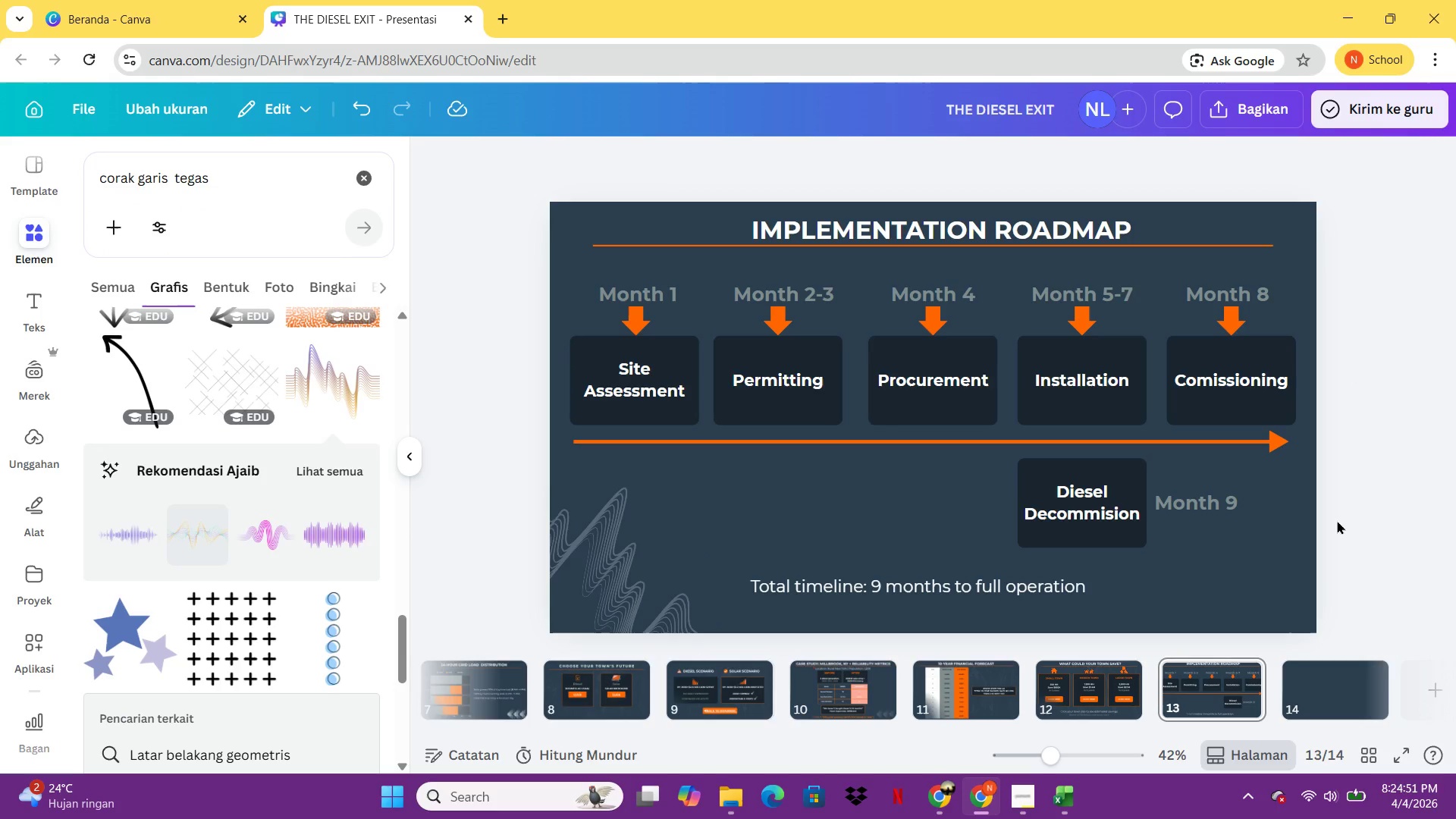 
left_click([1313, 695])
 